 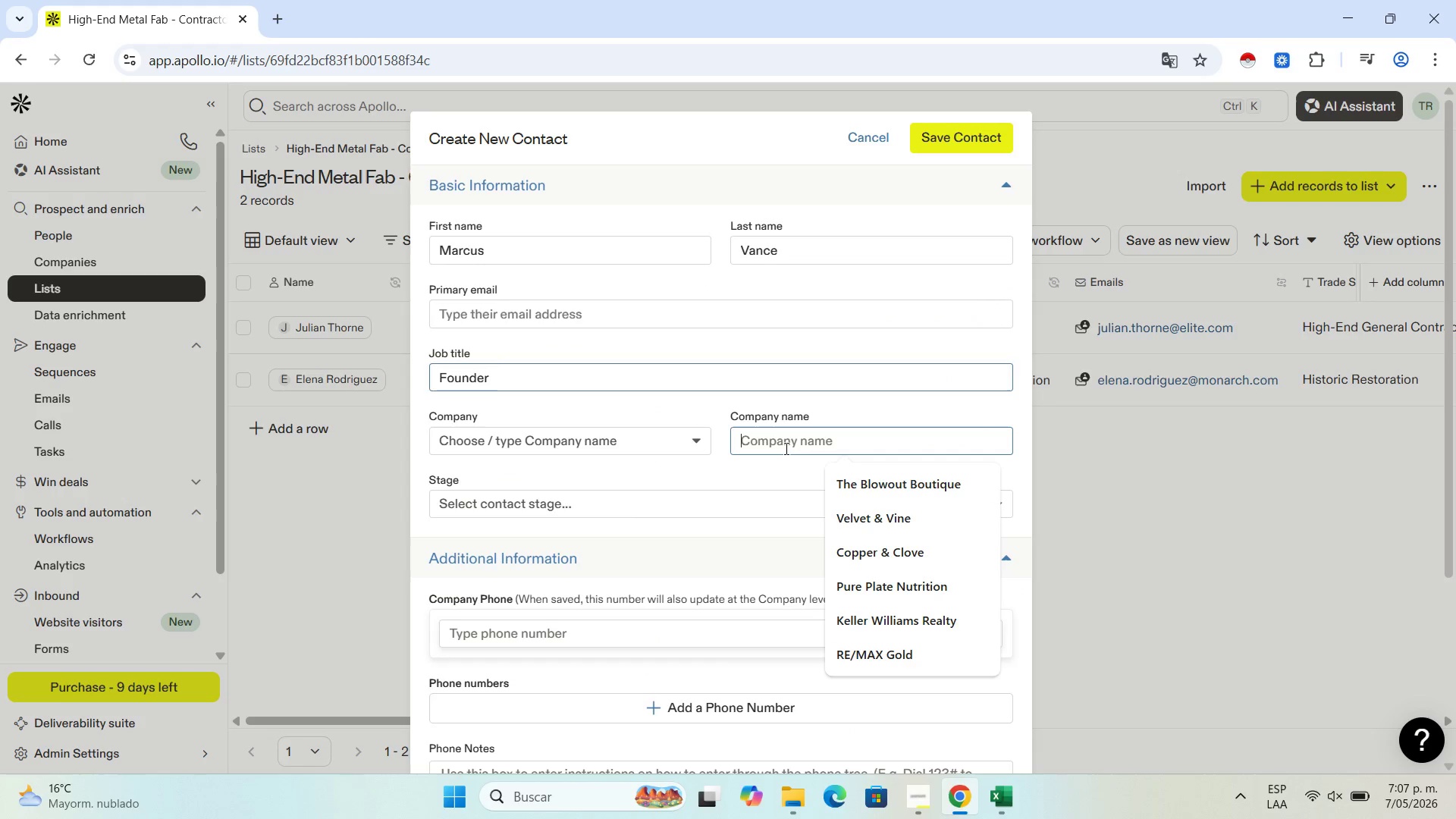 
key(Control+V)
 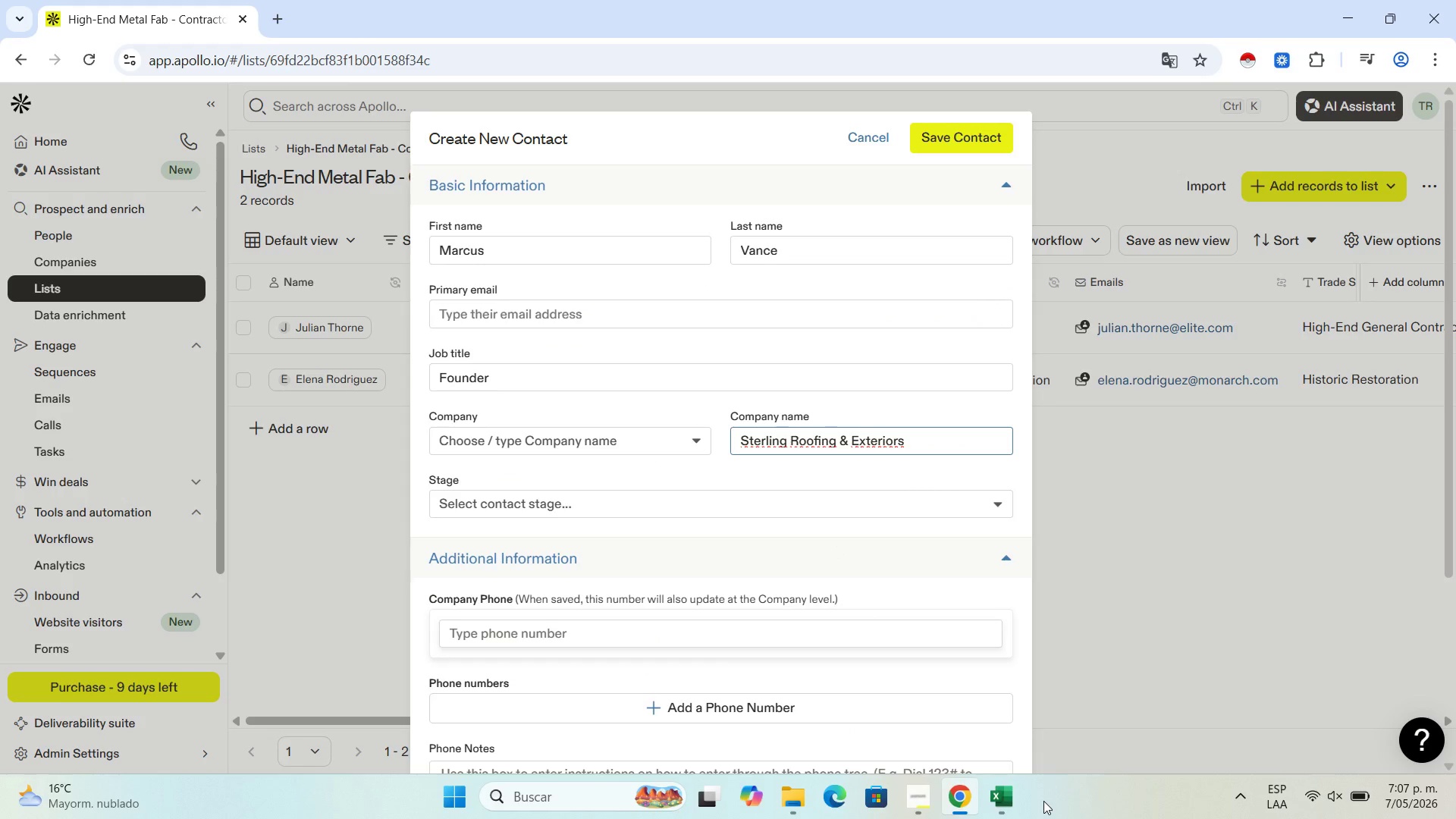 
left_click([1009, 800])
 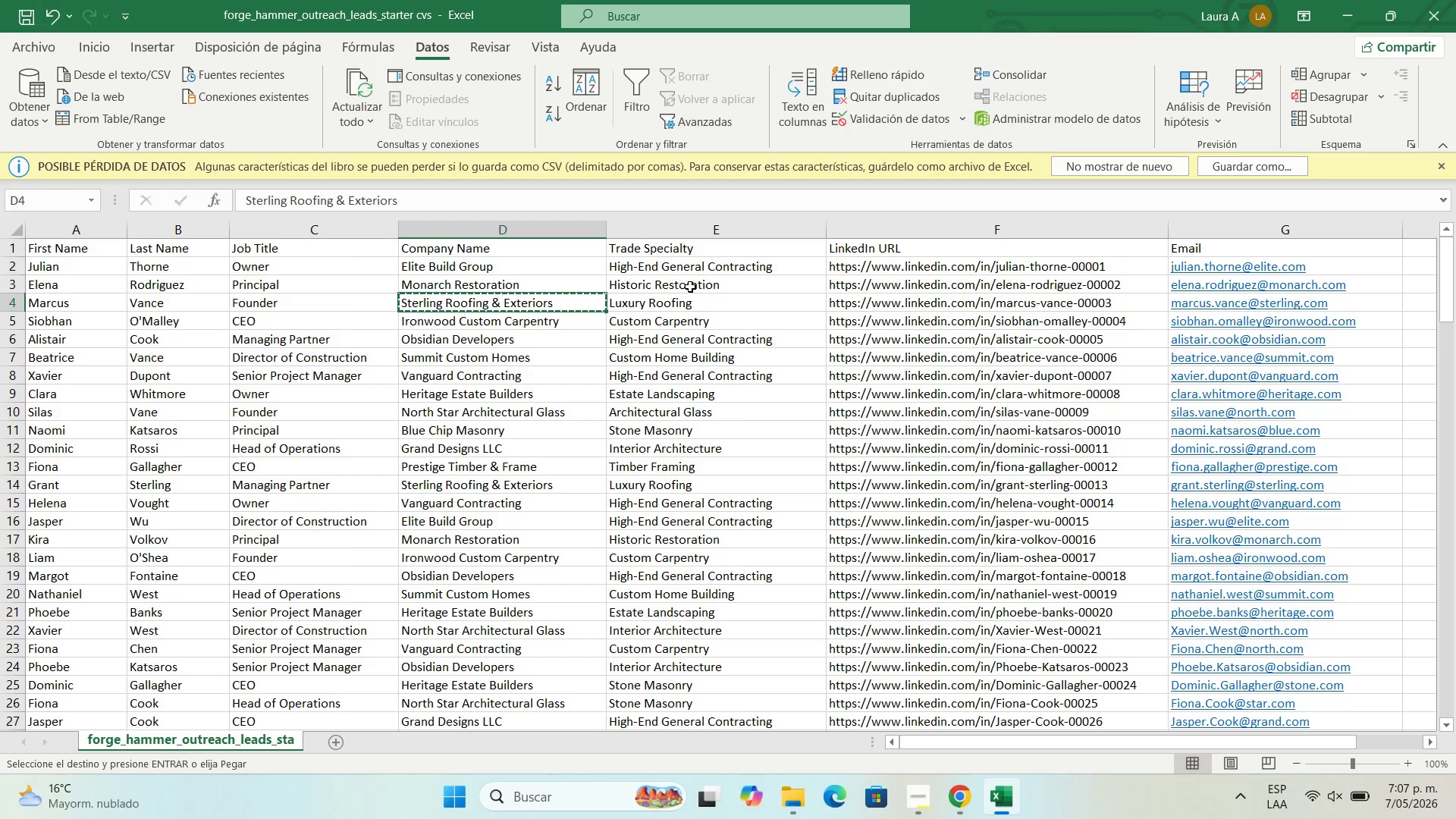 
left_click([687, 304])
 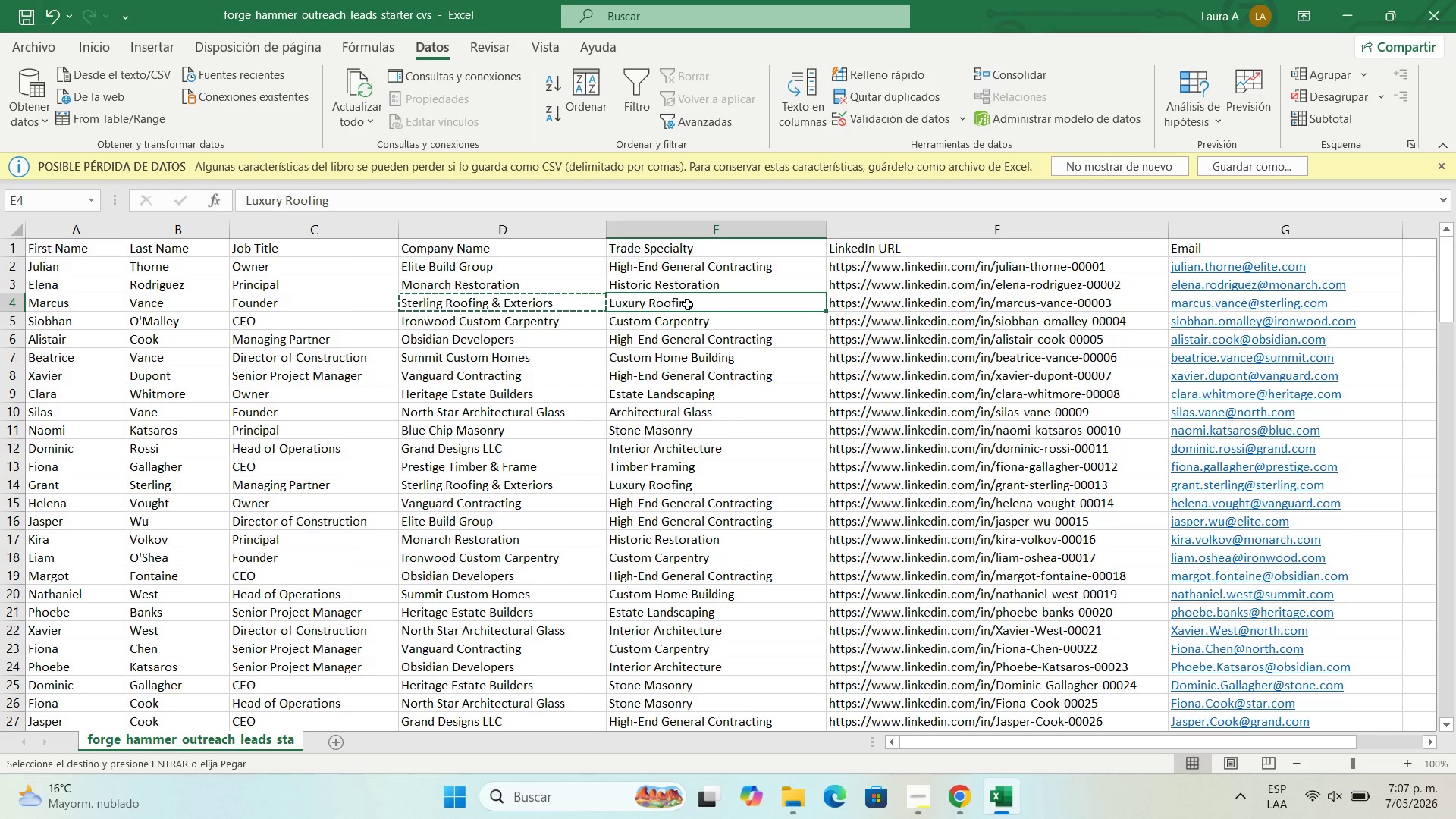 
key(Control+C)
 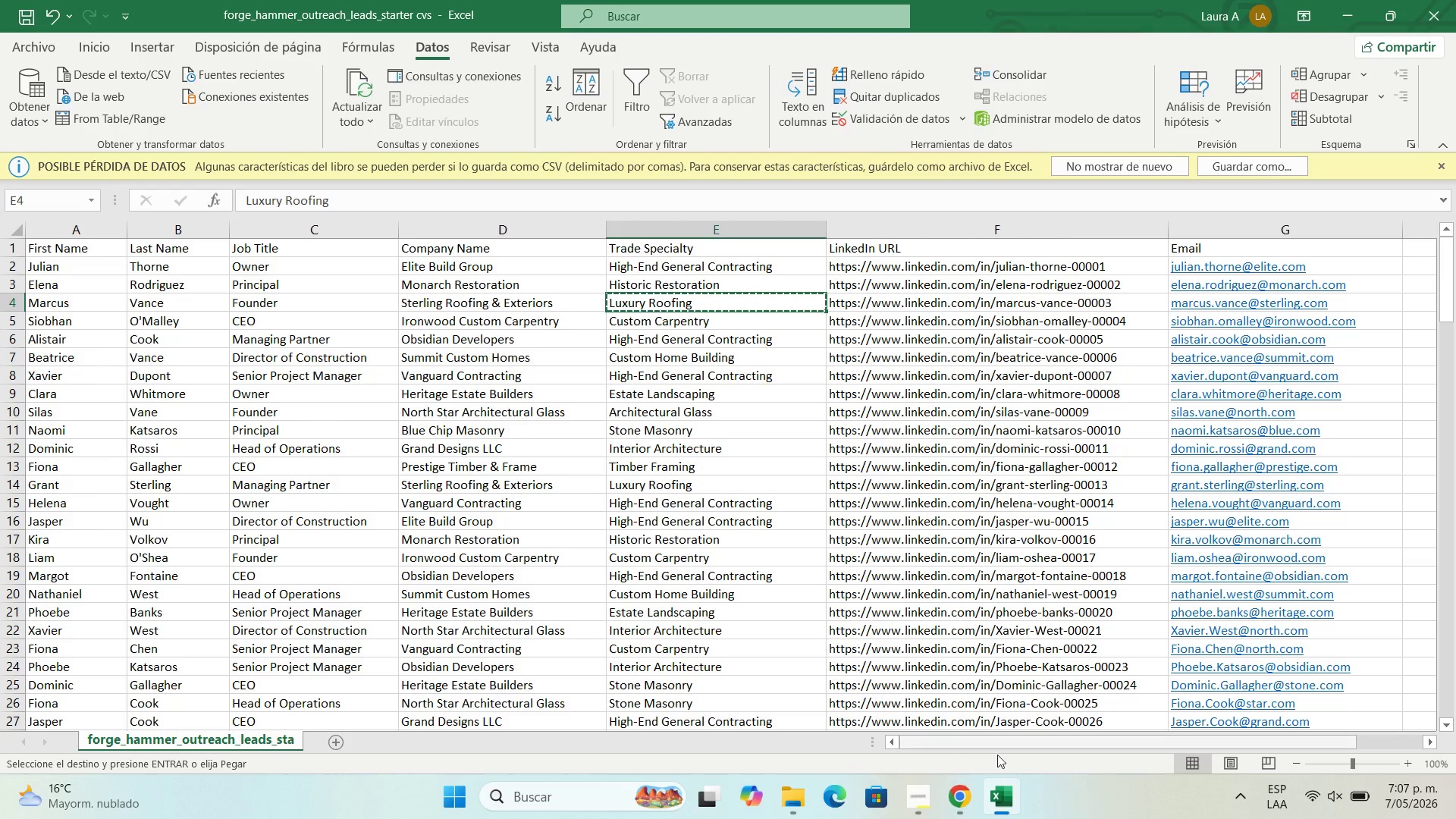 
left_click([959, 808])
 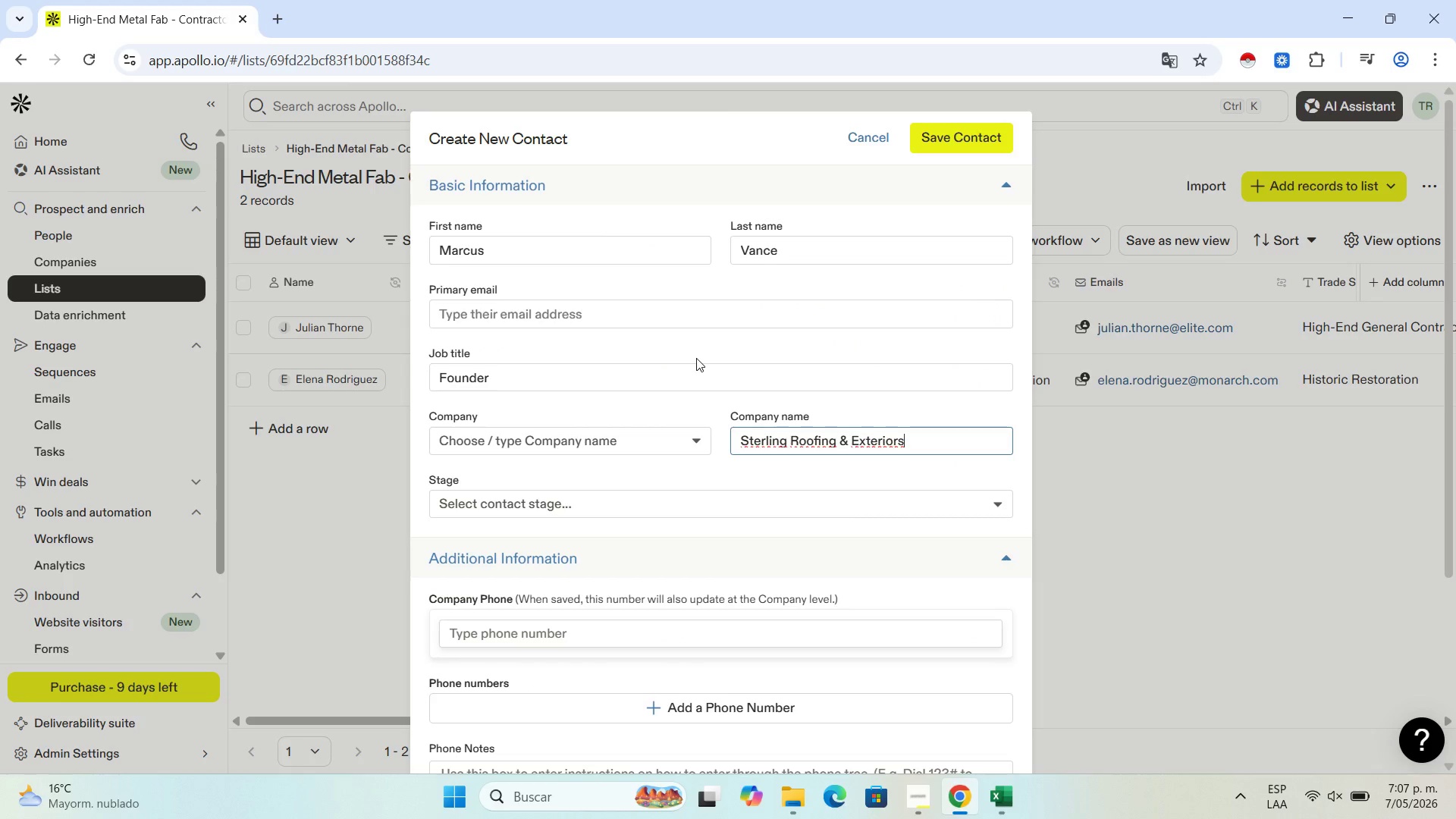 
left_click_drag(start_coordinate=[709, 409], to_coordinate=[713, 426])
 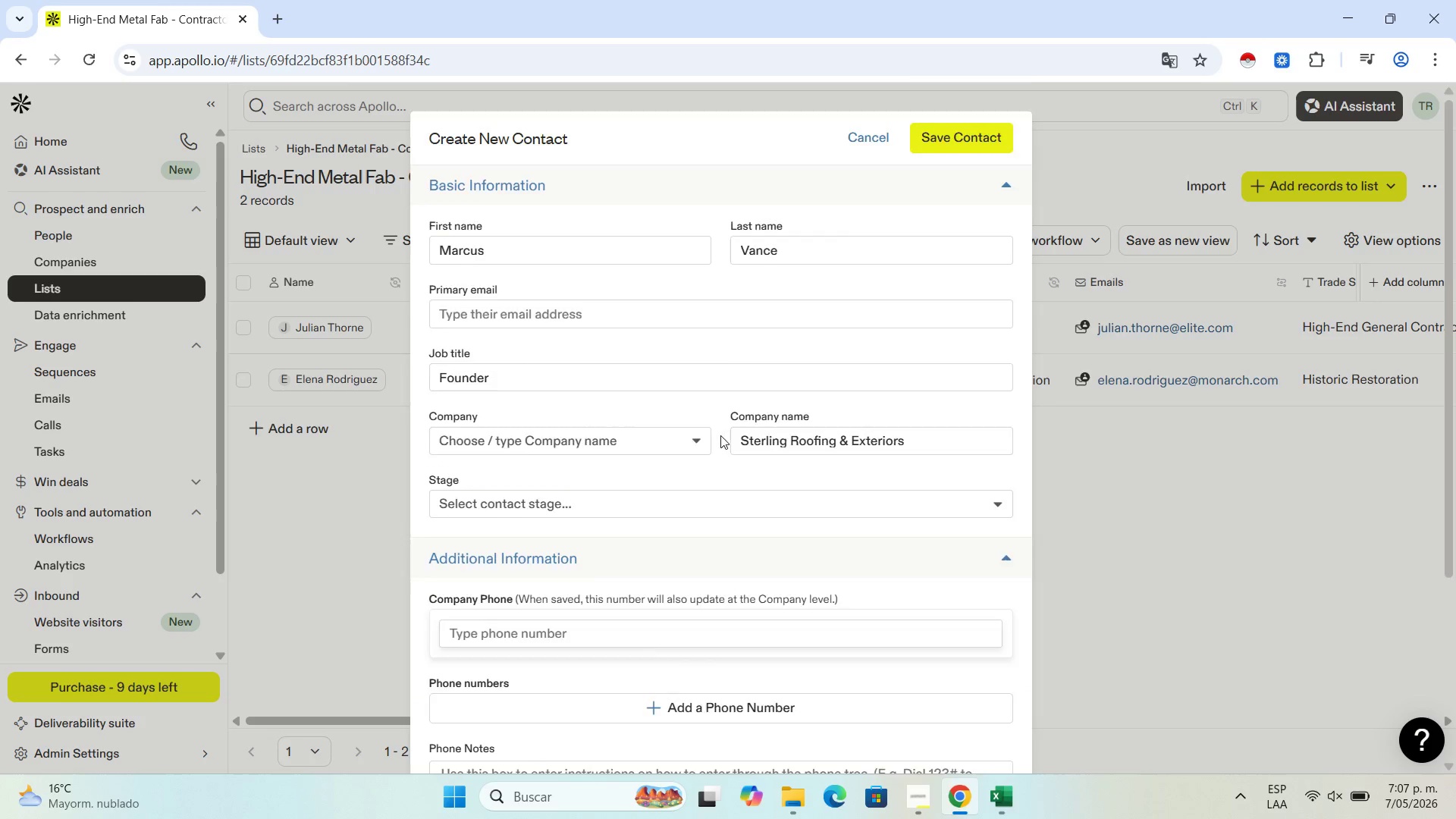 
scroll: coordinate [762, 532], scroll_direction: down, amount: 10.0
 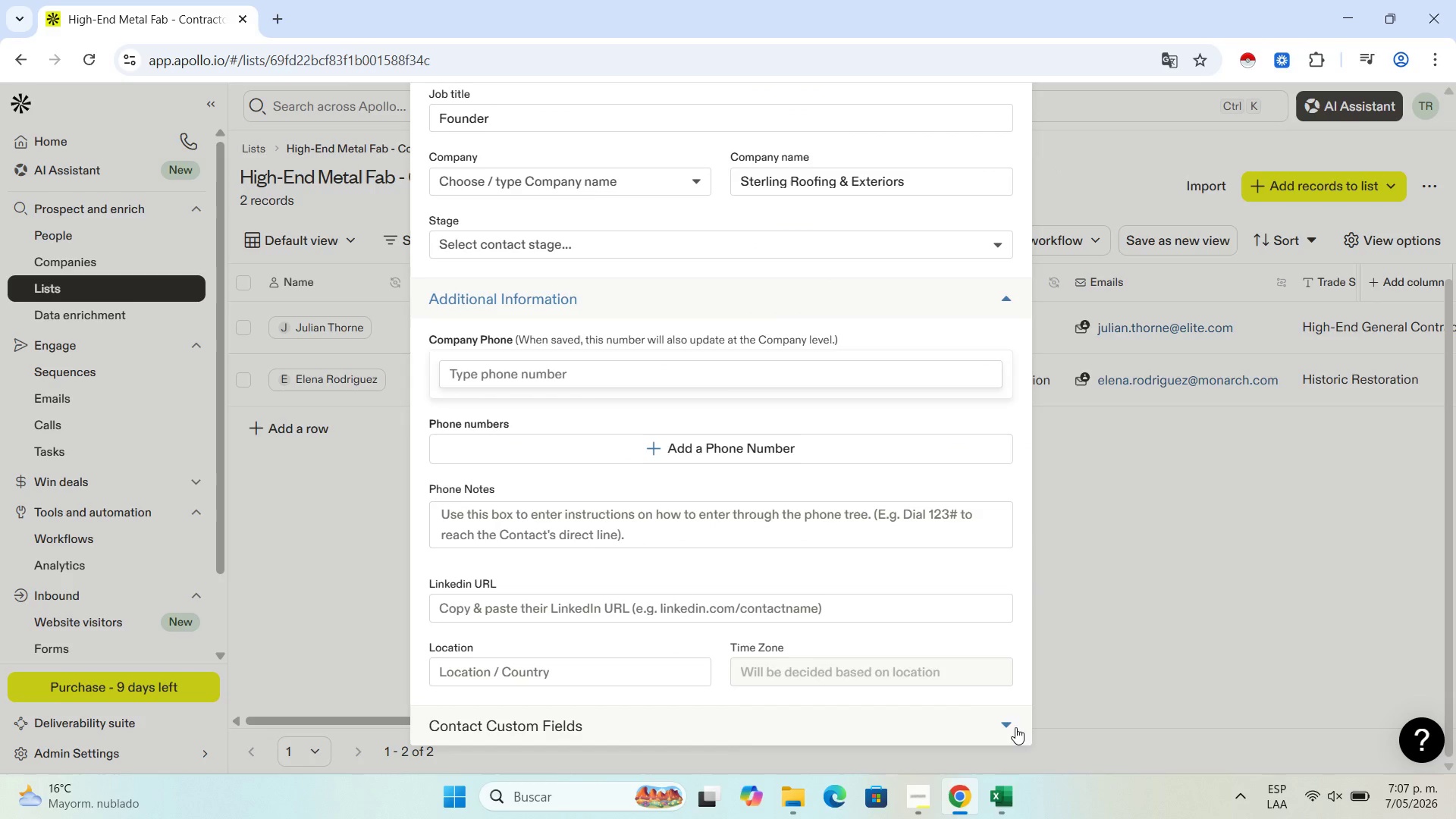 
left_click([1011, 726])
 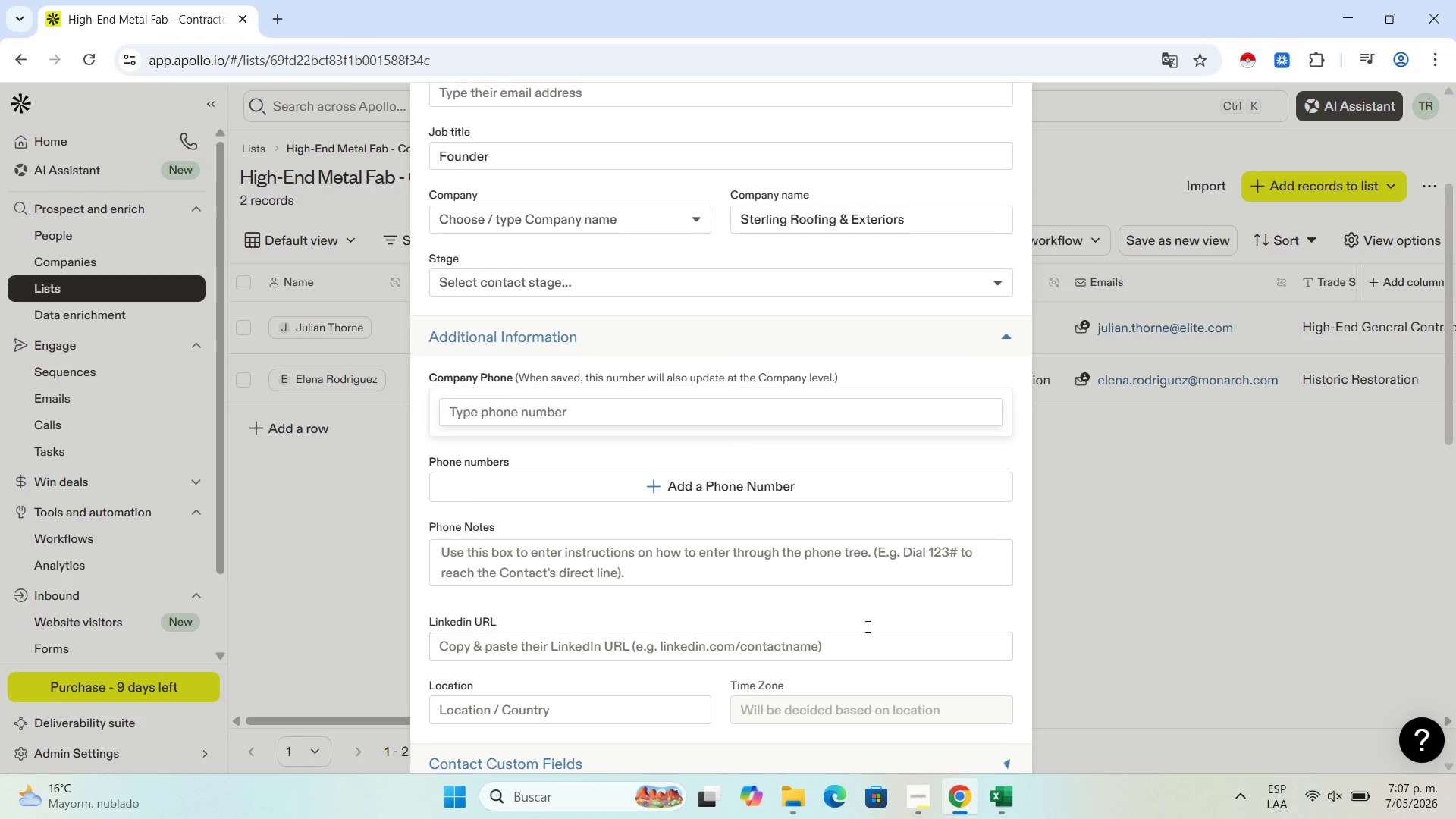 
scroll: coordinate [842, 639], scroll_direction: down, amount: 9.0
 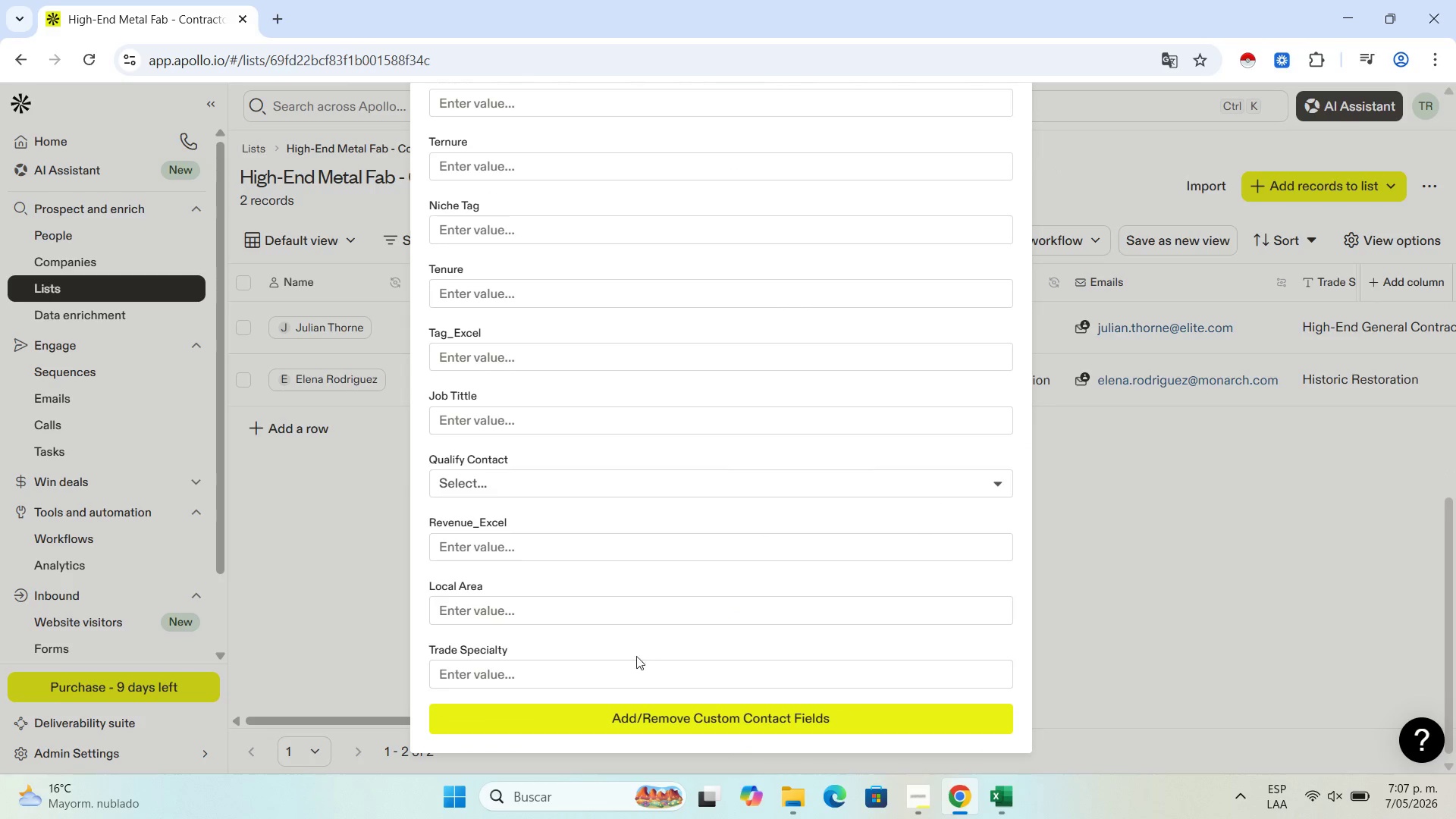 
left_click([633, 672])
 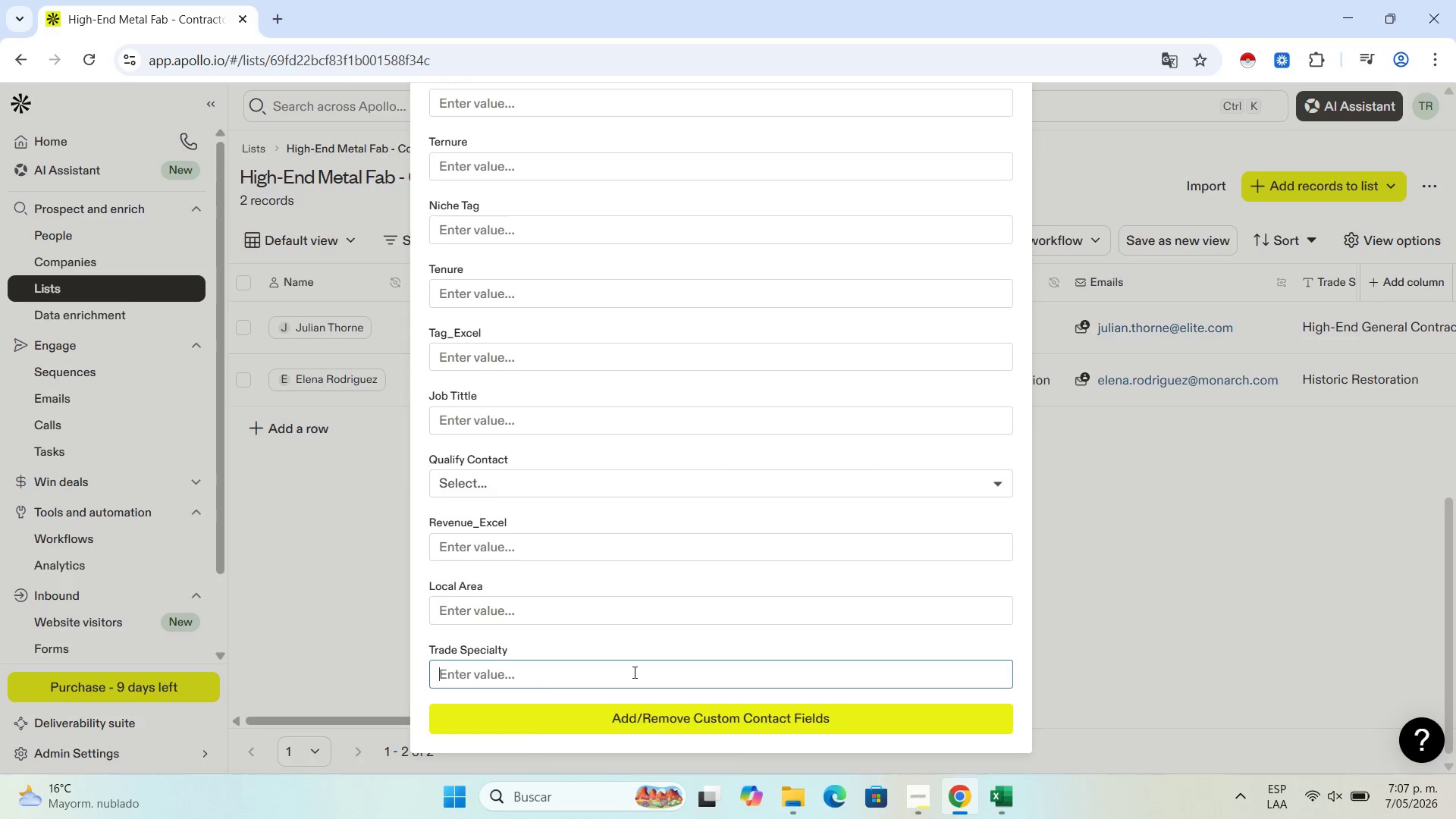 
key(Control+V)
 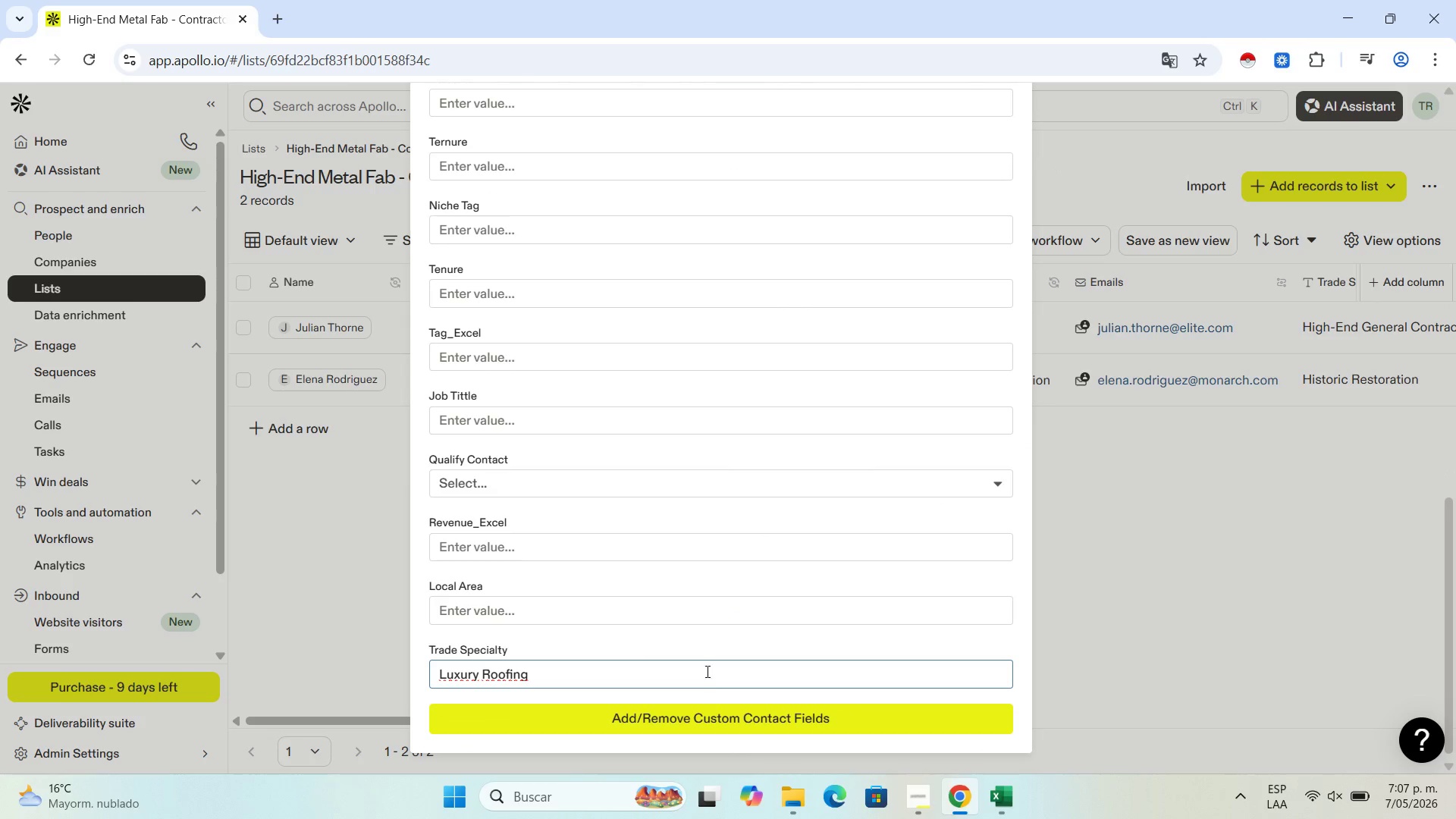 
scroll: coordinate [567, 426], scroll_direction: up, amount: 5.0
 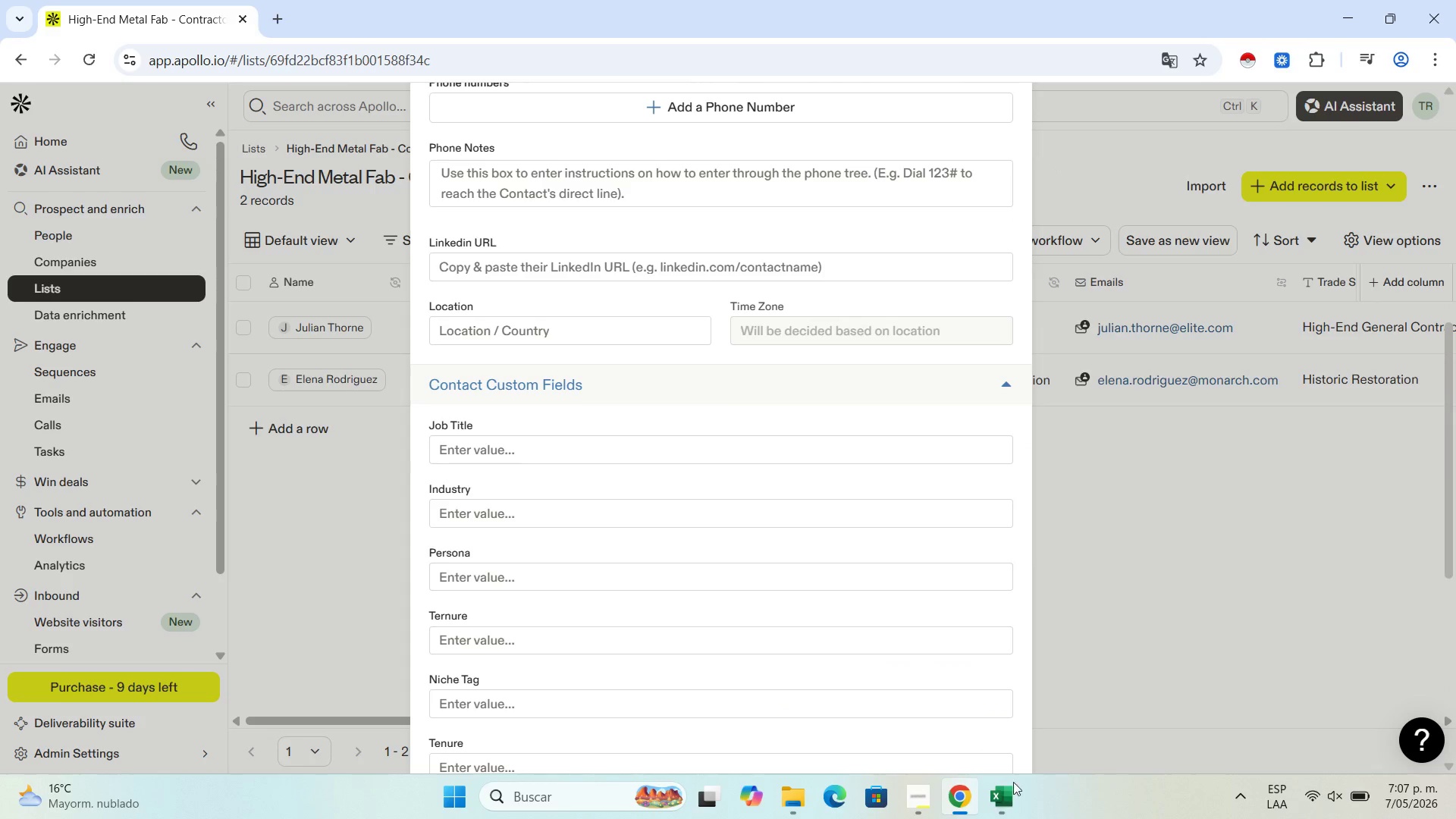 
left_click([996, 793])
 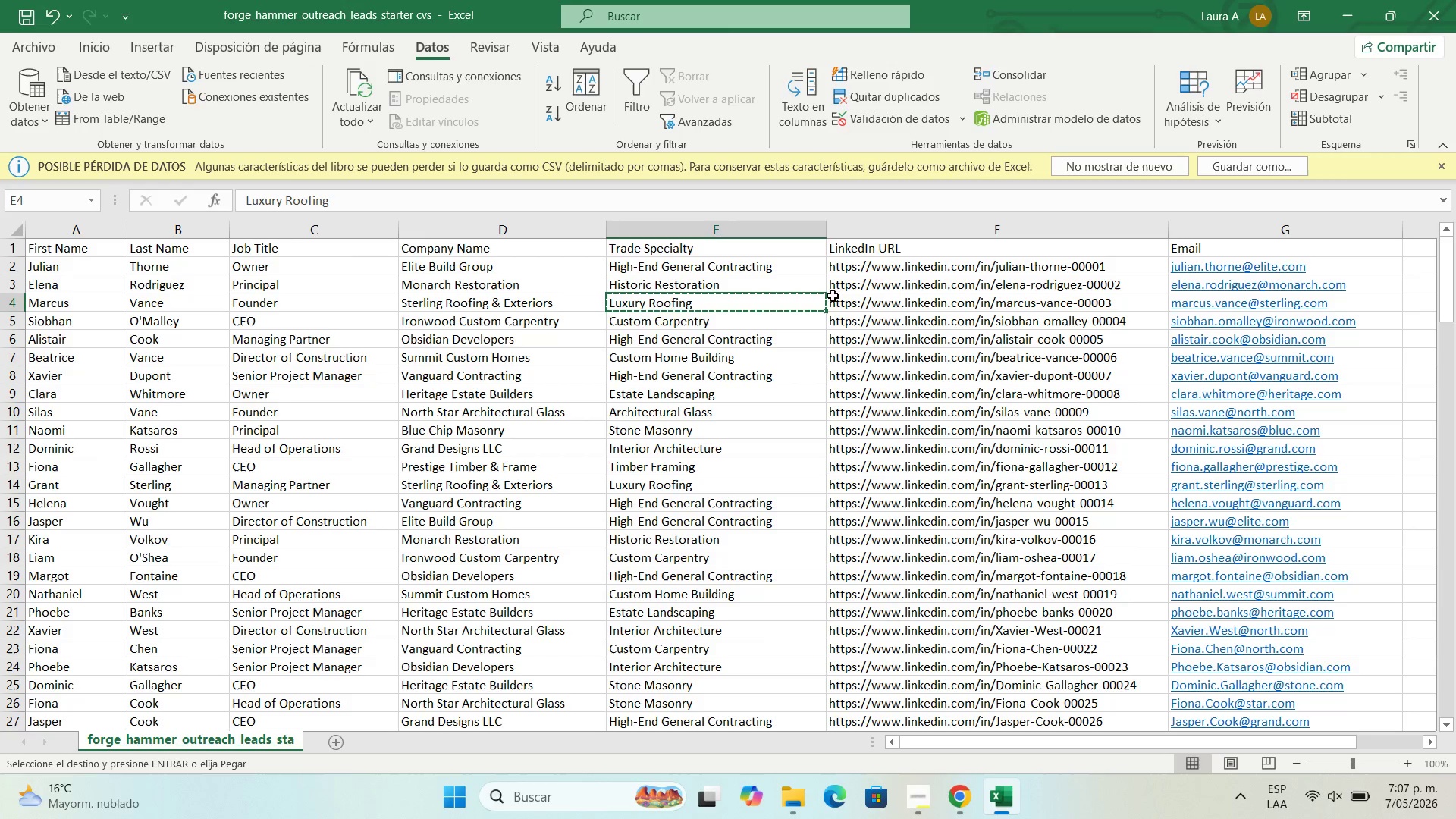 
left_click([845, 299])
 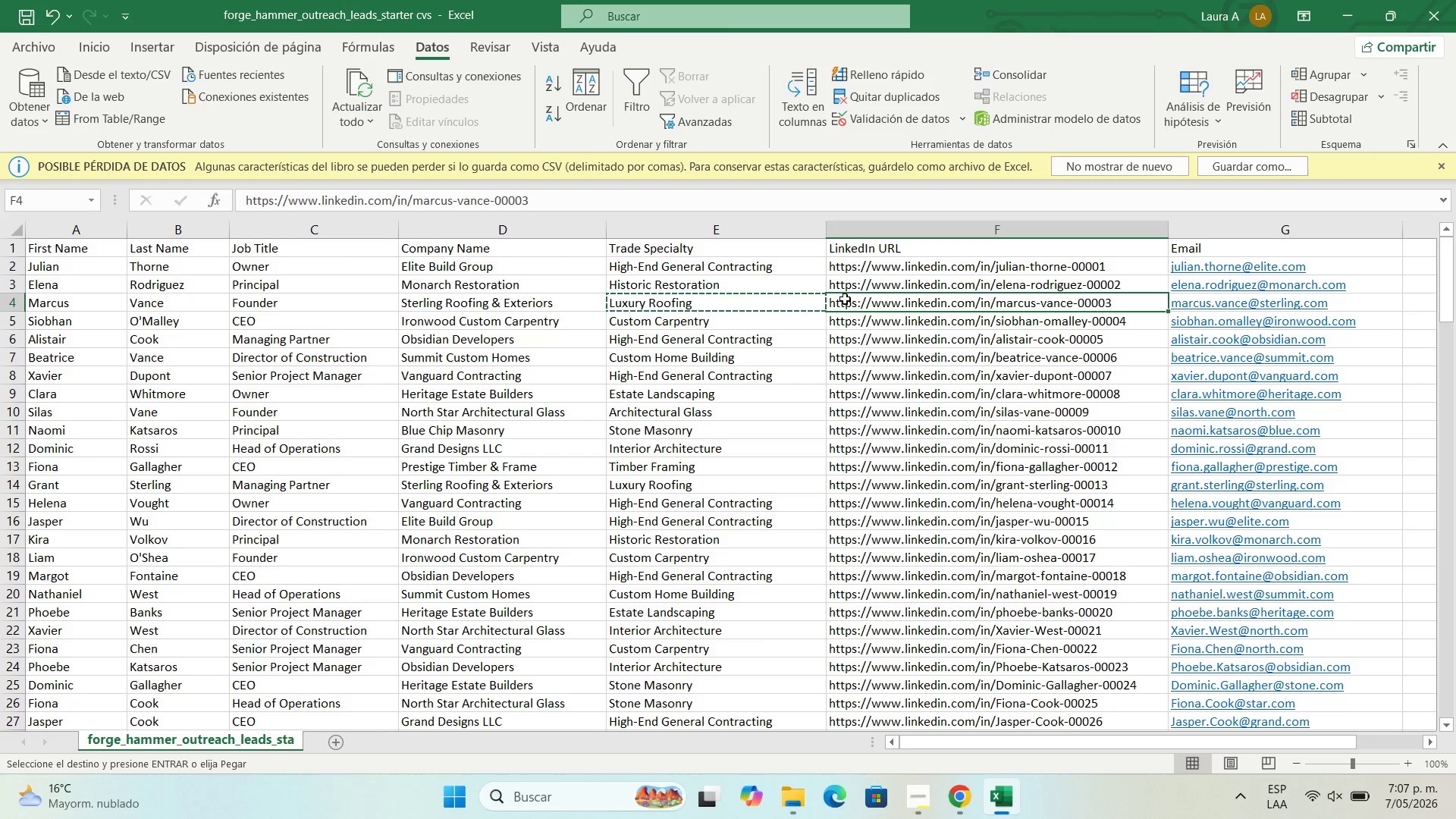 
key(Control+C)
 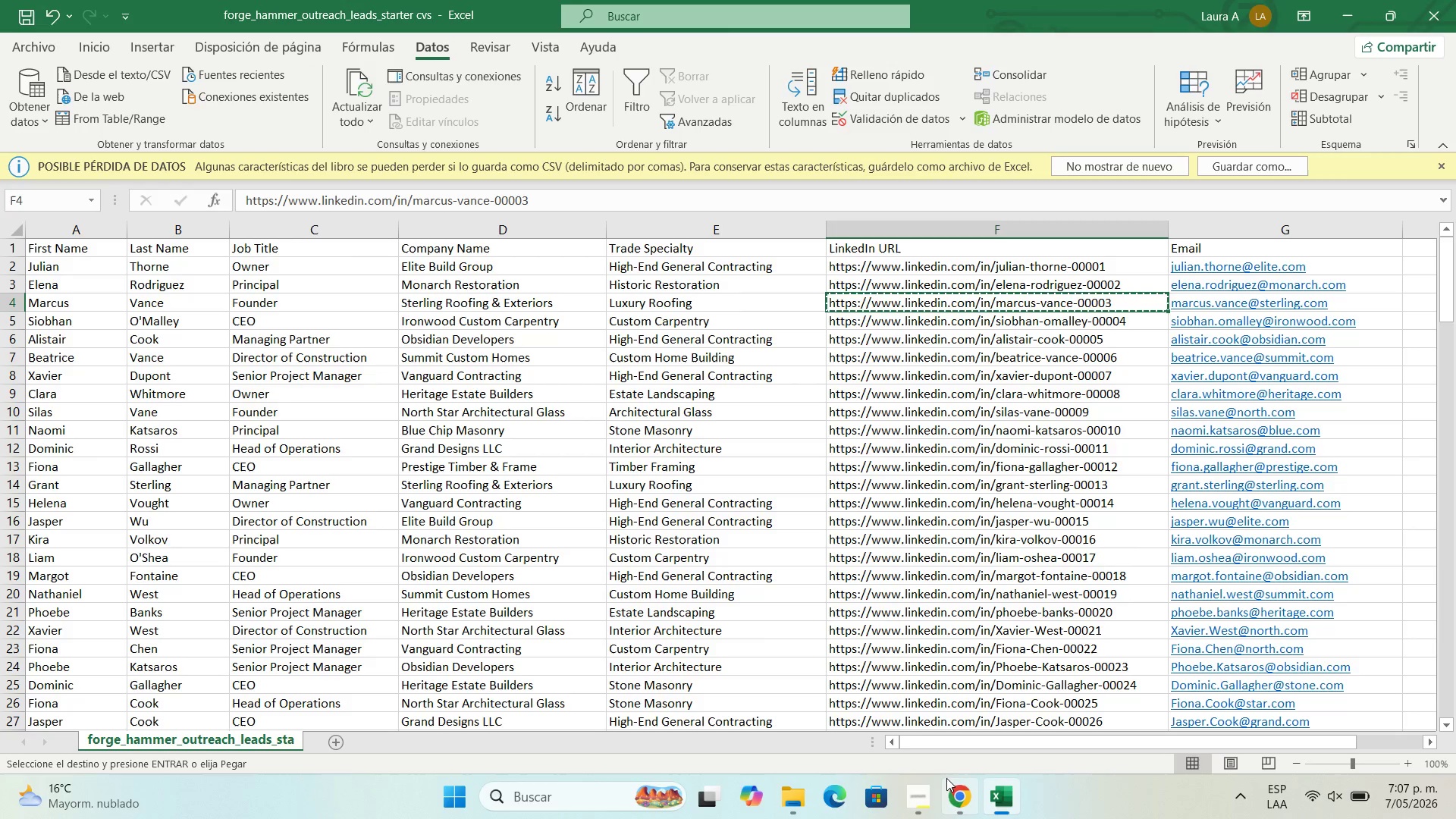 
left_click([947, 796])
 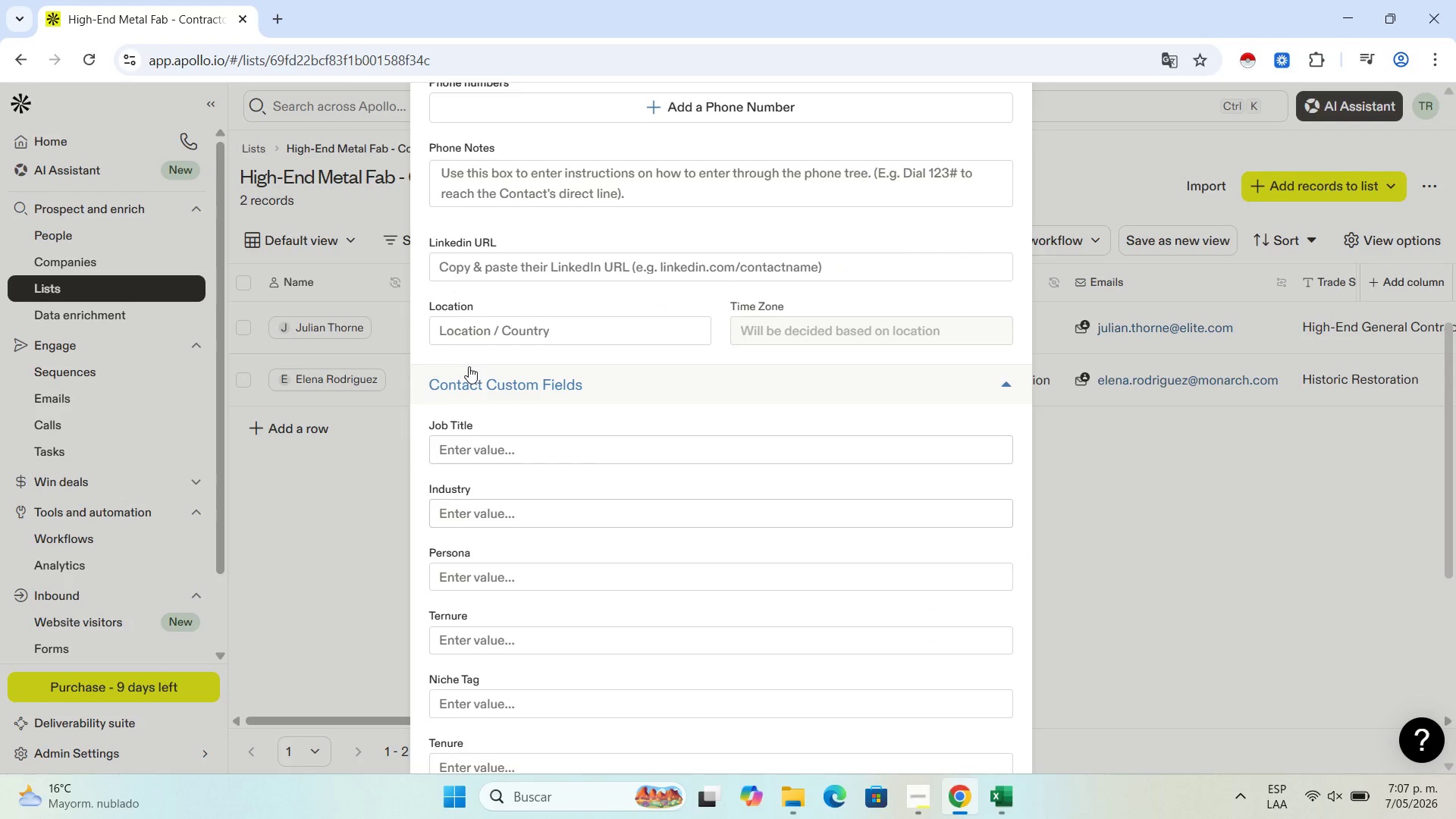 
scroll: coordinate [492, 406], scroll_direction: up, amount: 8.0
 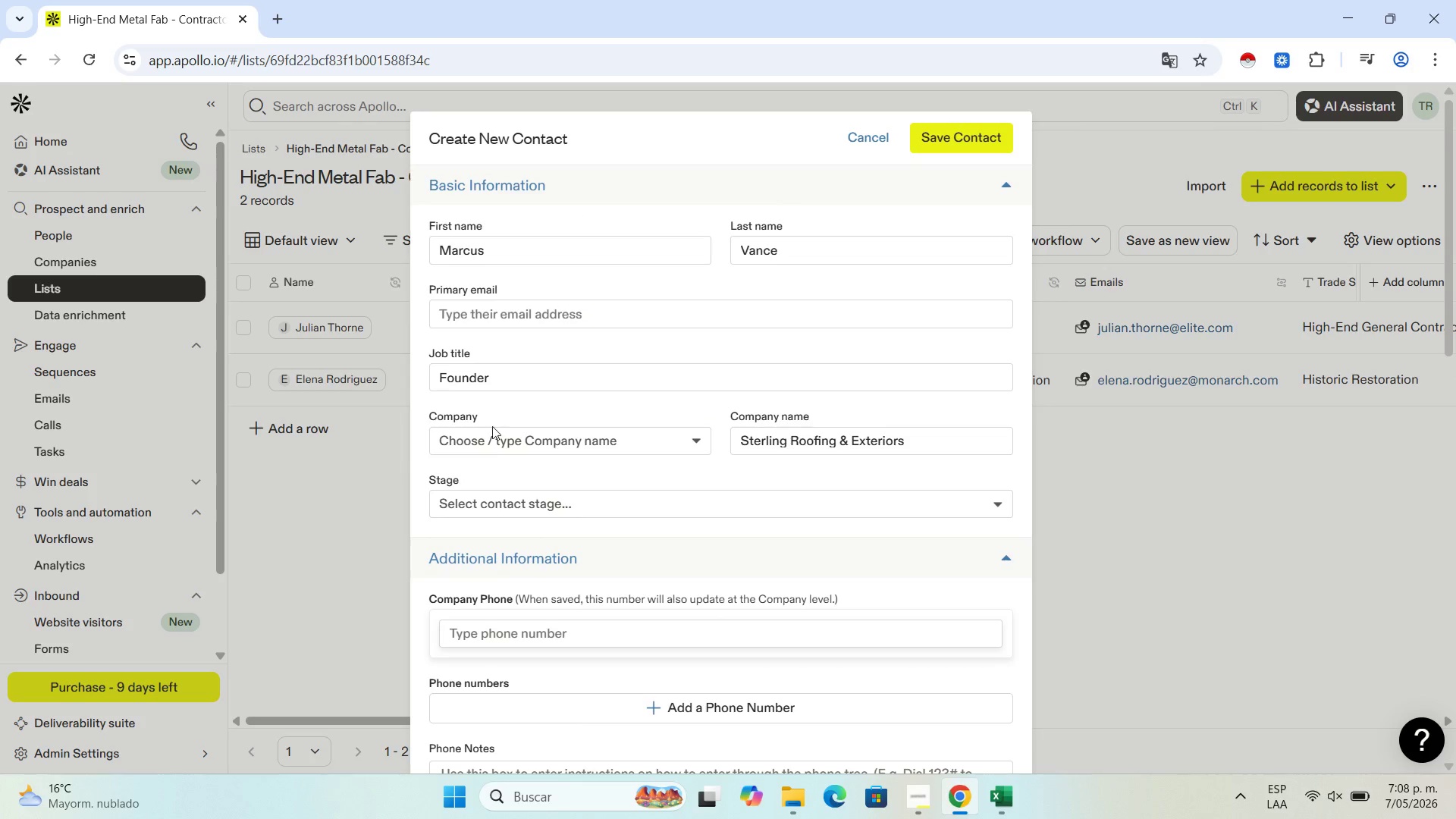 
scroll: coordinate [494, 435], scroll_direction: down, amount: 3.0
 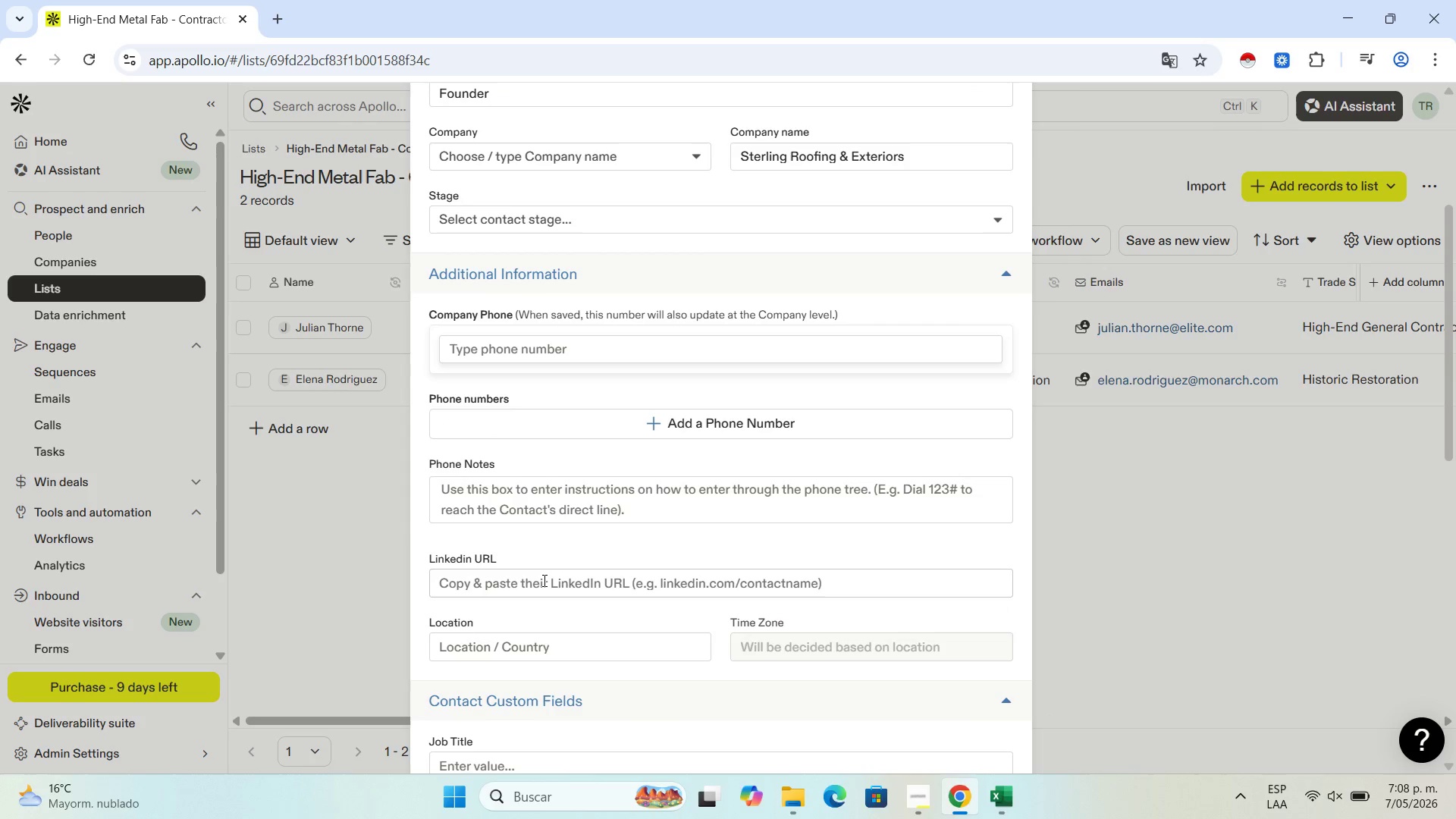 
left_click([543, 580])
 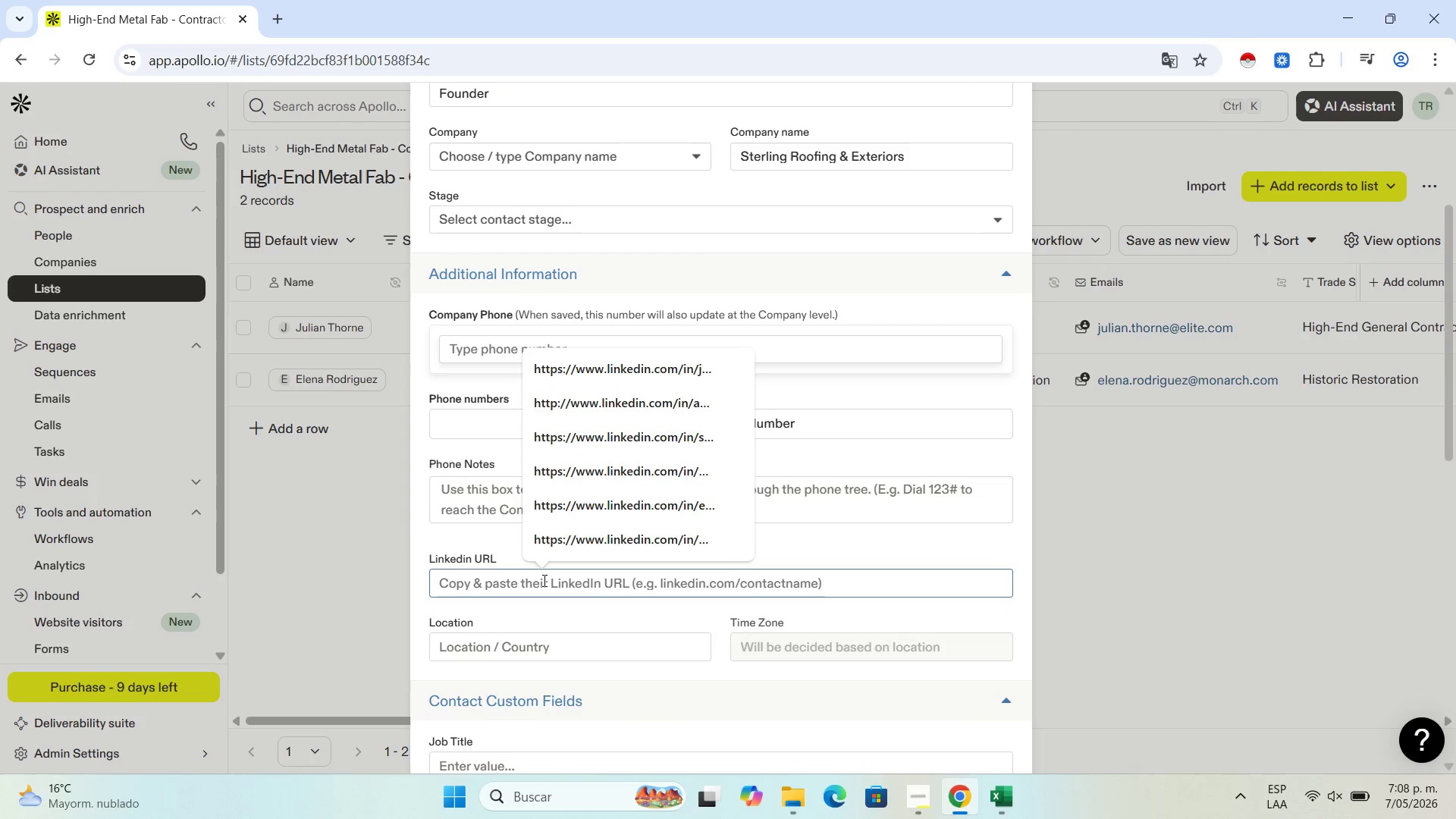 
key(Control+V)
 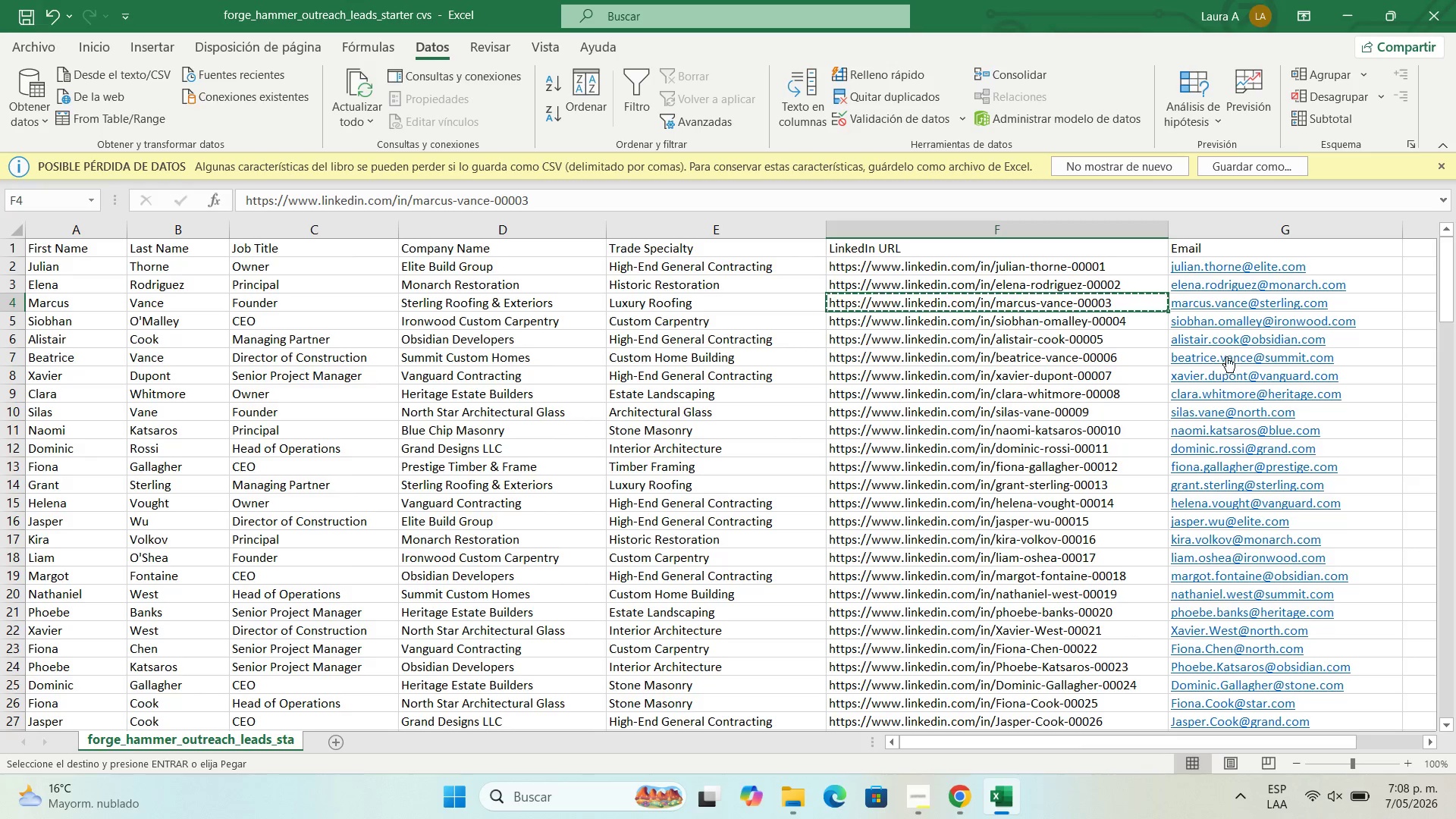 
left_click([1347, 298])
 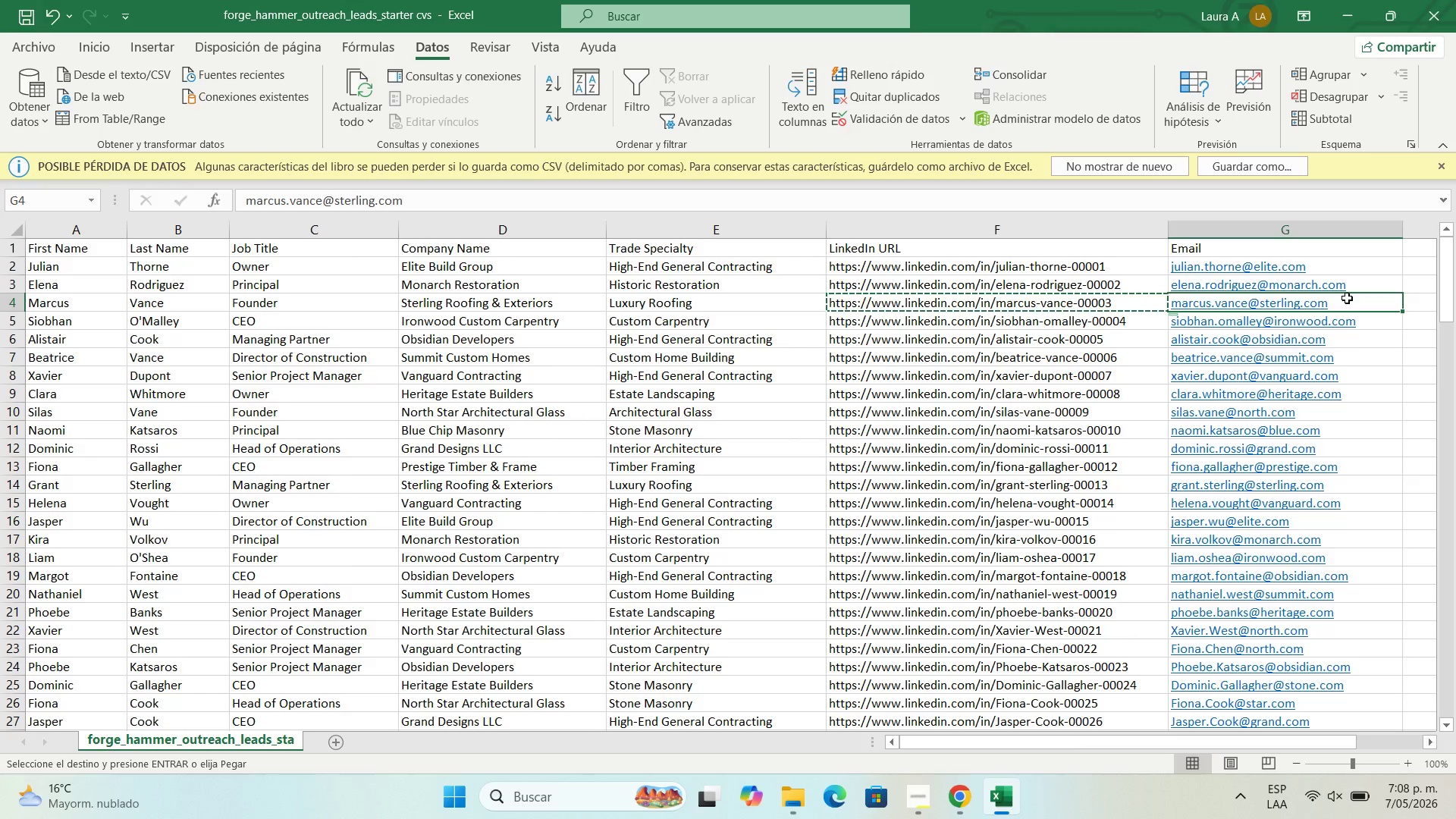 
key(Control+C)
 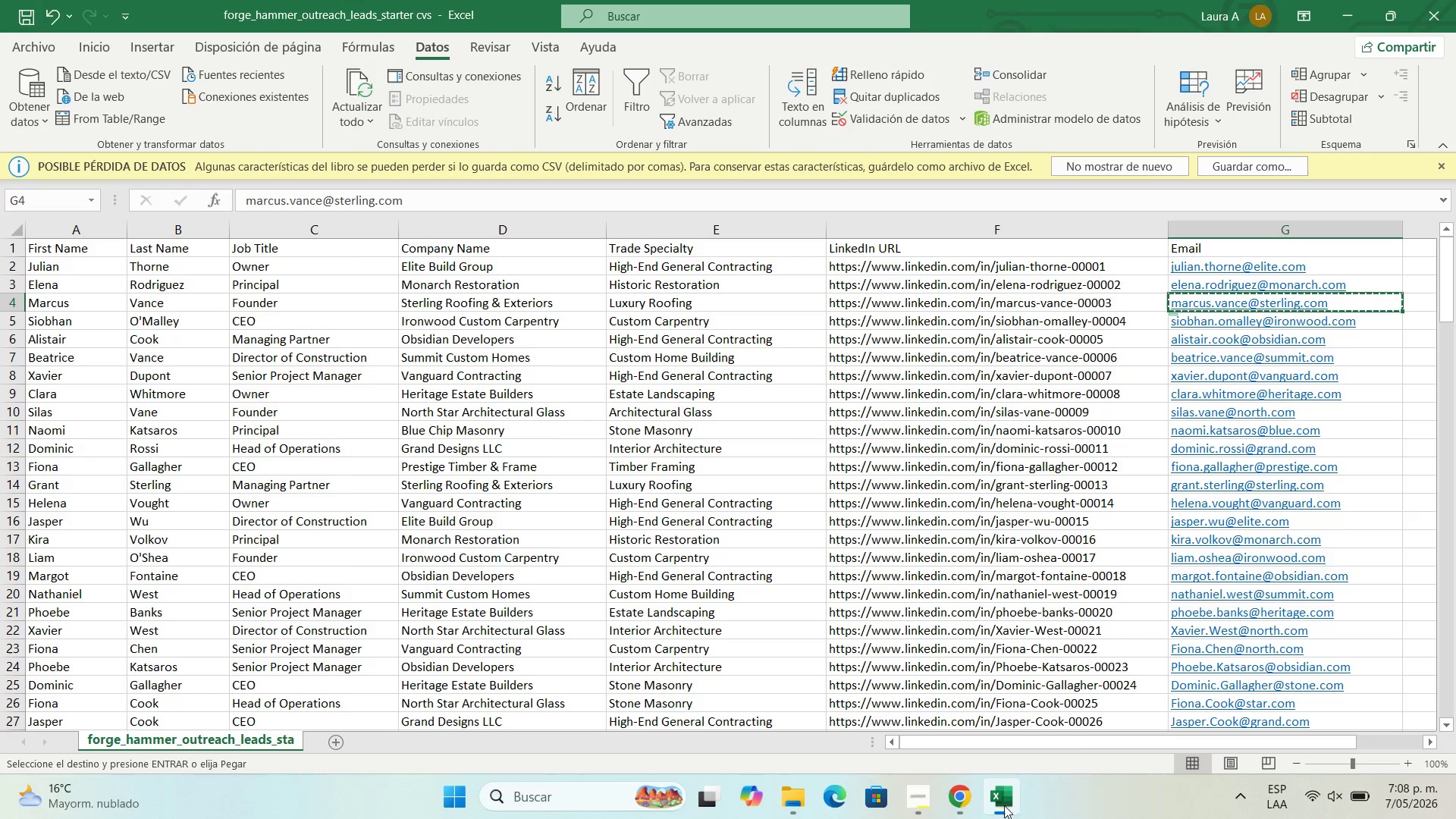 
left_click([960, 805])
 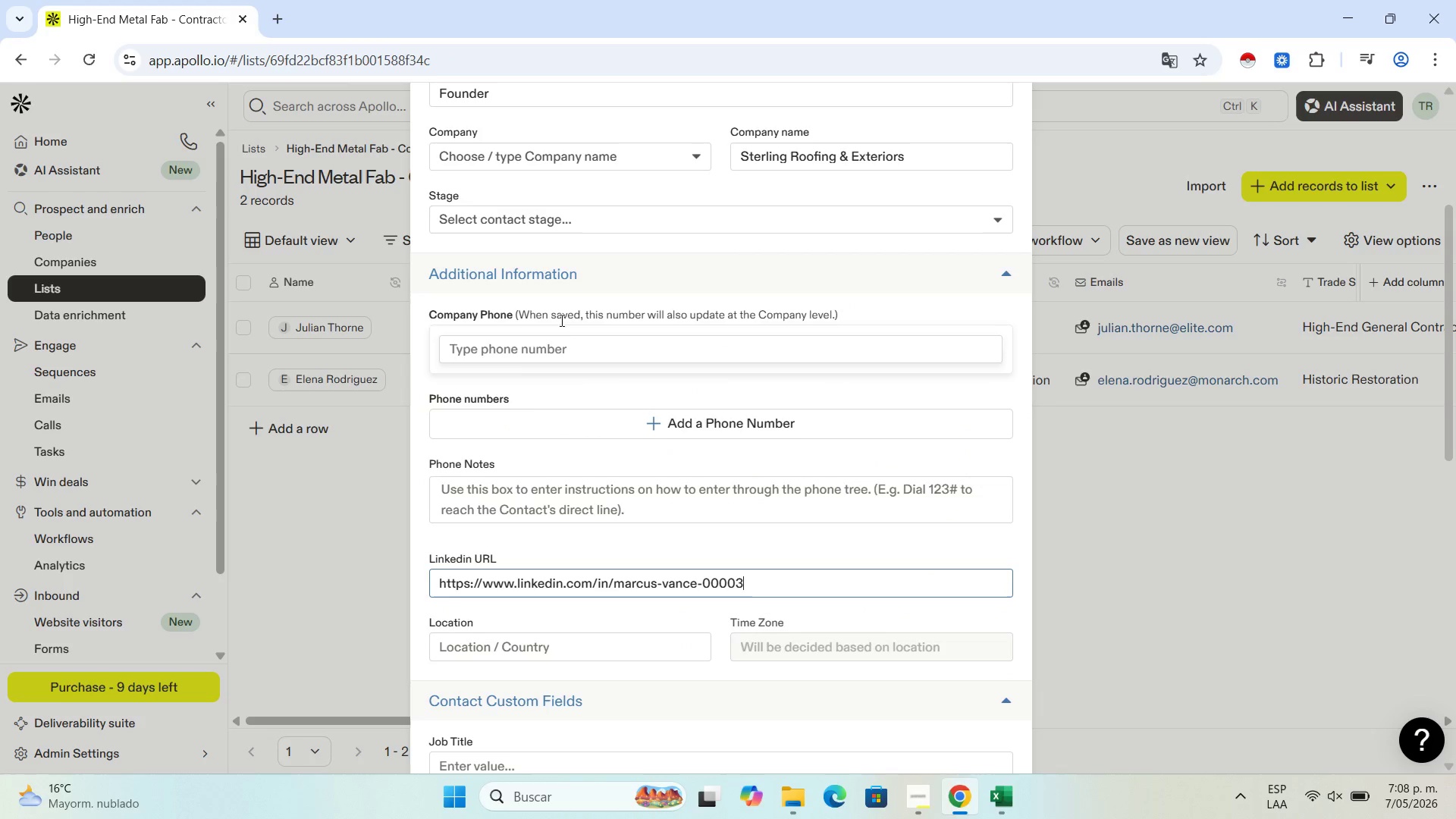 
scroll: coordinate [560, 320], scroll_direction: up, amount: 5.0
 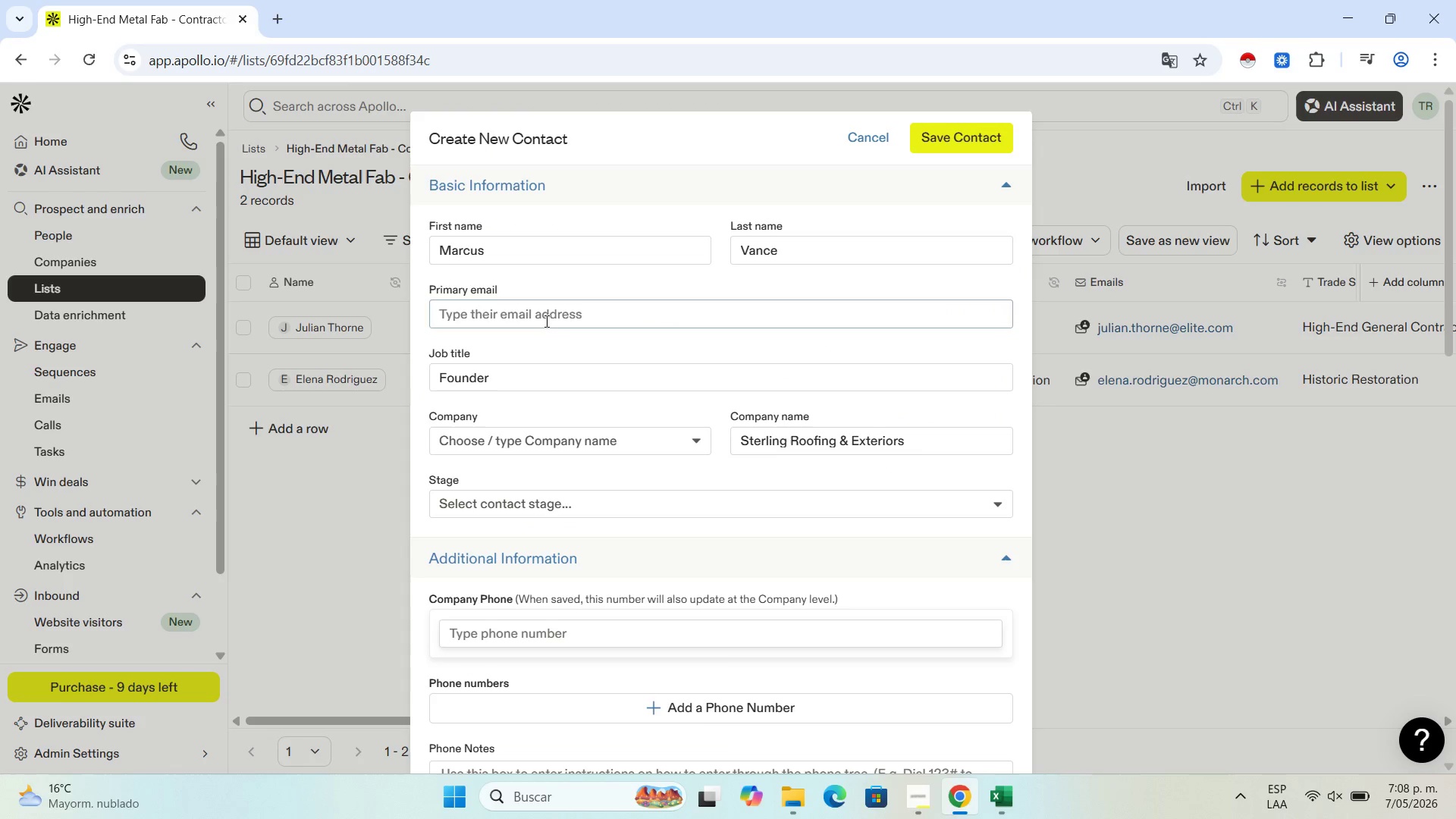 
left_click([545, 321])
 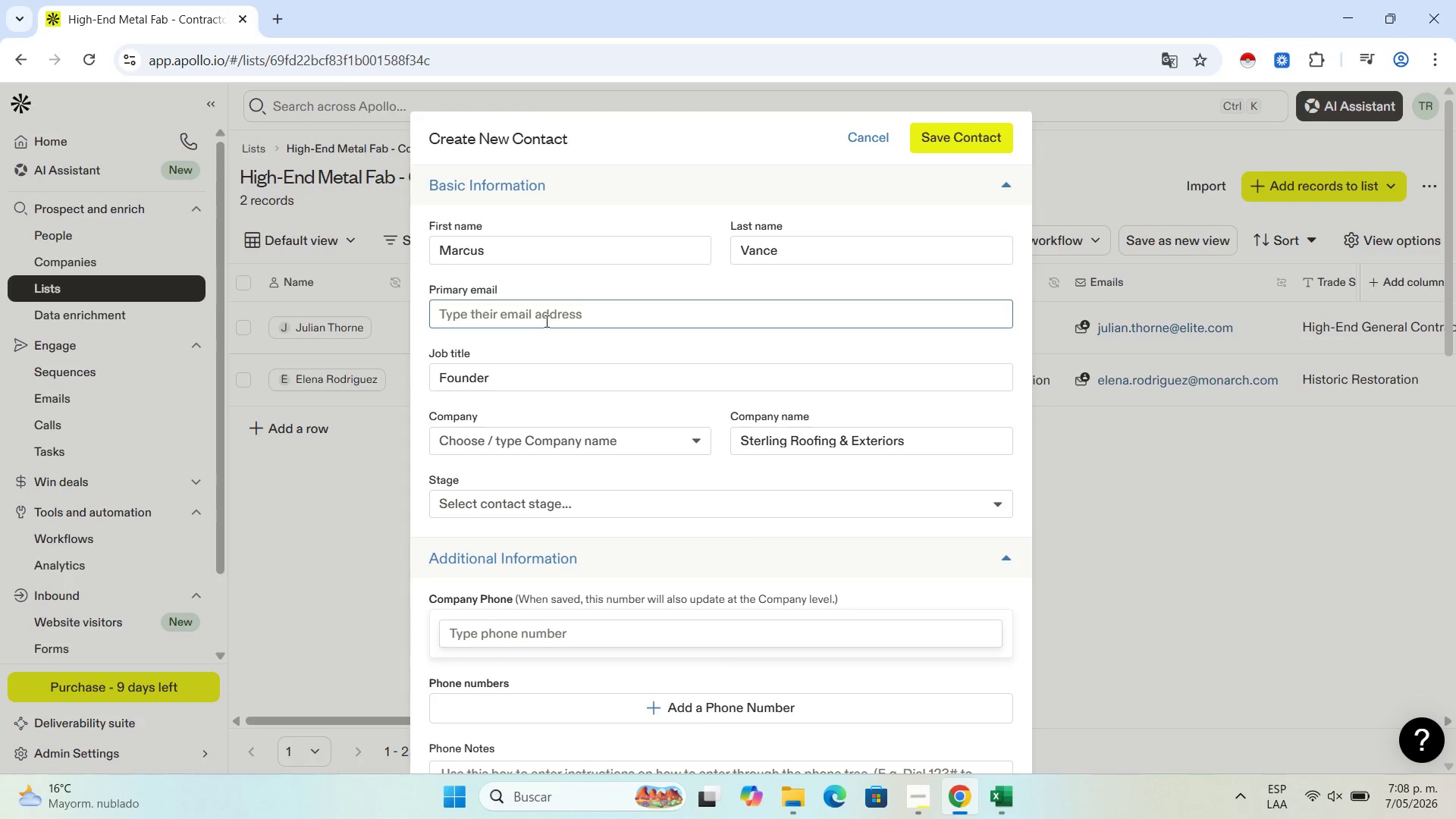 
key(Control+V)
 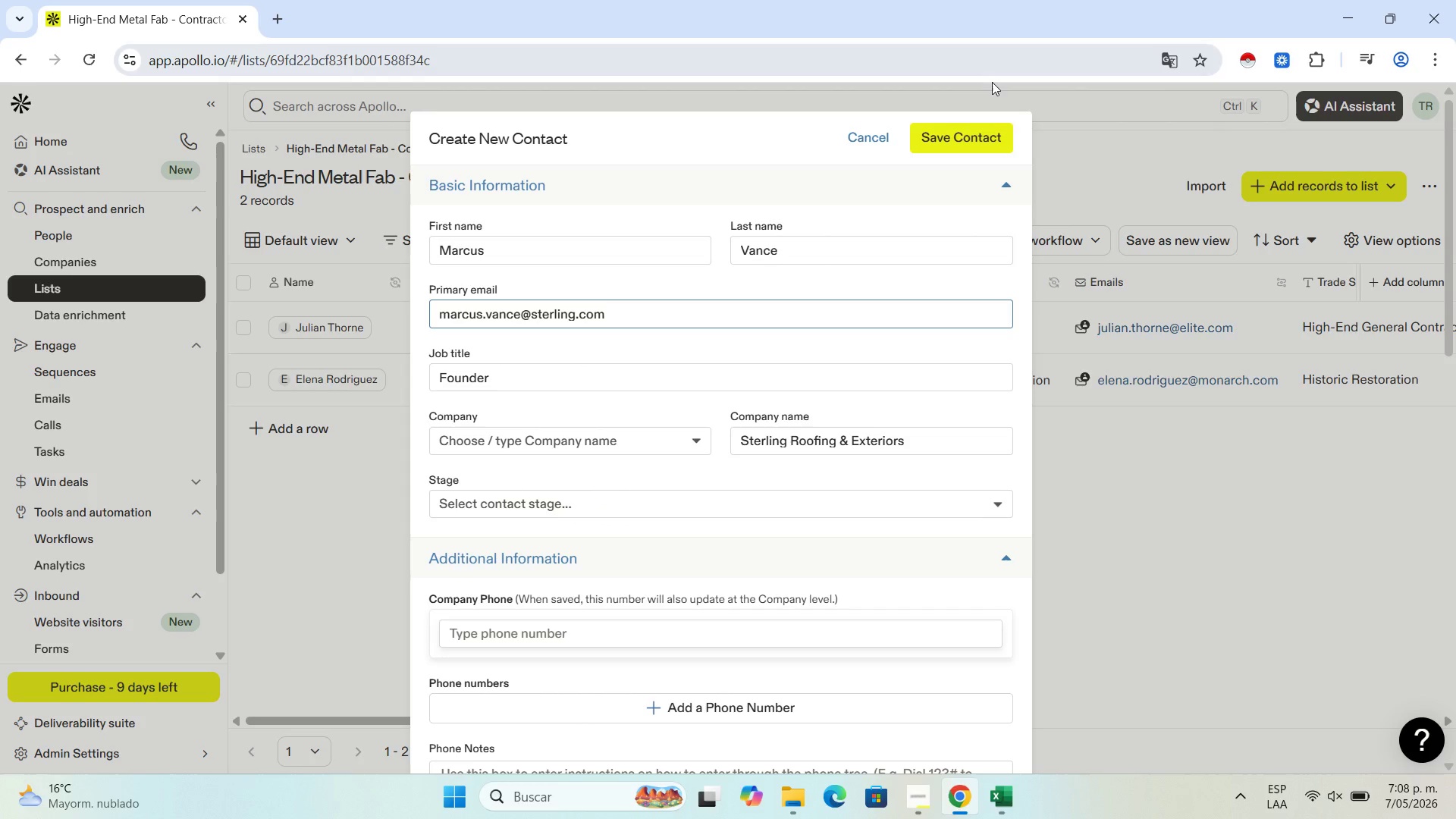 
left_click([991, 146])
 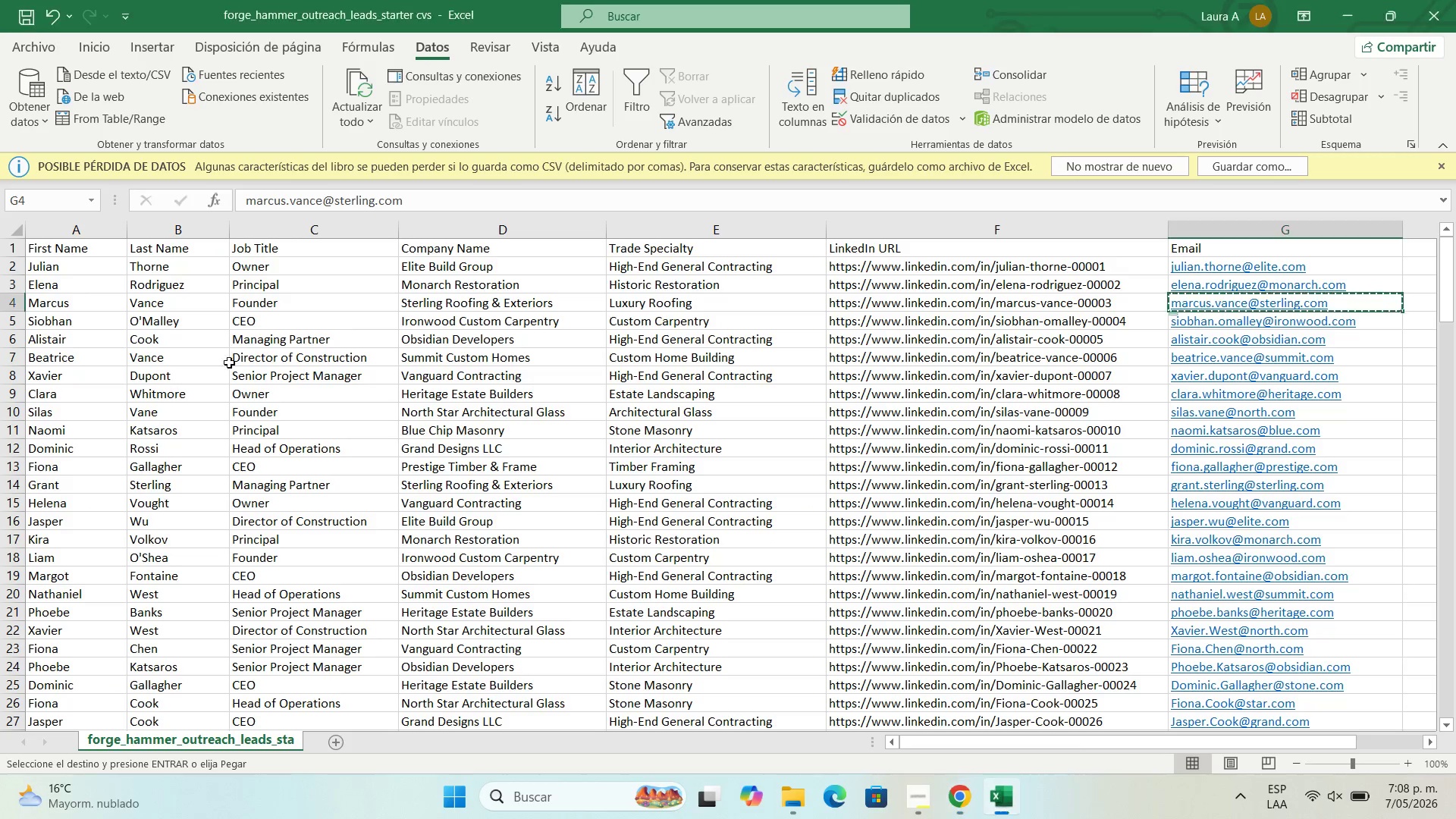 
left_click([951, 796])
 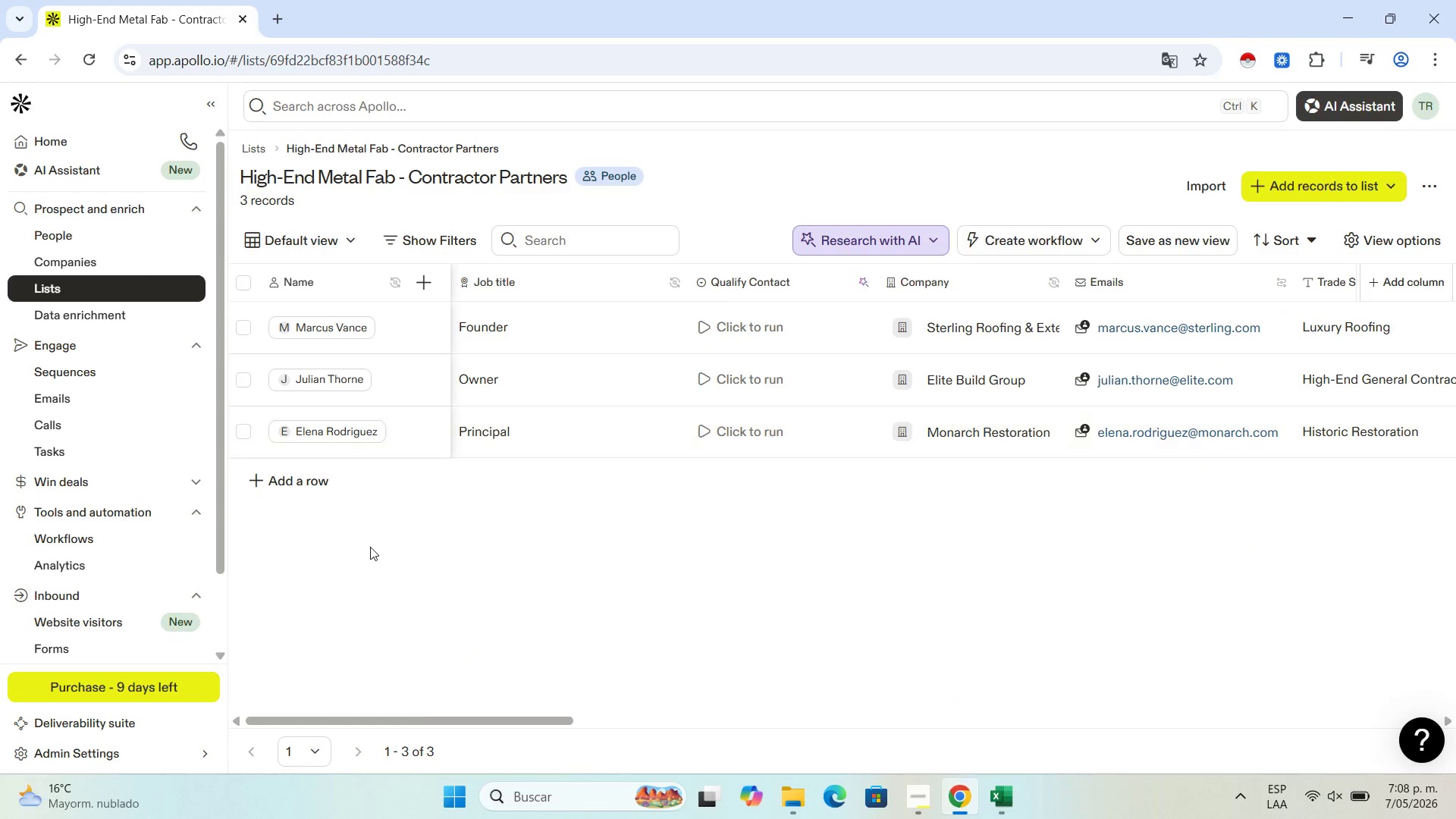 
left_click_drag(start_coordinate=[432, 717], to_coordinate=[388, 724])
 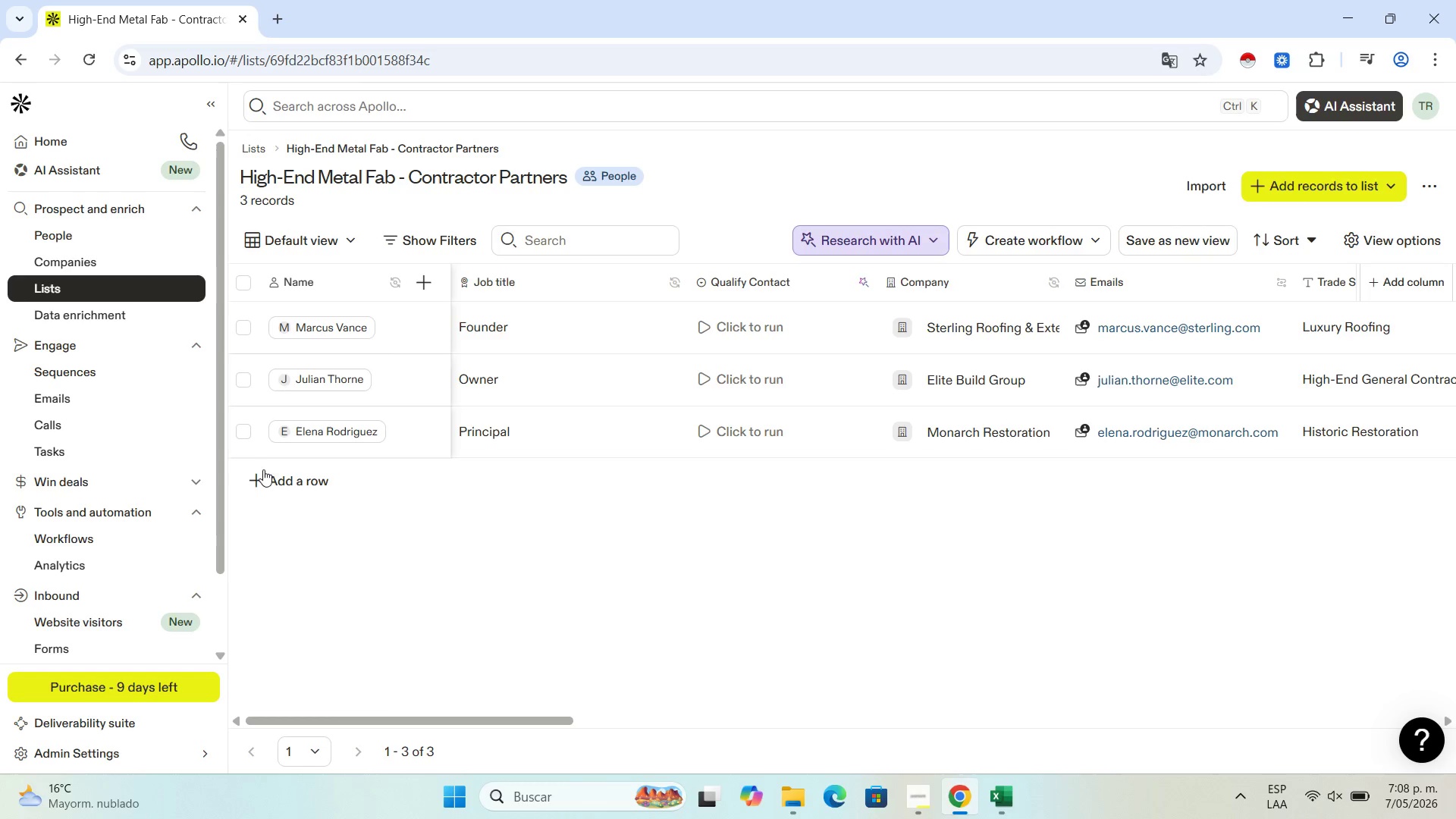 
left_click([284, 483])
 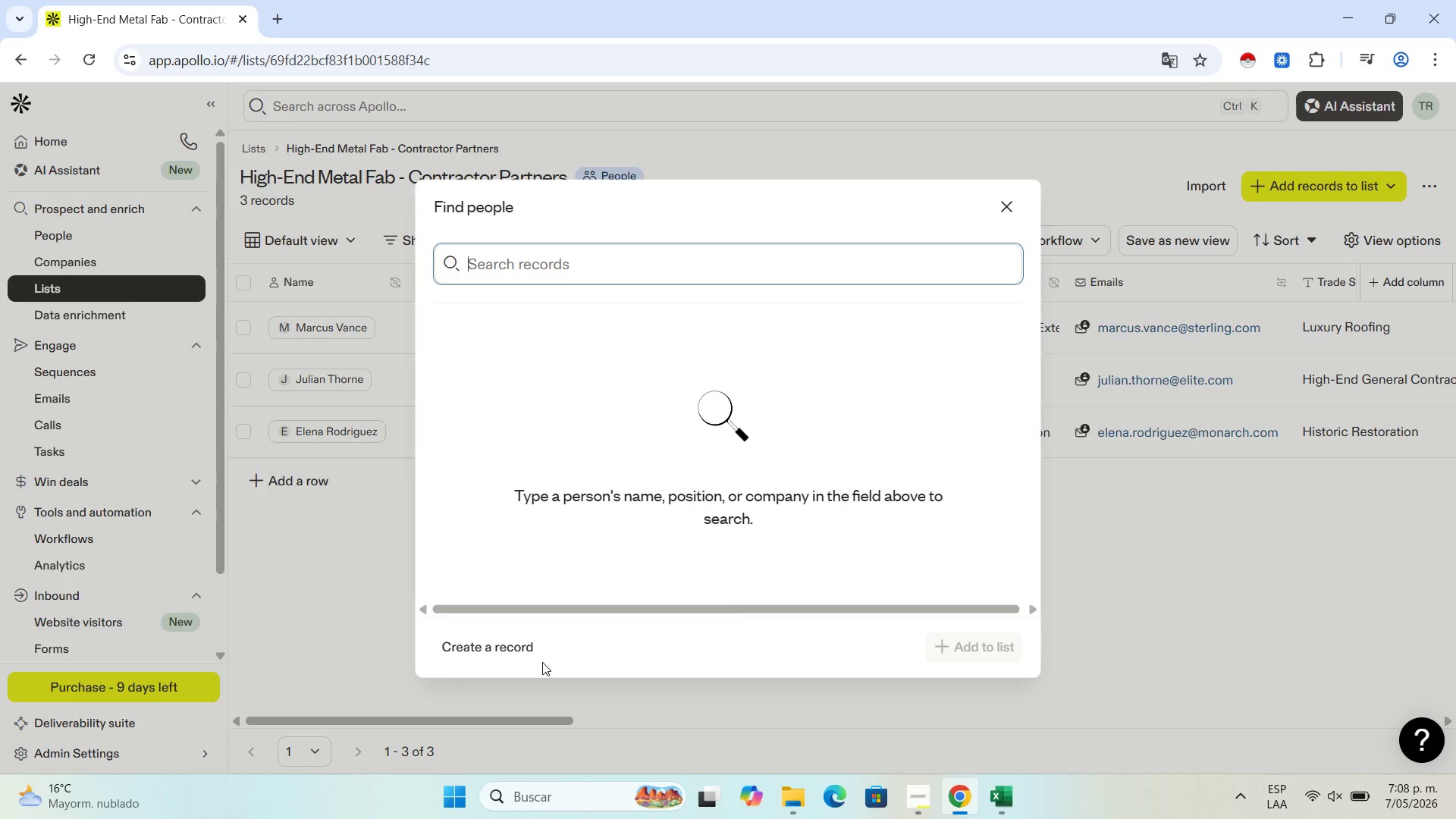 
left_click([511, 651])
 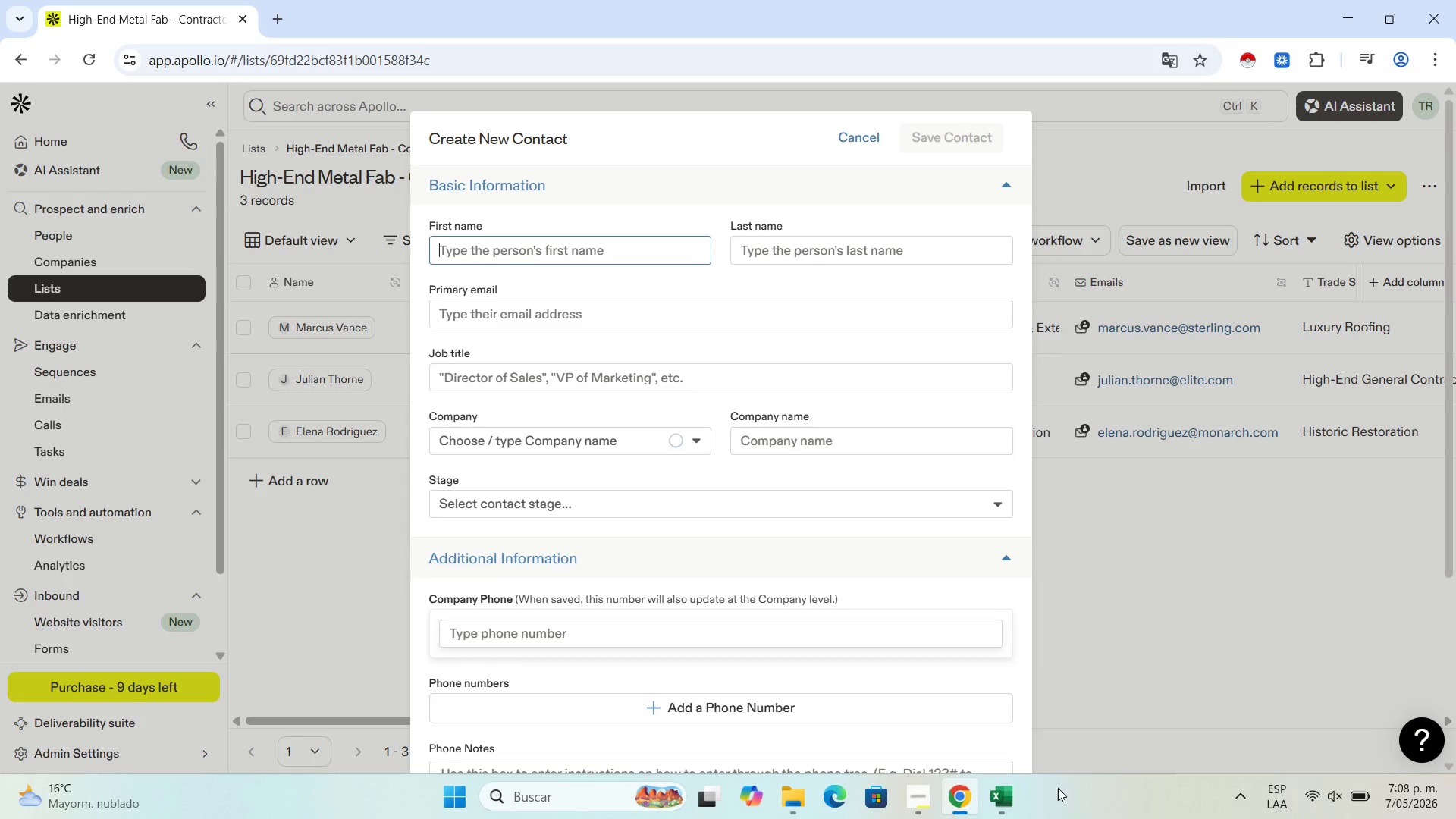 
left_click([994, 806])
 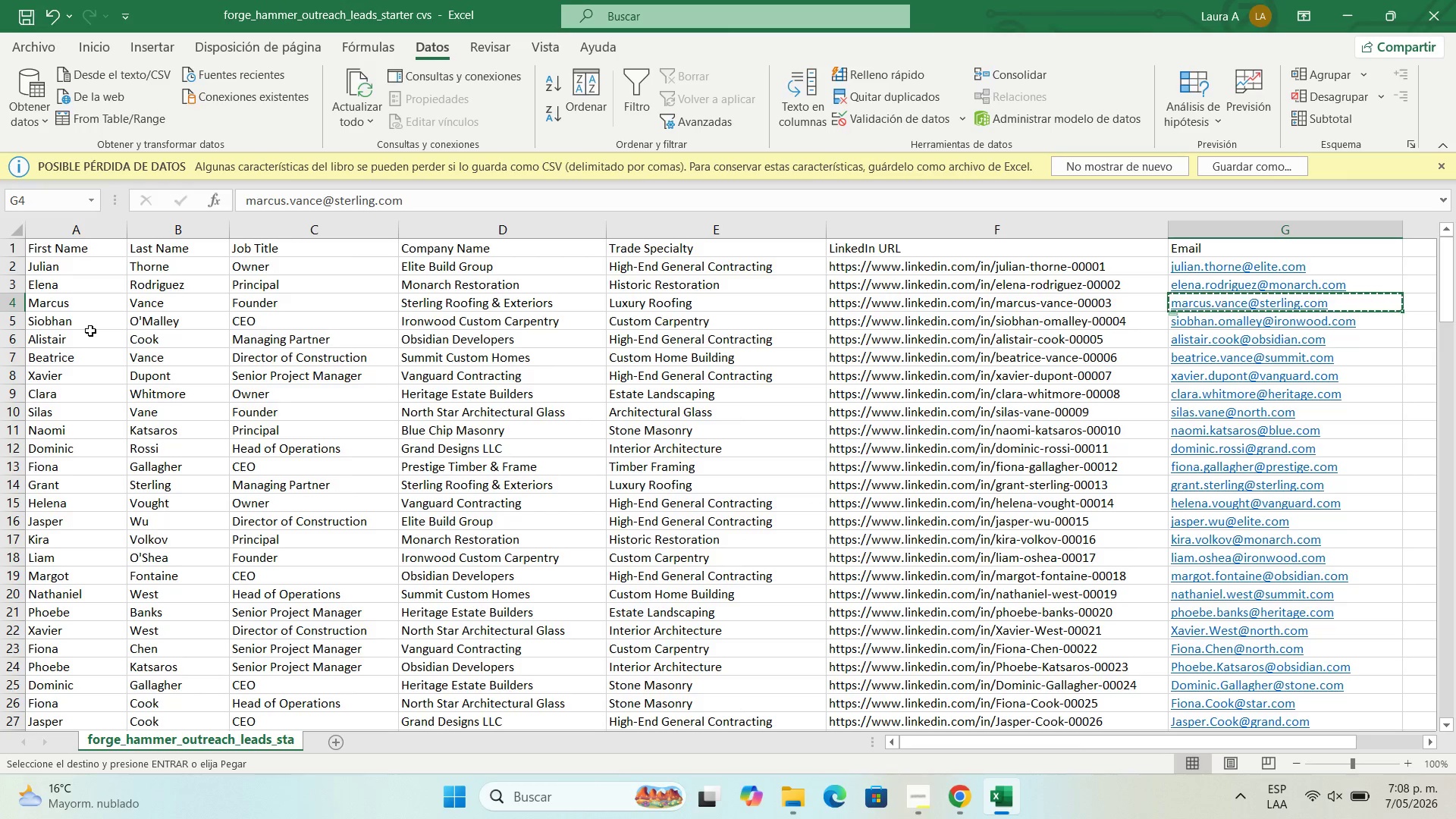 
left_click([69, 327])
 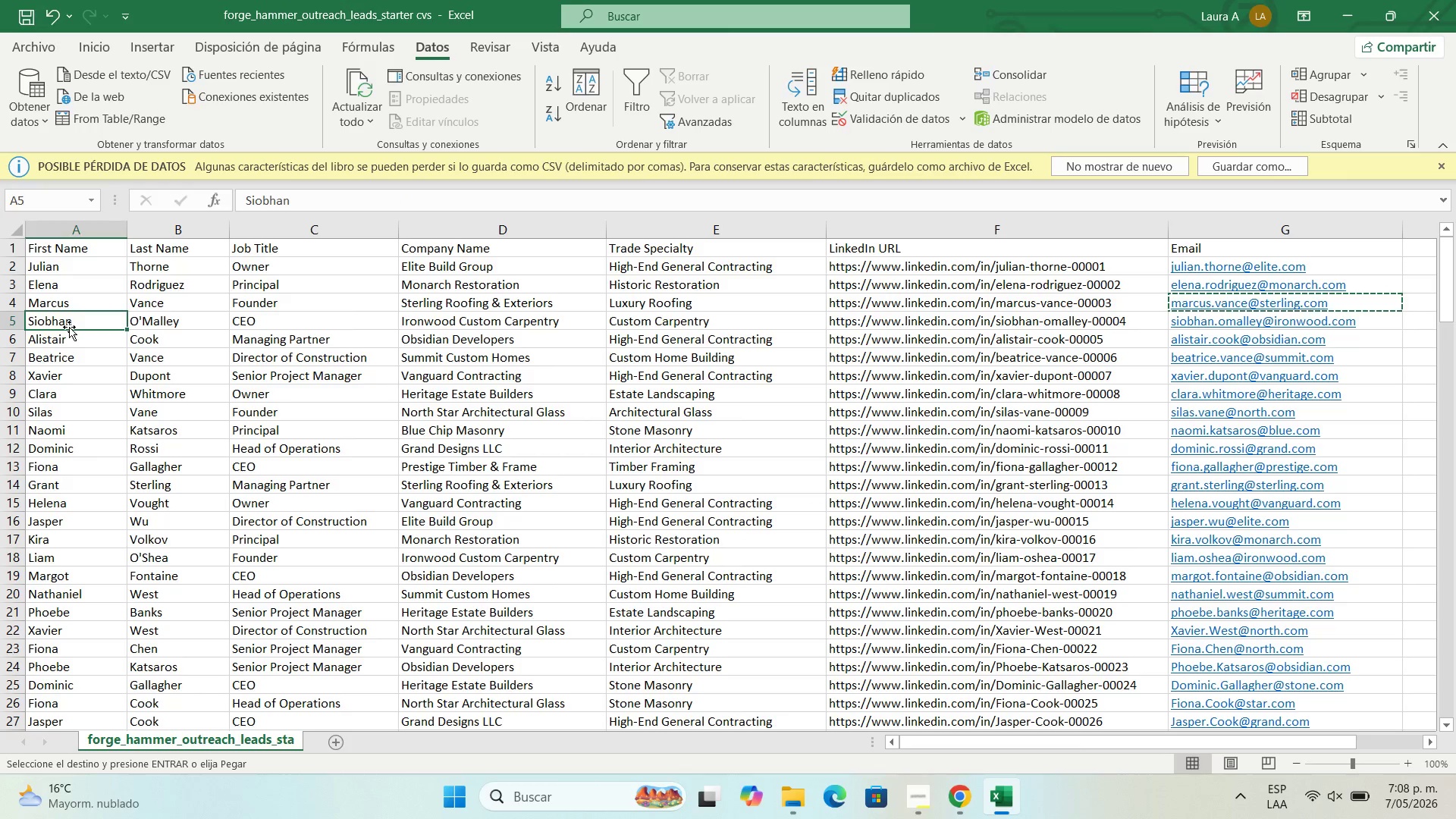 
key(Control+C)
 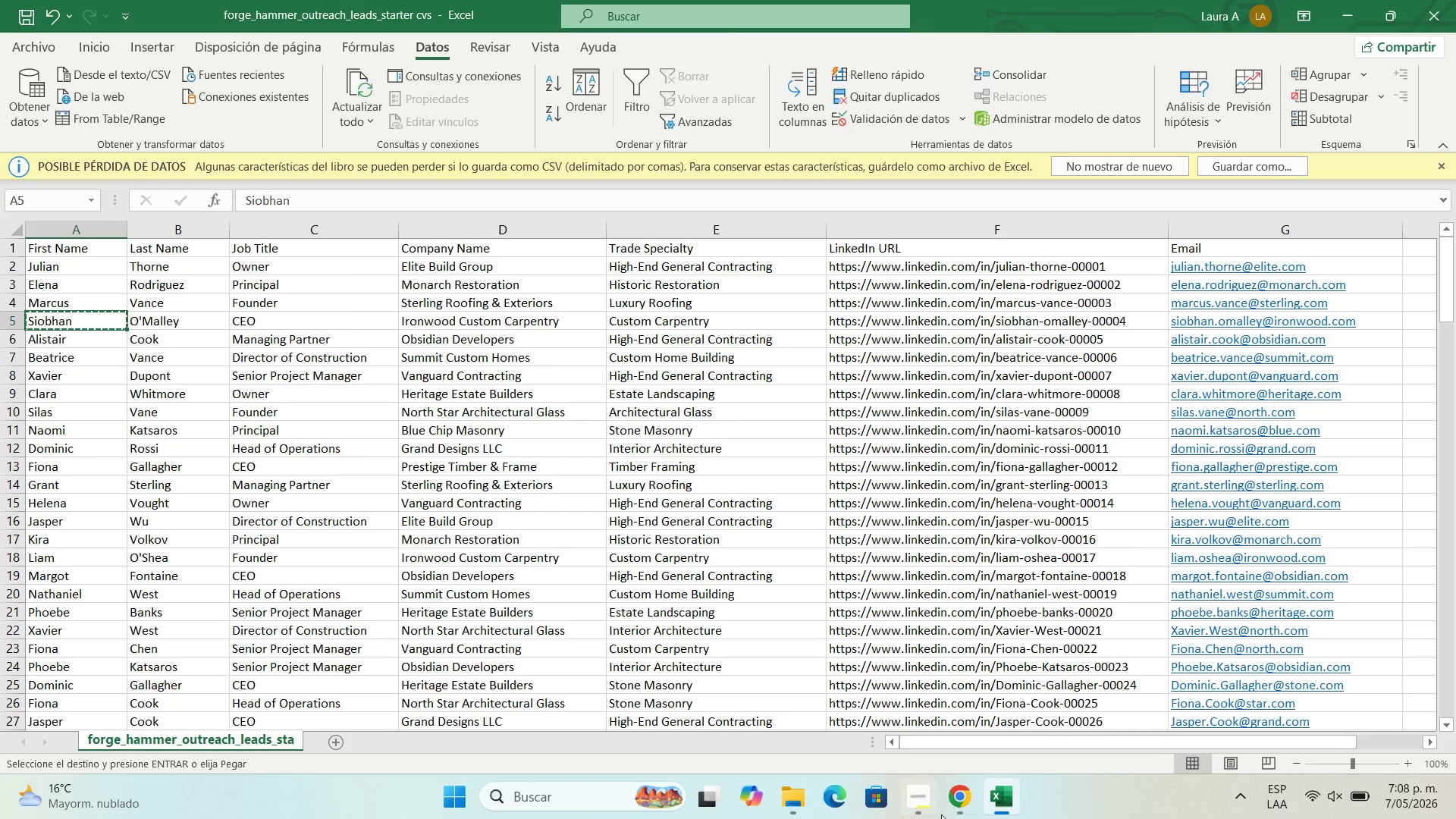 
left_click([962, 802])
 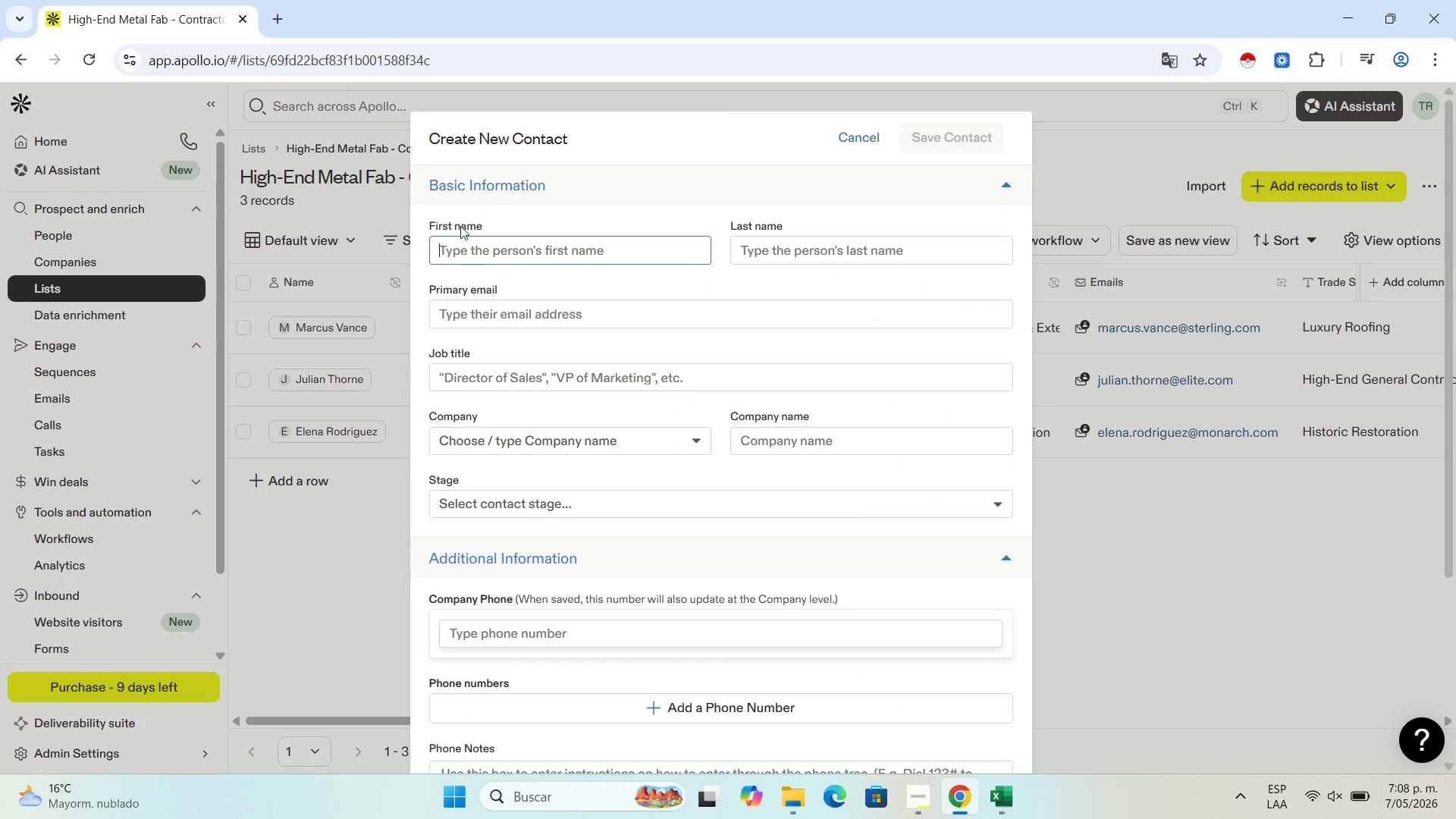 
left_click([496, 256])
 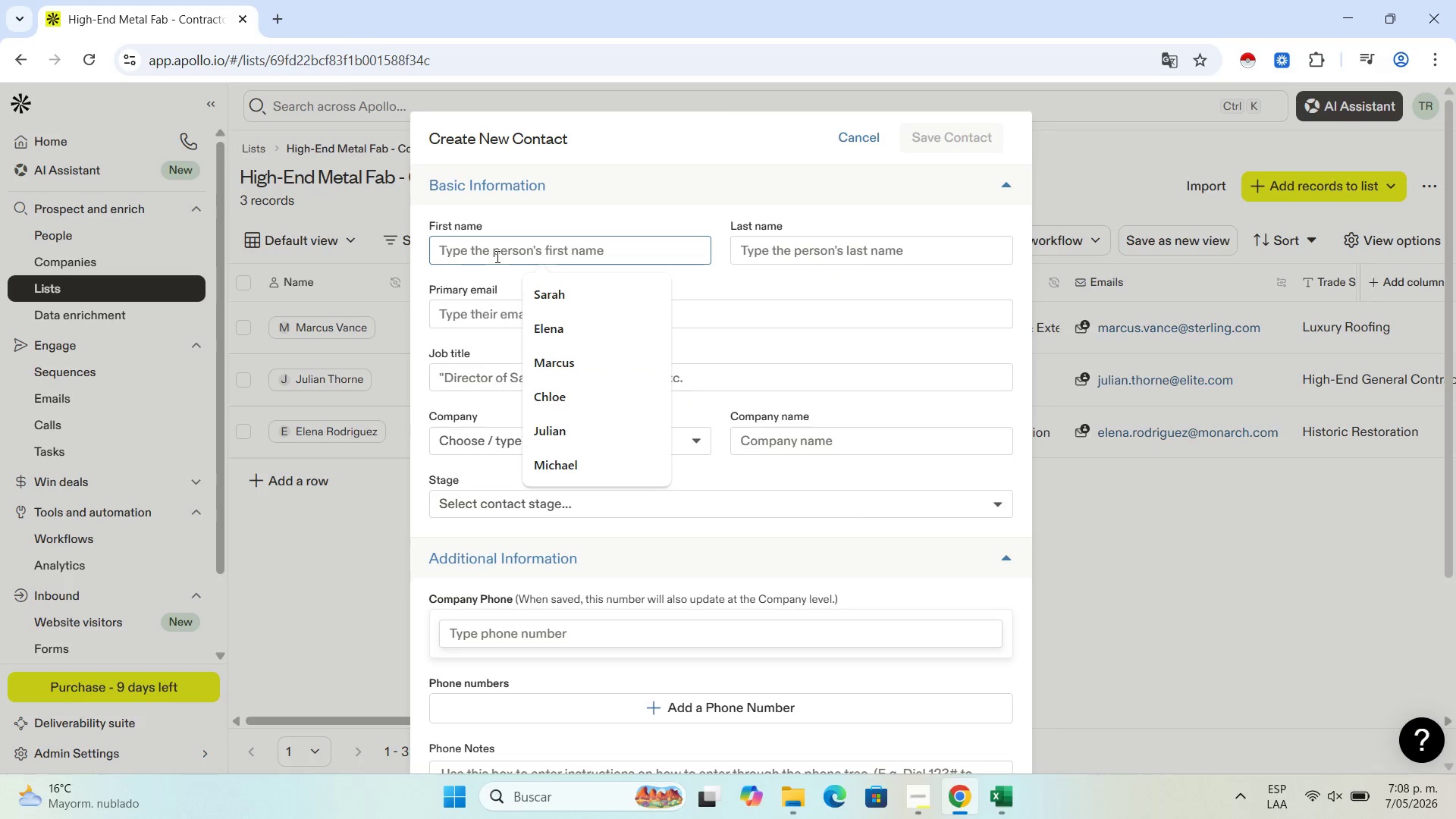 
key(Control+V)
 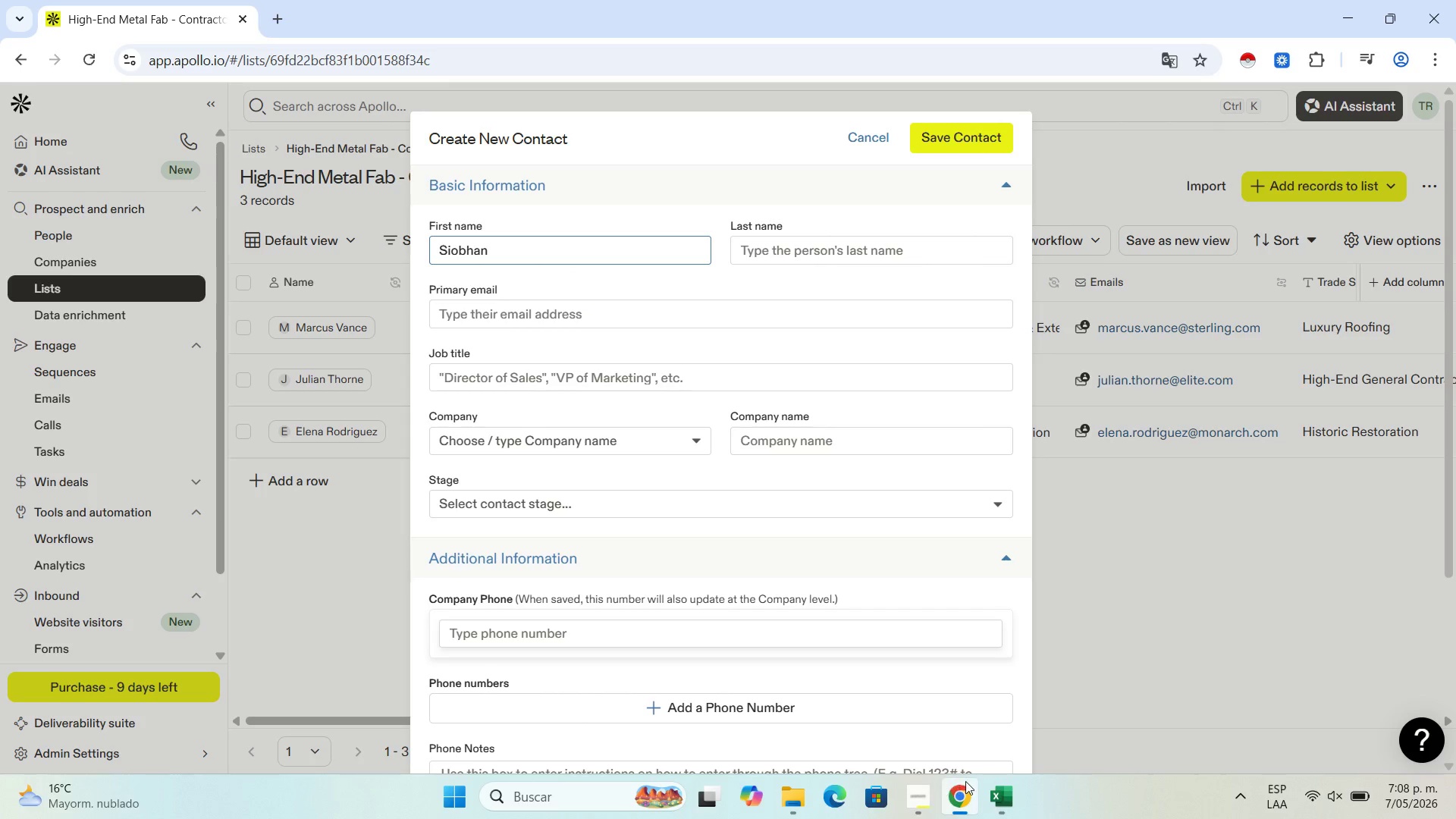 
left_click([983, 786])
 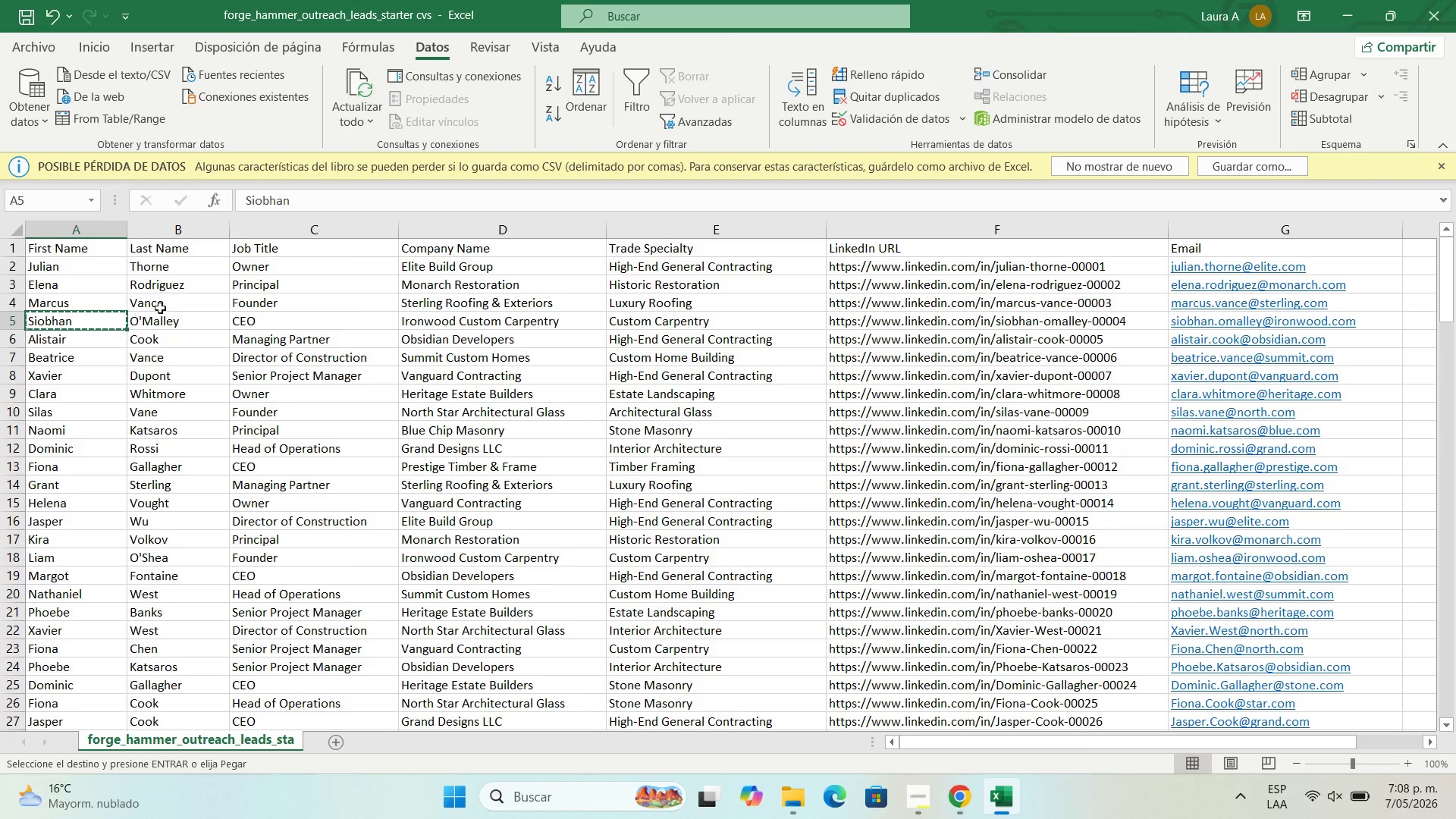 
left_click([180, 323])
 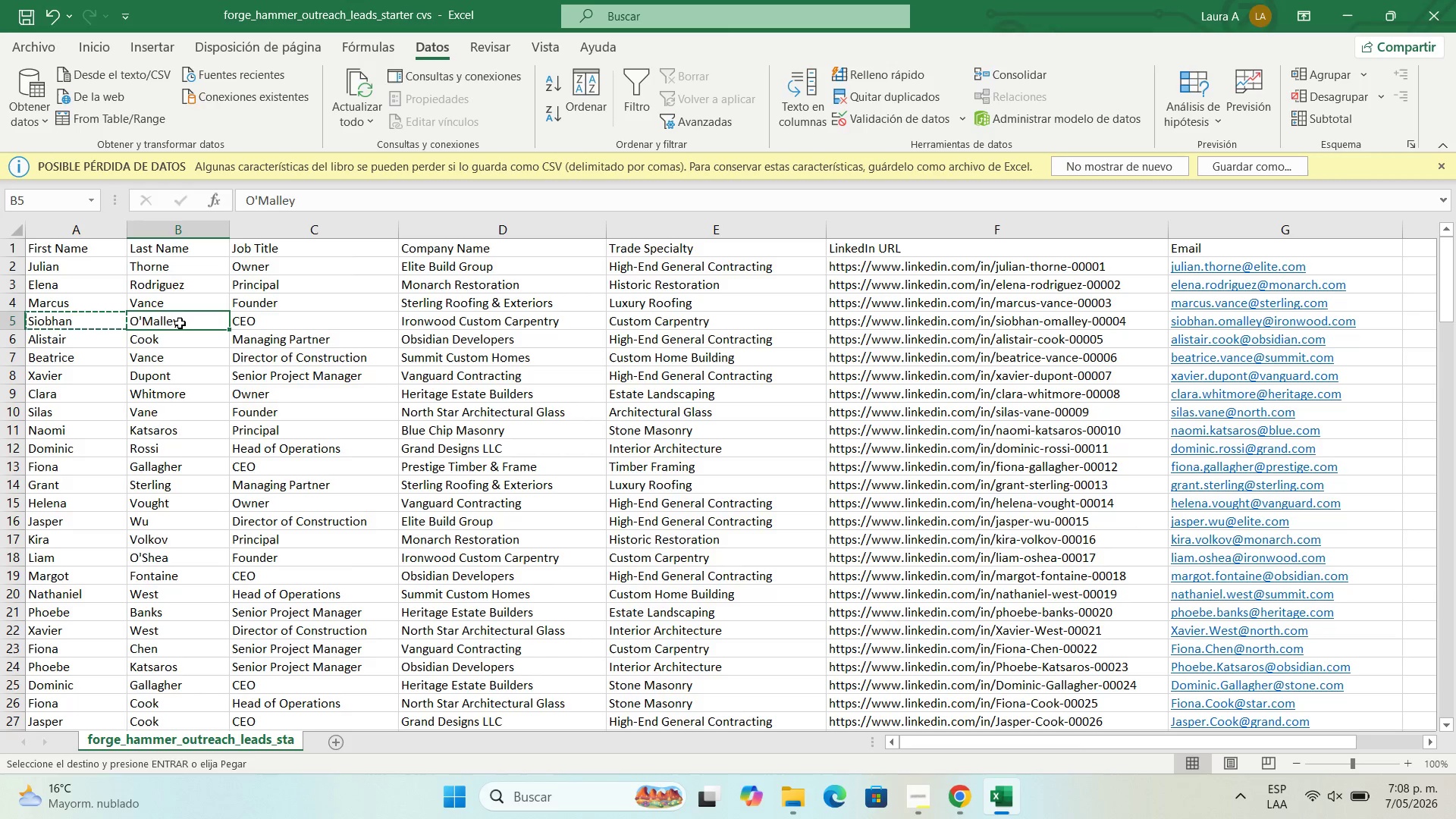 
key(Control+C)
 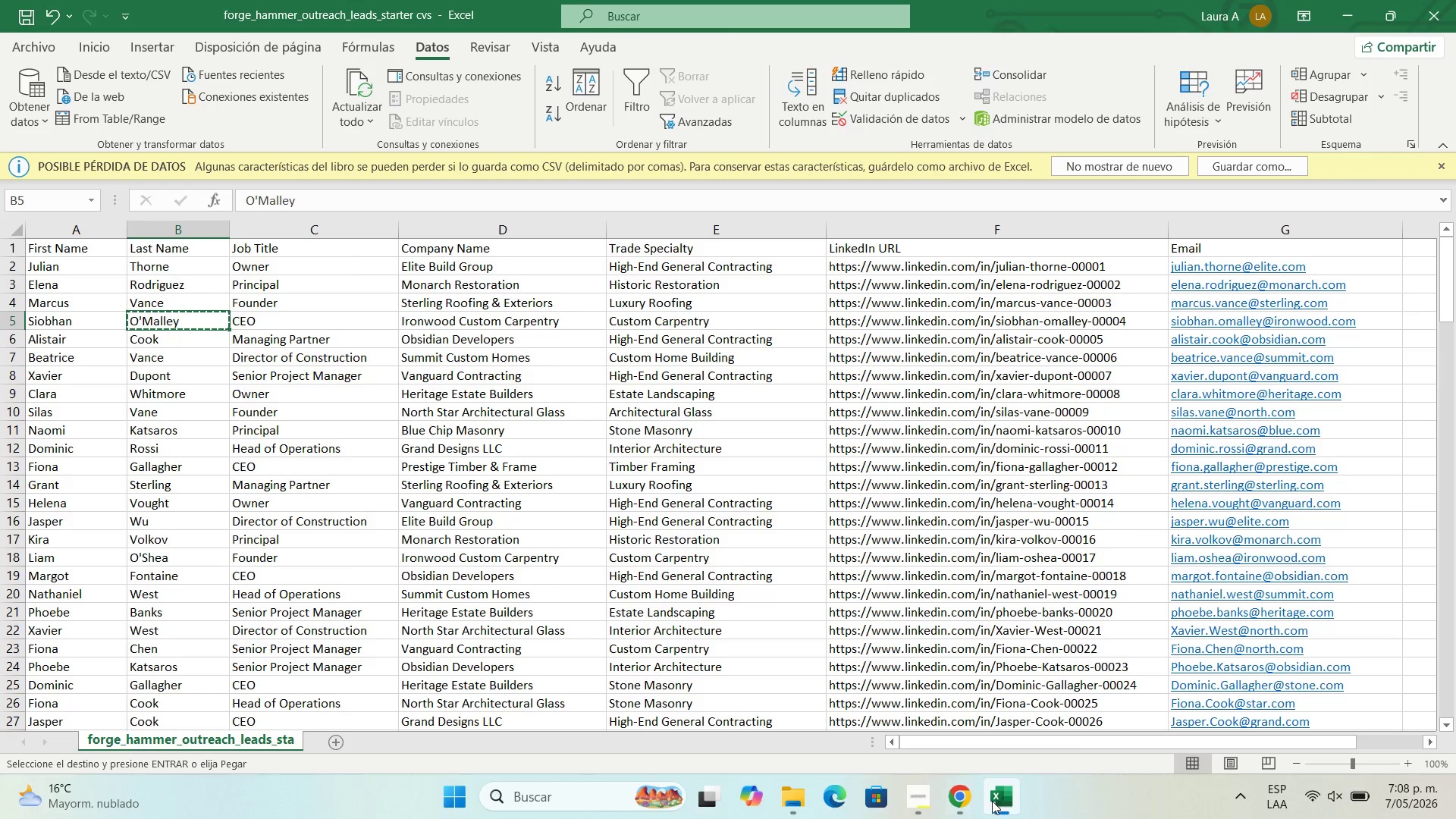 
left_click([969, 803])
 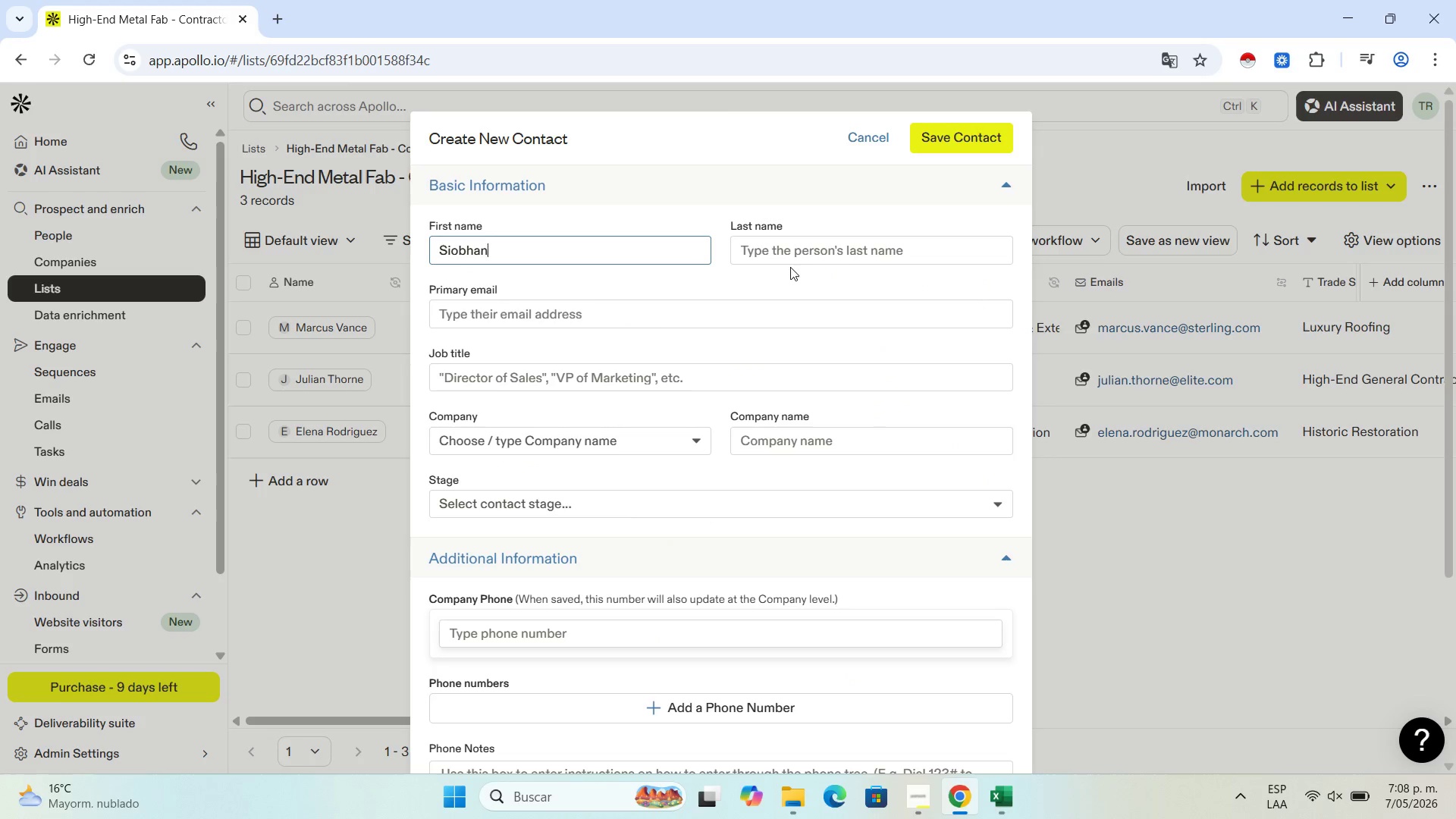 
left_click([797, 253])
 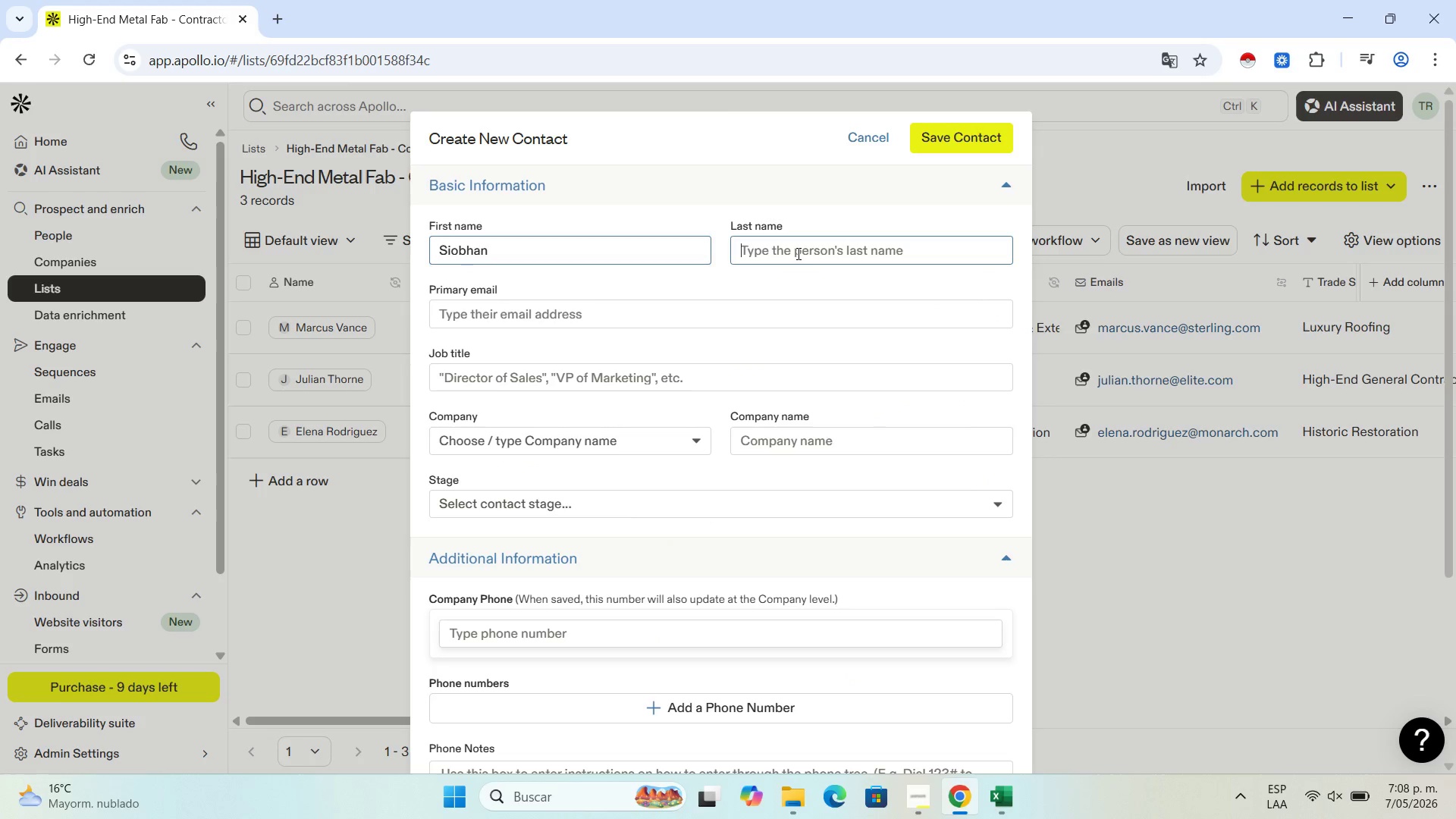 
key(Control+V)
 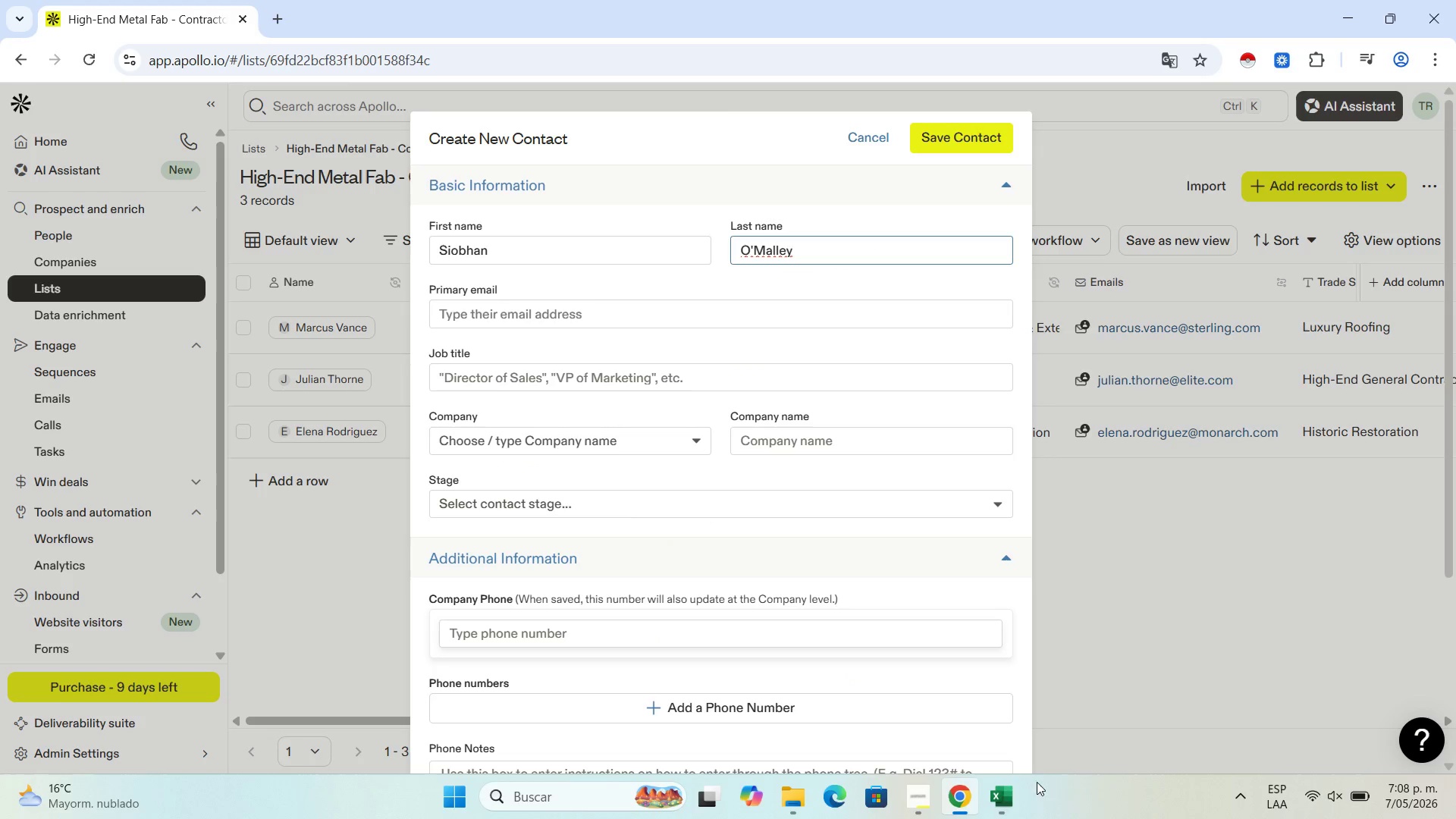 
left_click([996, 795])
 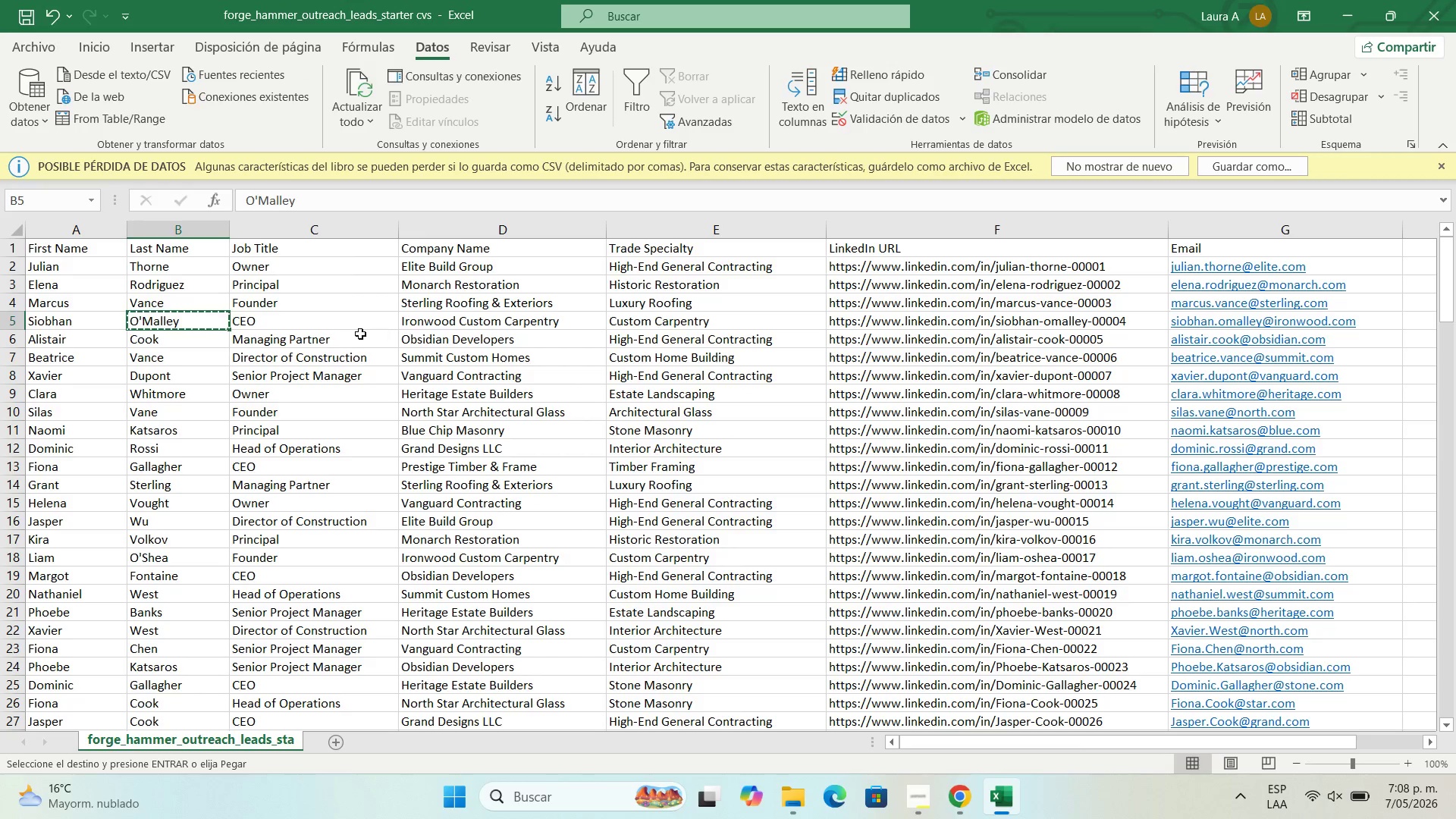 
left_click([346, 323])
 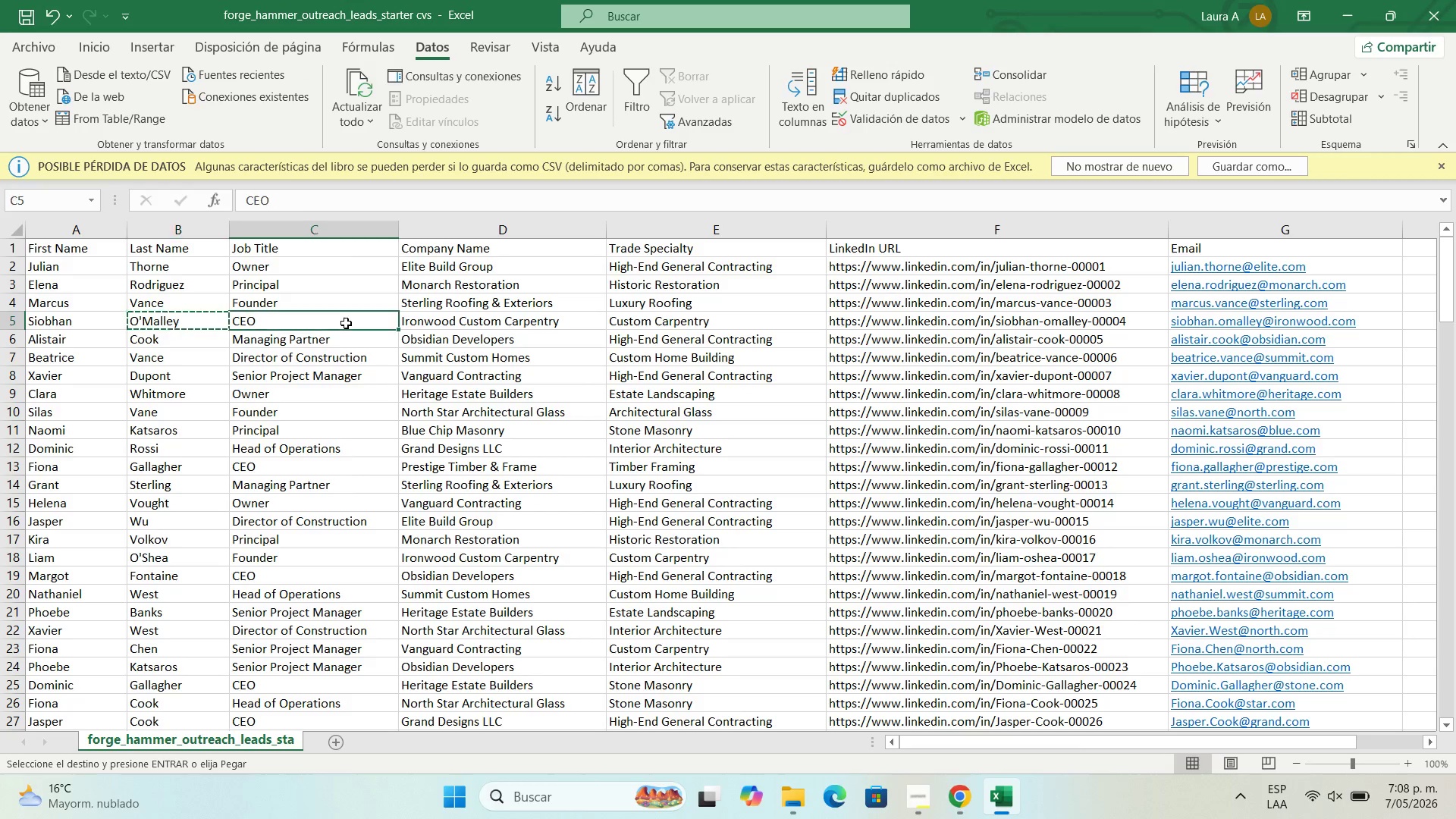 
key(Control+C)
 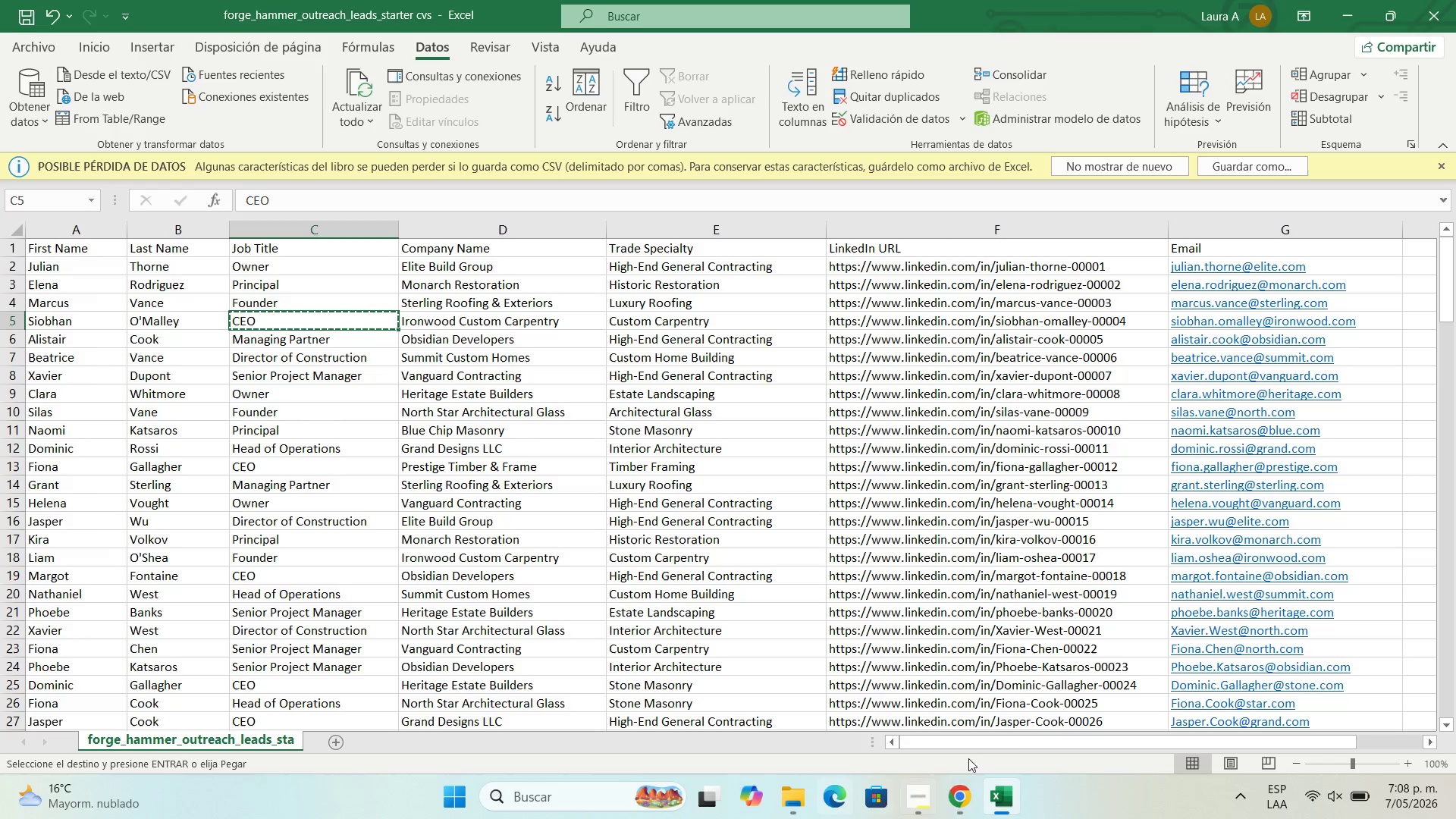 
left_click([953, 801])
 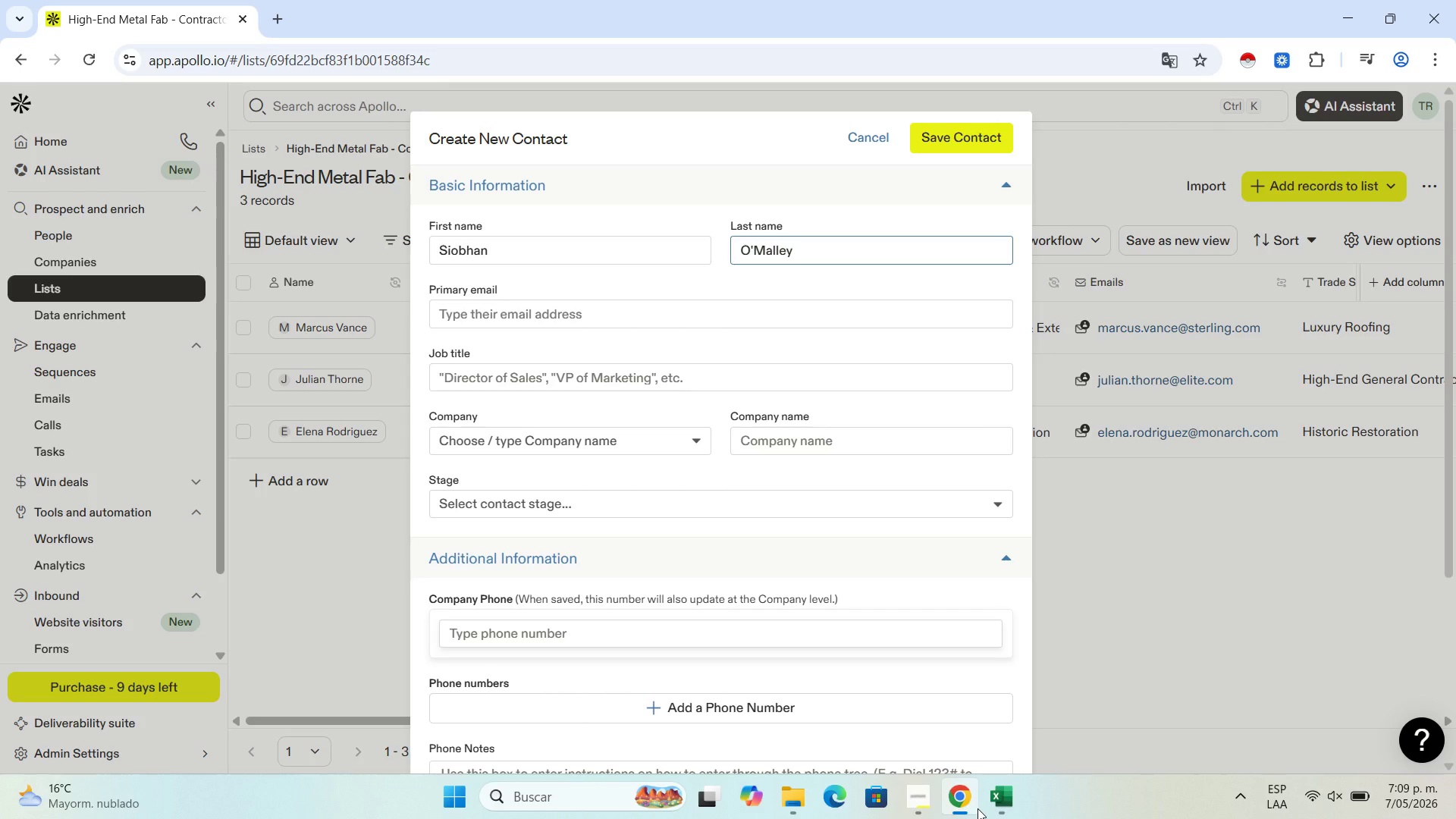 
wait(66.45)
 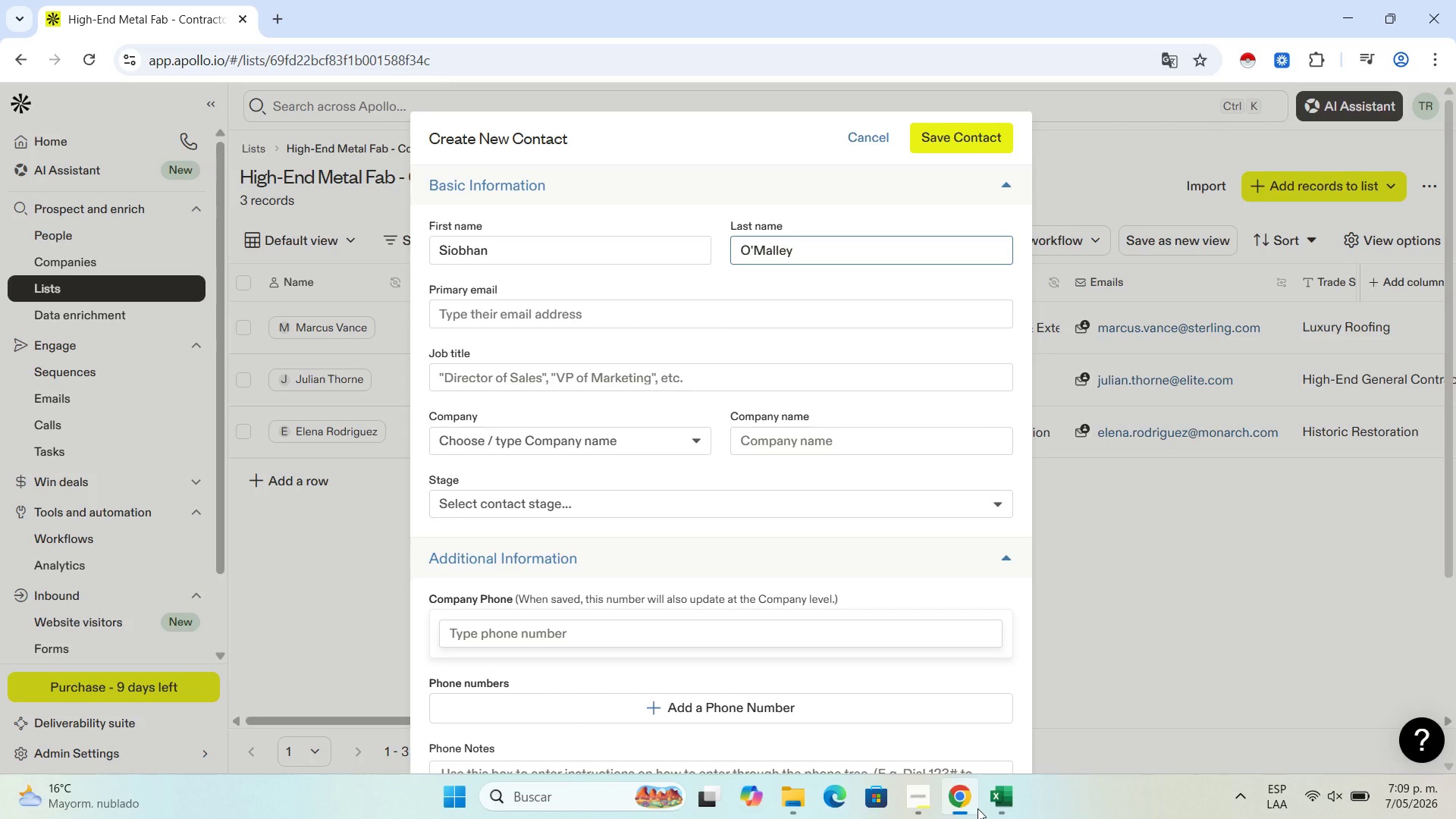 
left_click([982, 795])
 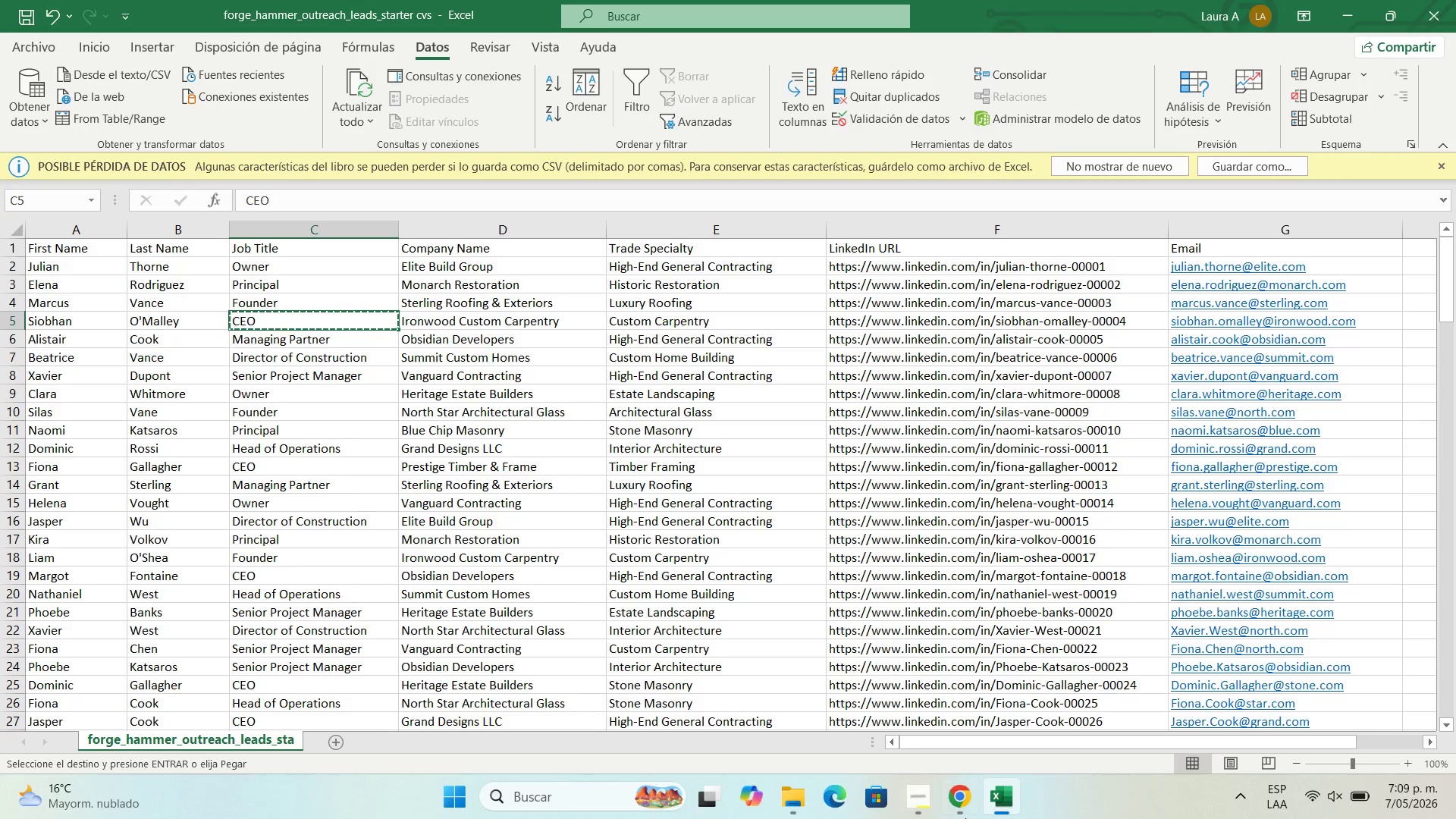 
left_click([959, 808])
 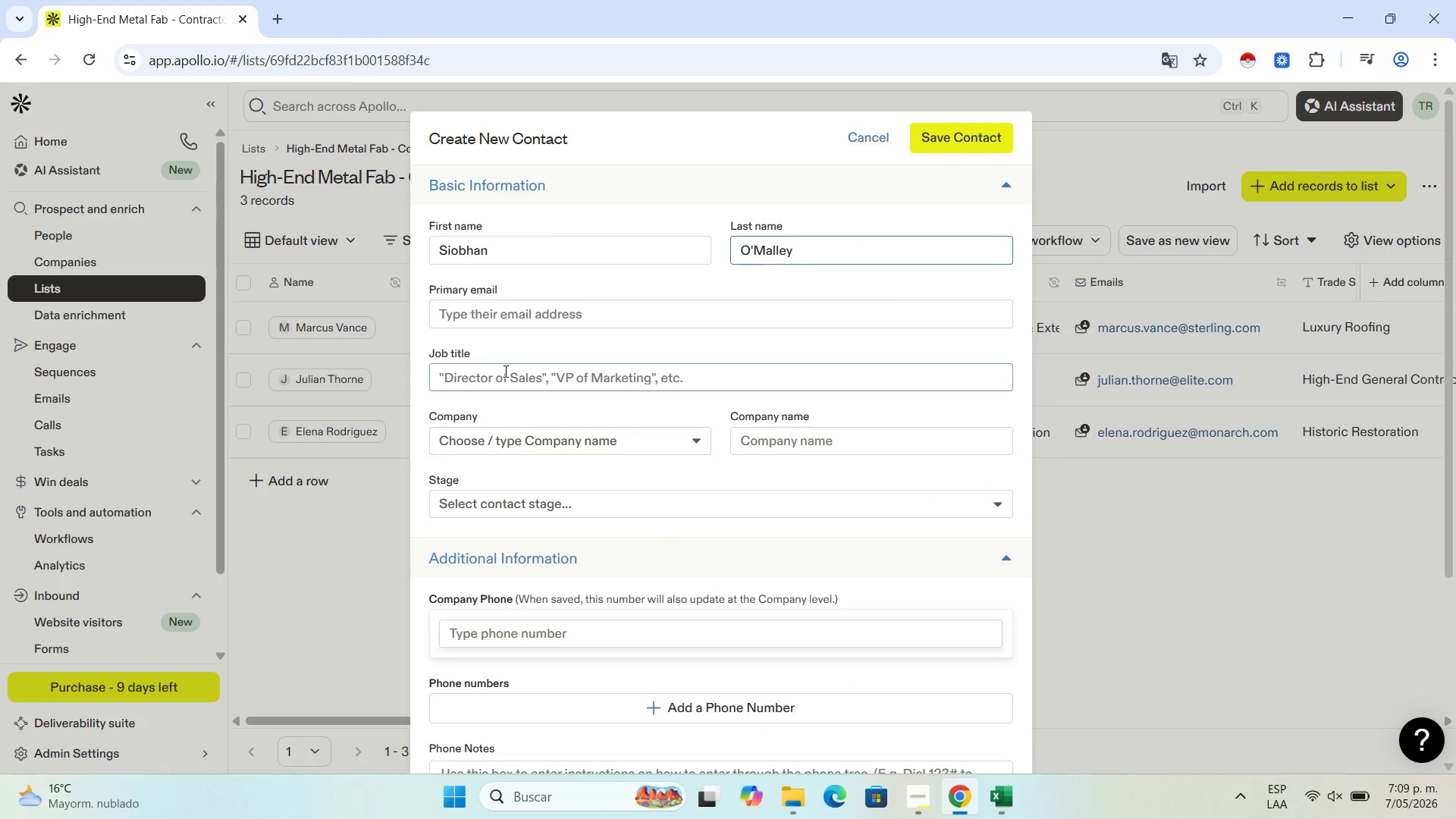 
left_click([504, 371])
 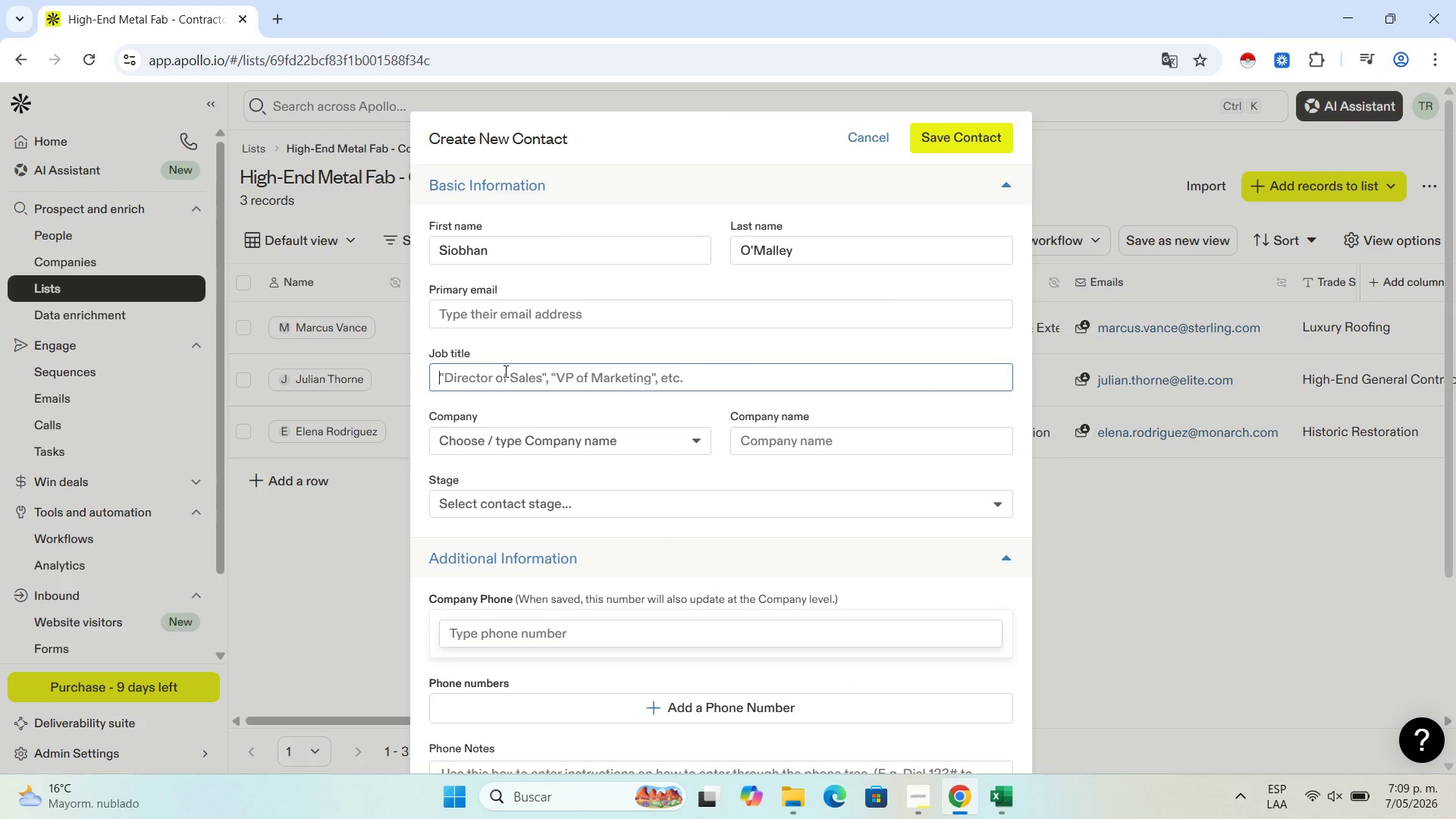 
key(Control+V)
 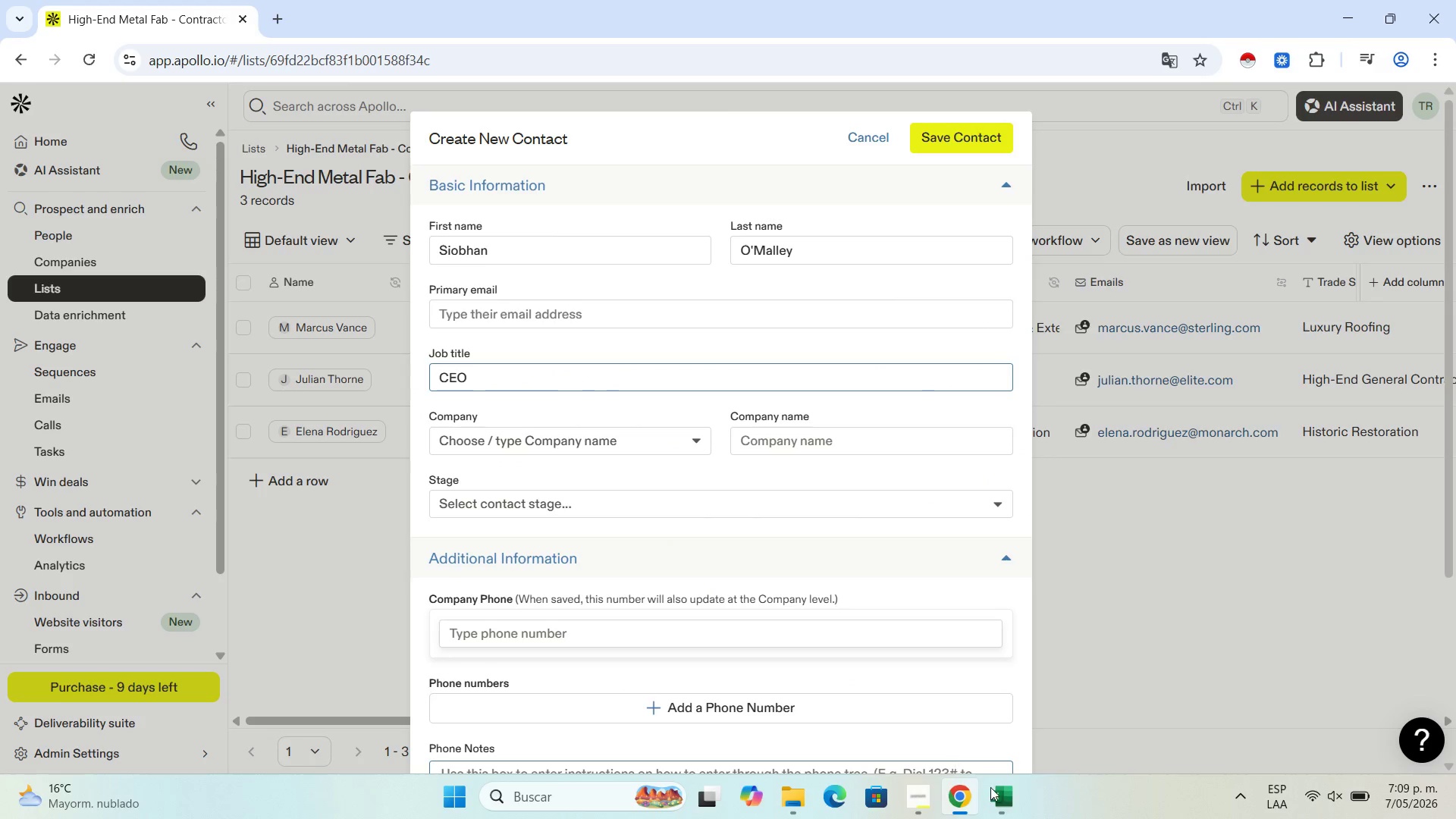 
left_click([1002, 813])
 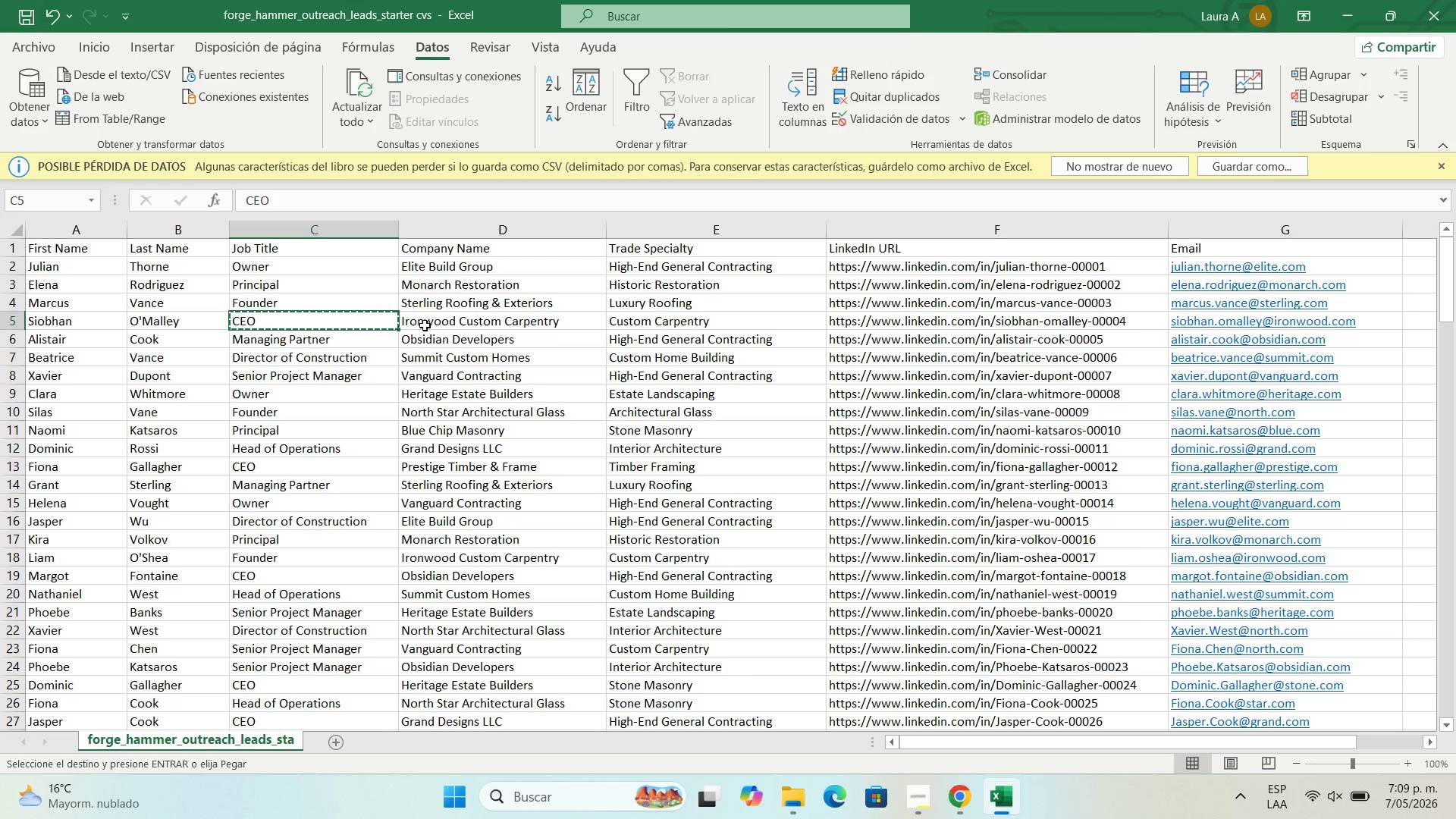 
left_click([430, 328])
 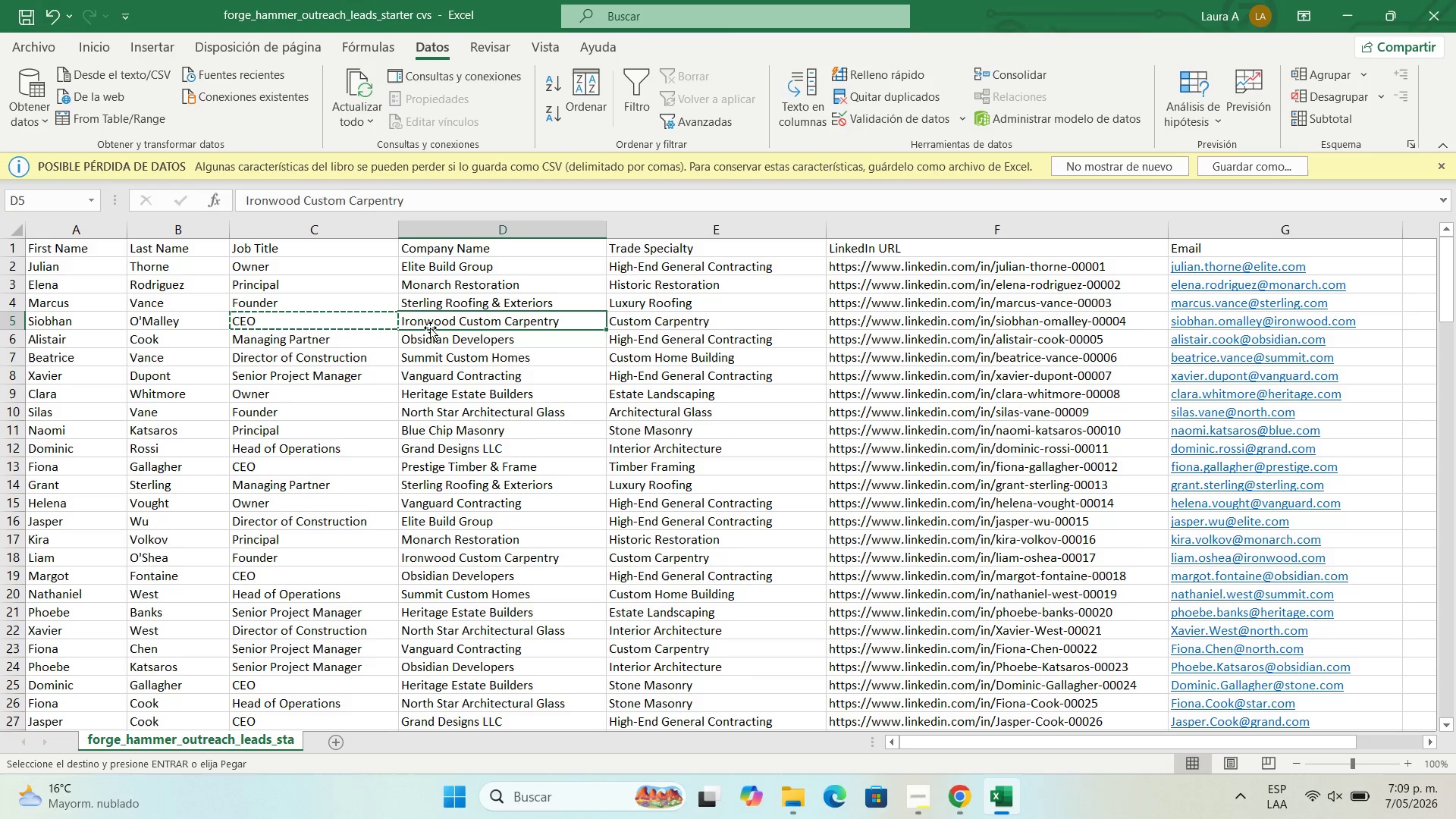 
key(Control+C)
 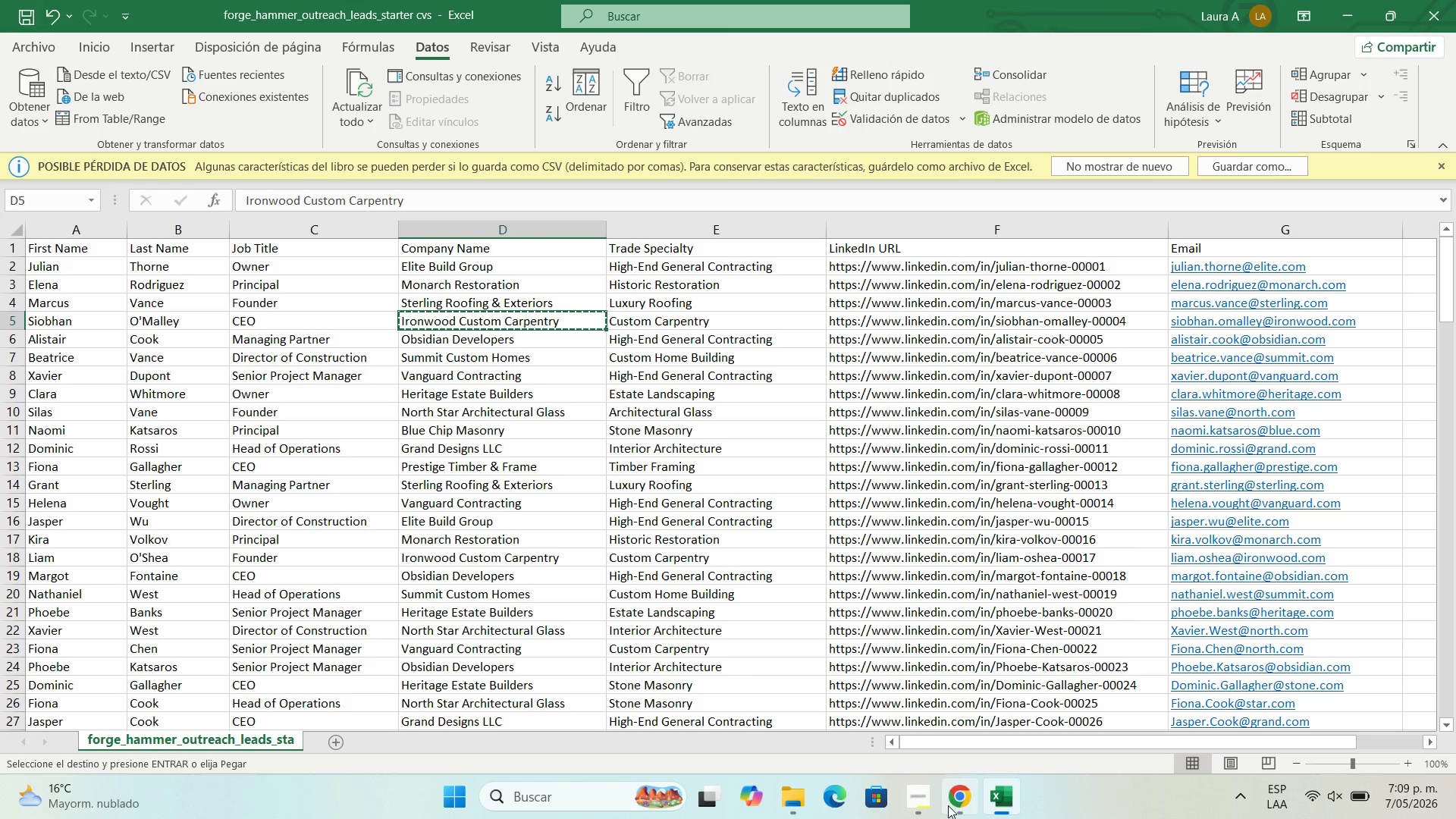 
left_click([957, 802])
 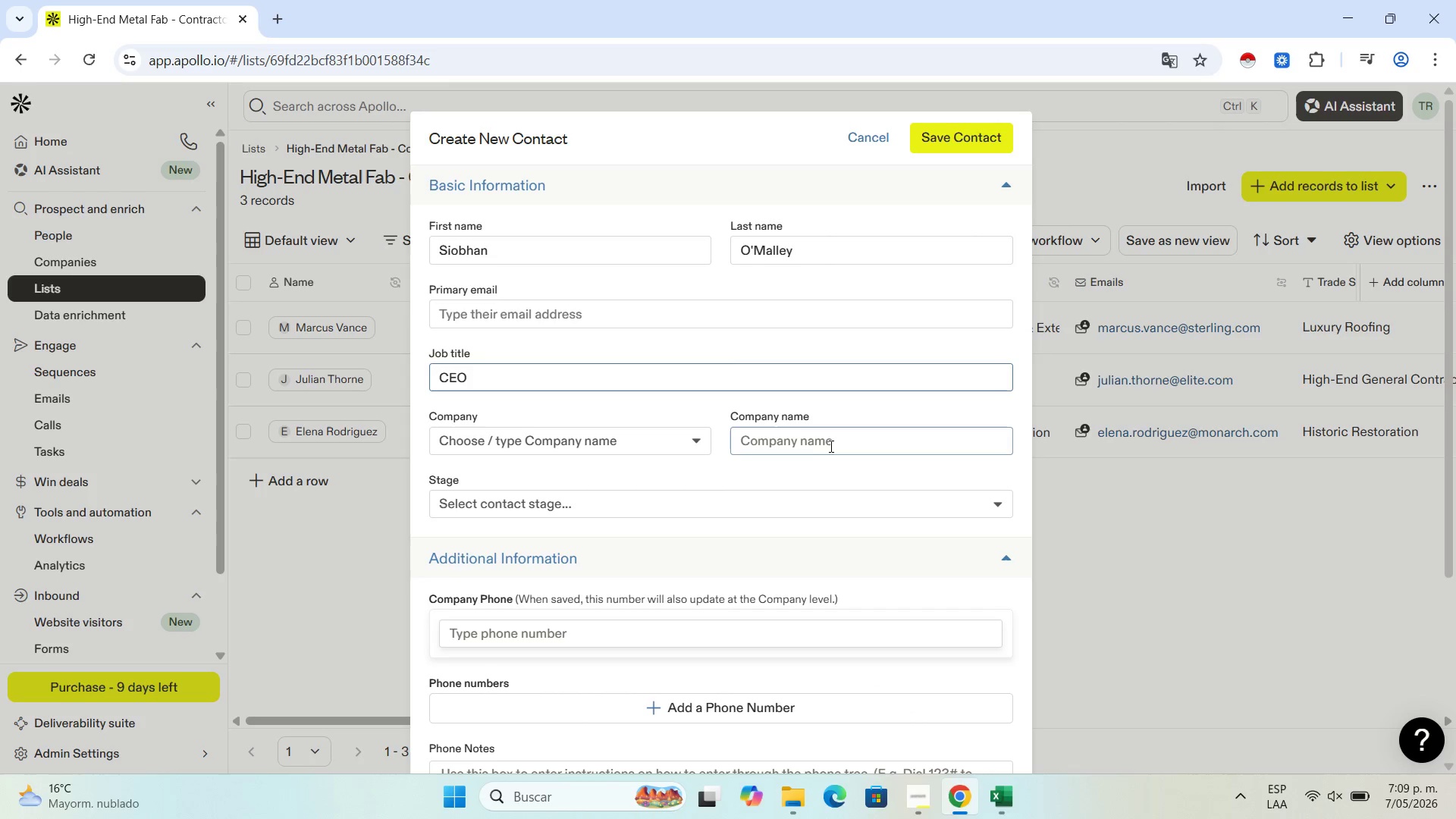 
left_click([831, 446])
 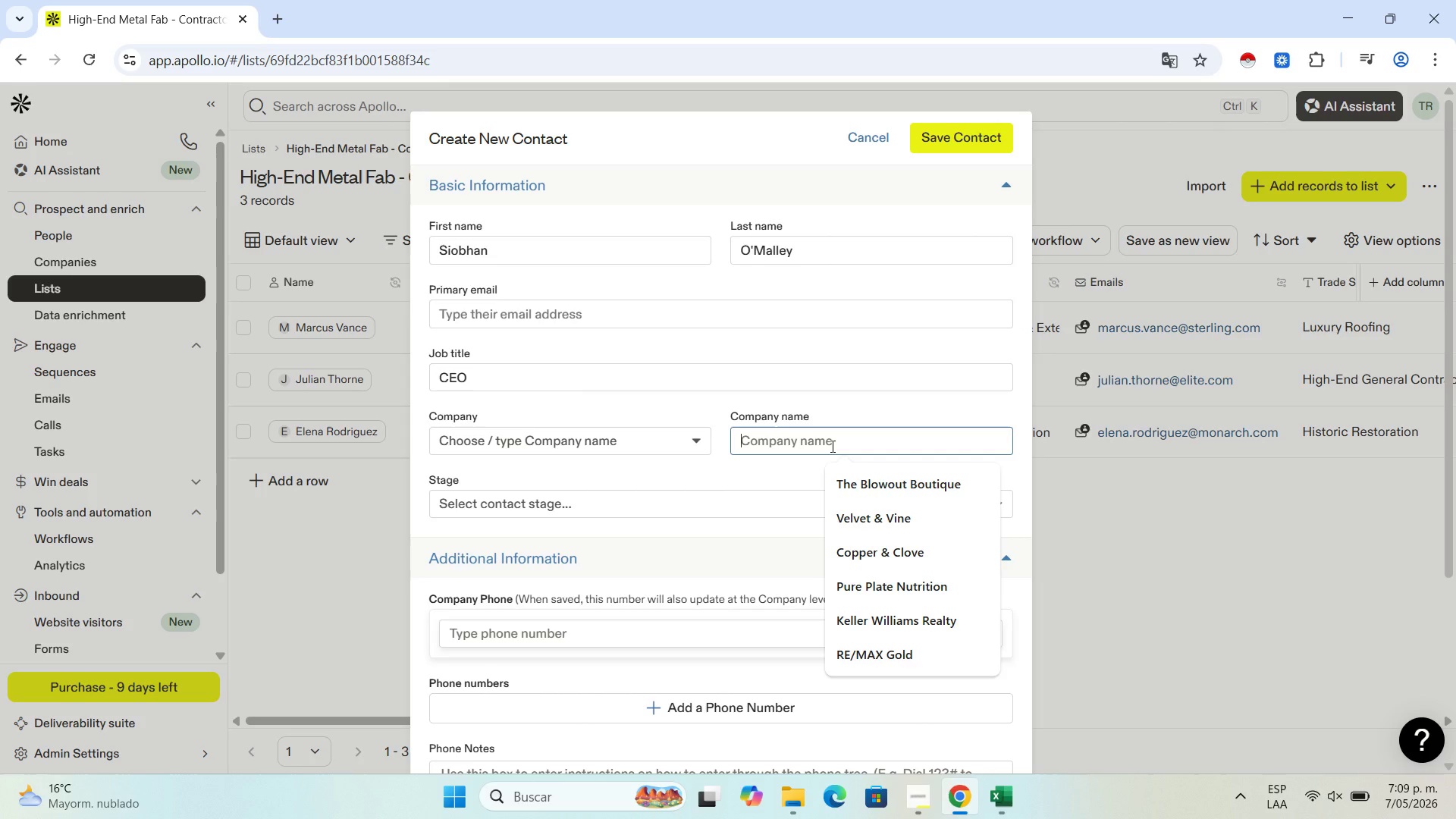 
key(Control+V)
 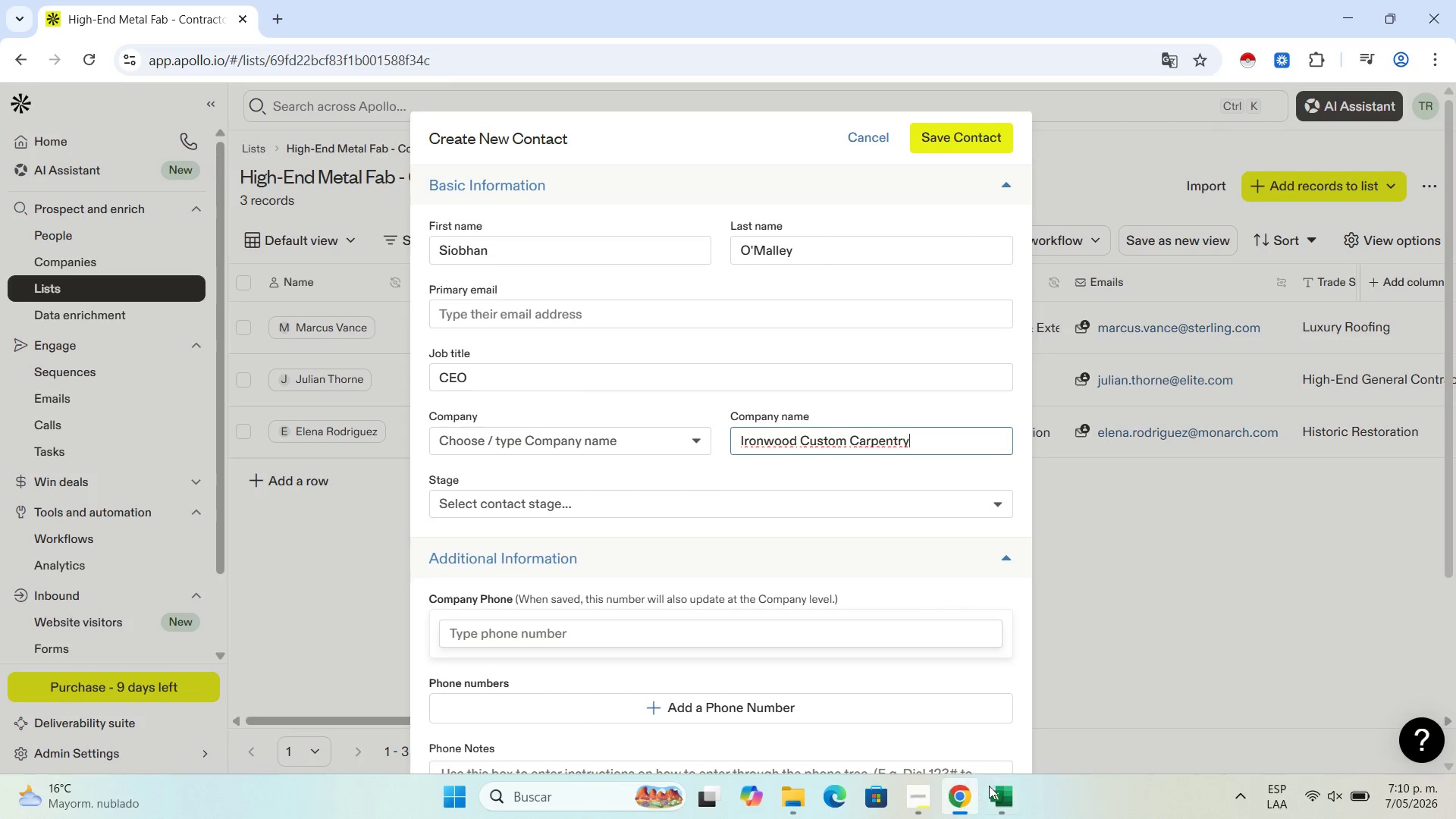 
left_click([998, 789])
 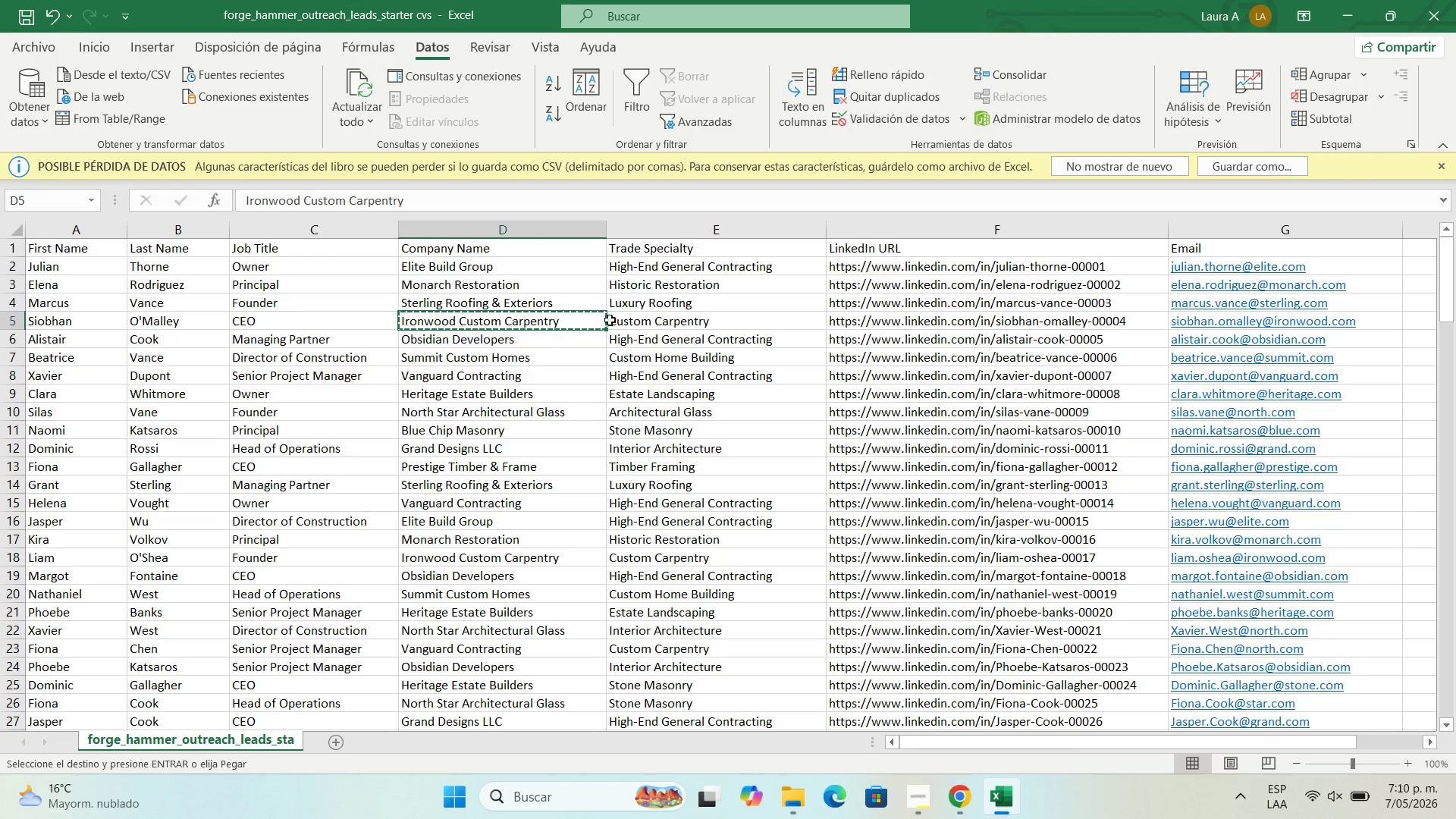 
left_click([645, 321])
 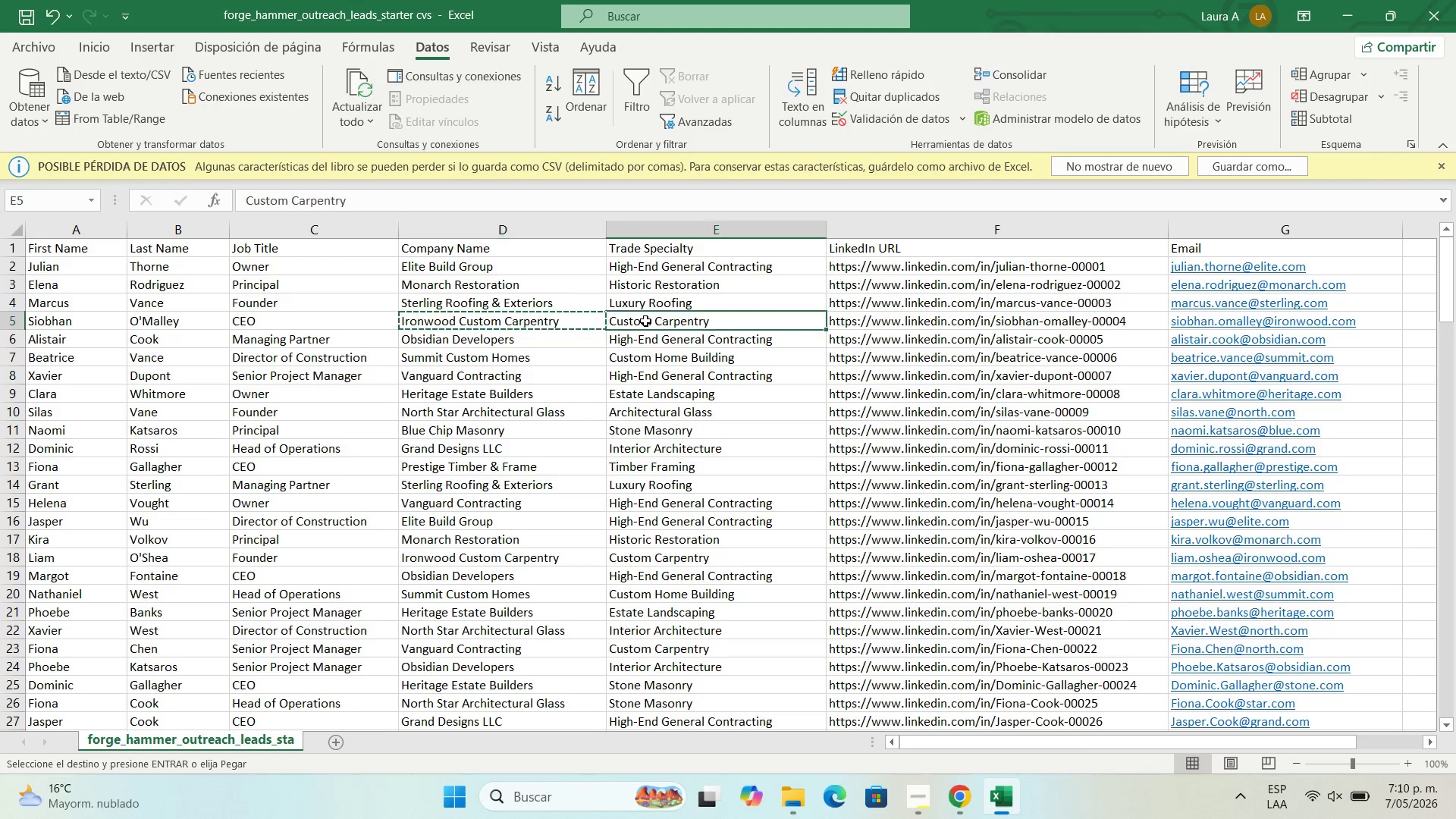 
key(Control+C)
 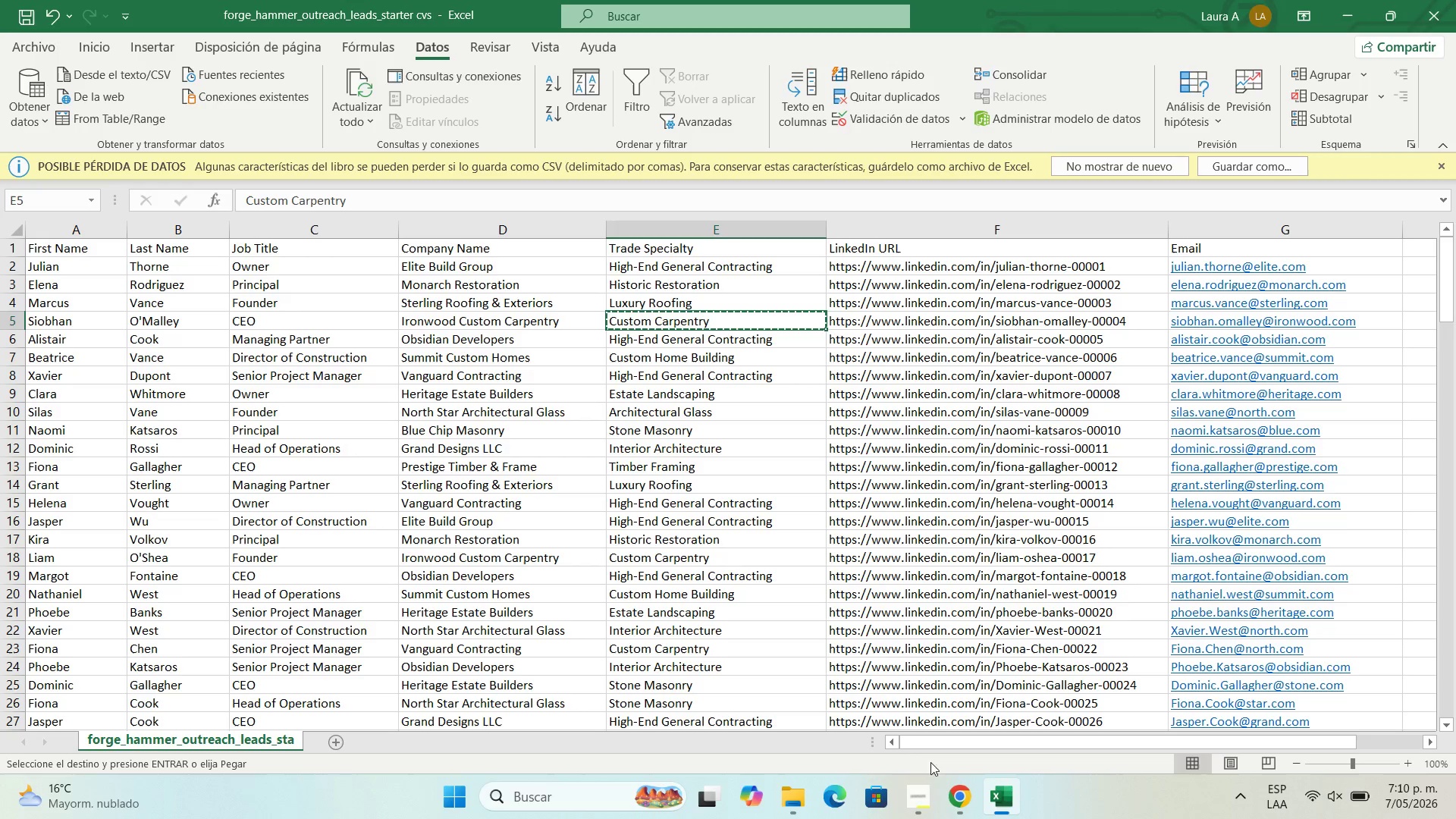 
left_click([947, 799])
 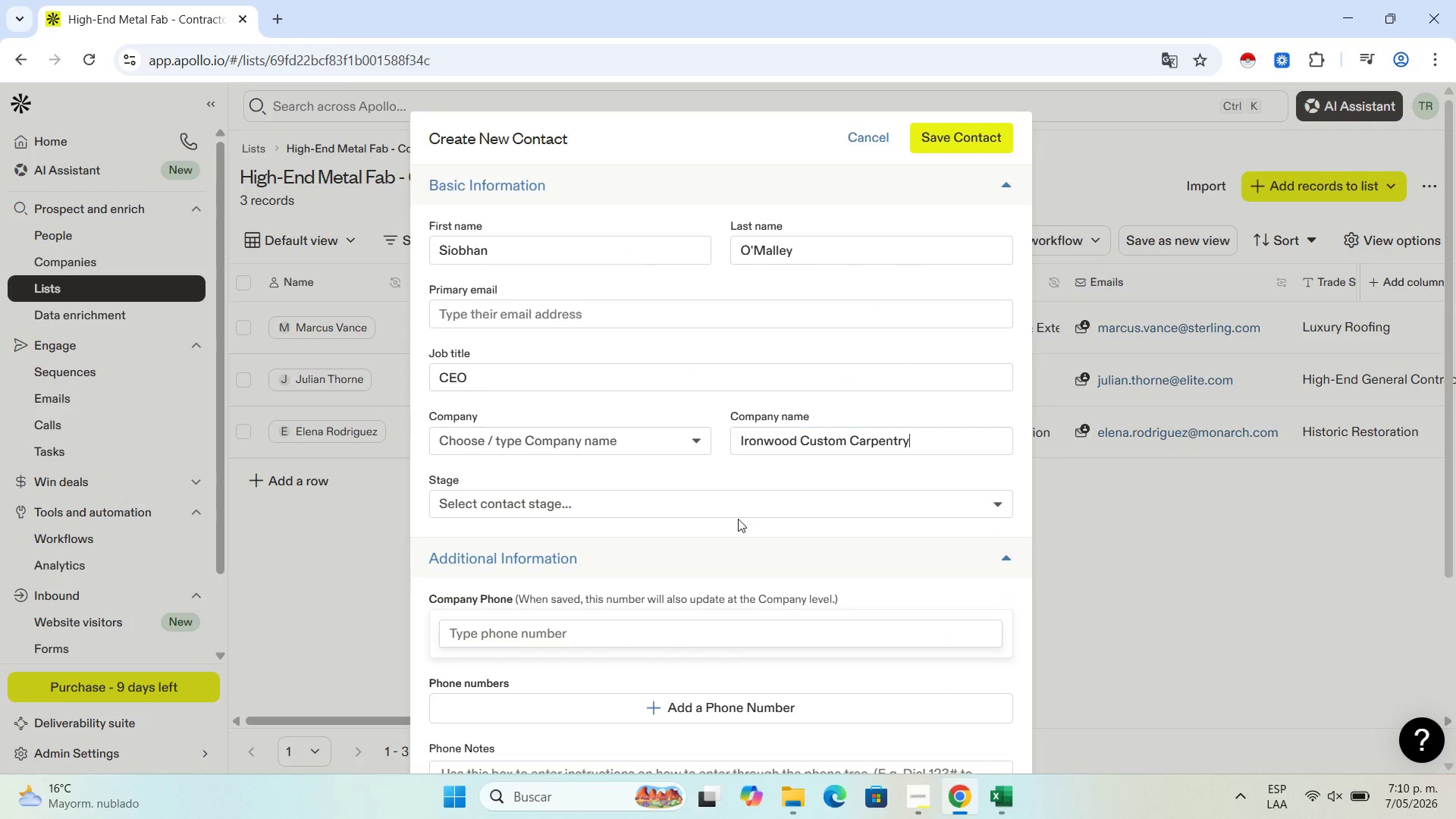 
scroll: coordinate [736, 519], scroll_direction: down, amount: 7.0
 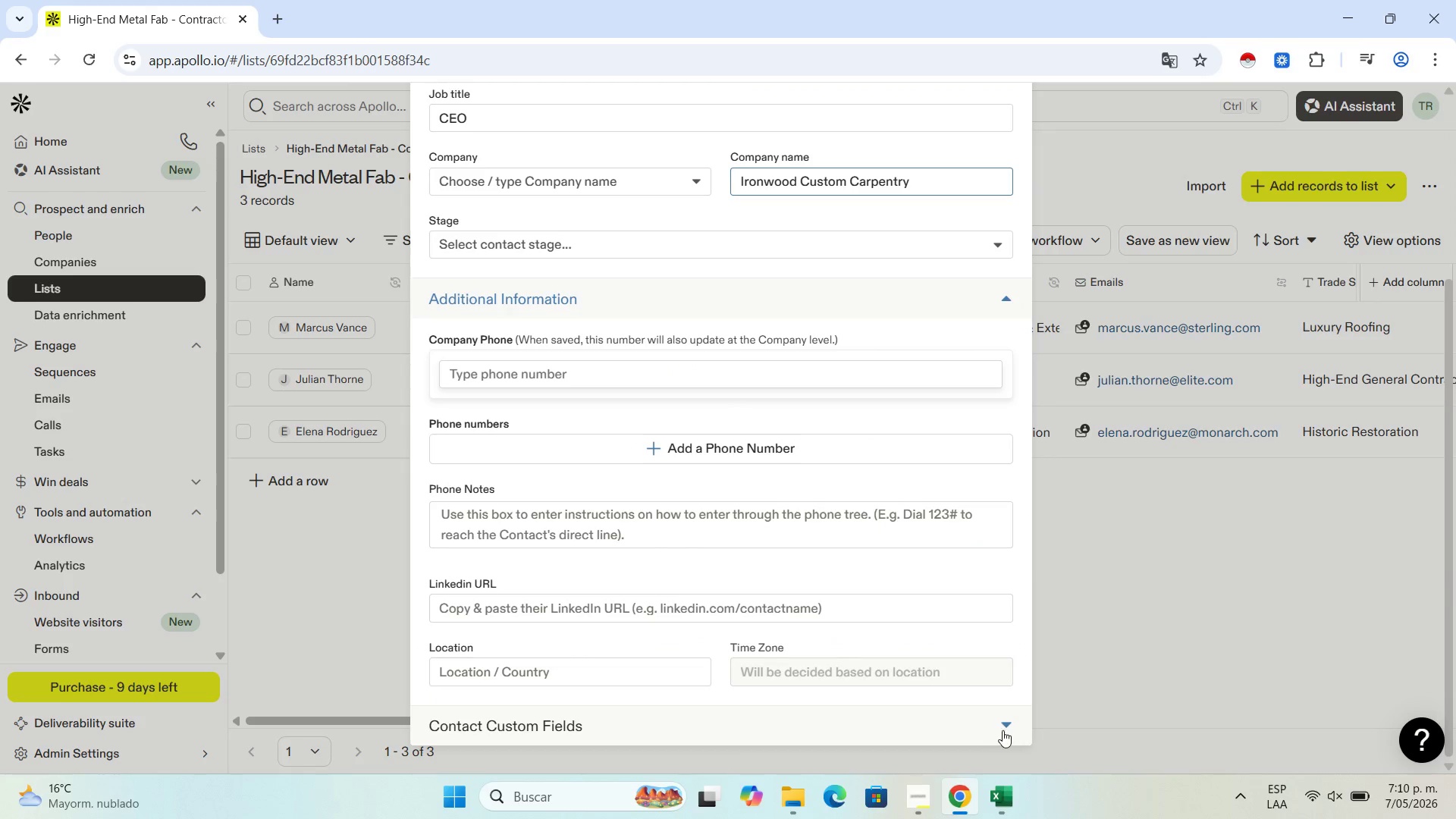 
left_click([1006, 732])
 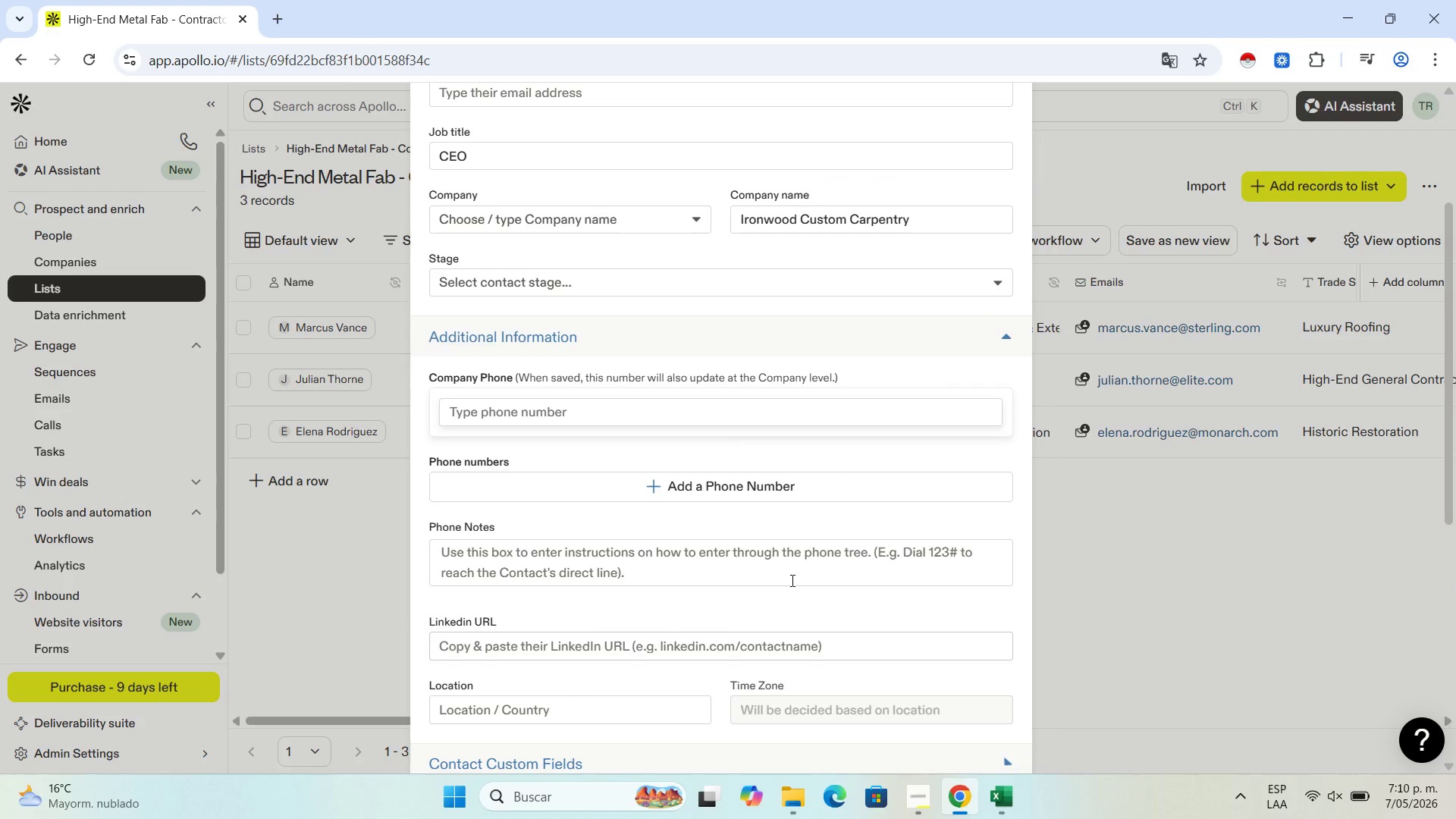 
scroll: coordinate [780, 578], scroll_direction: down, amount: 13.0
 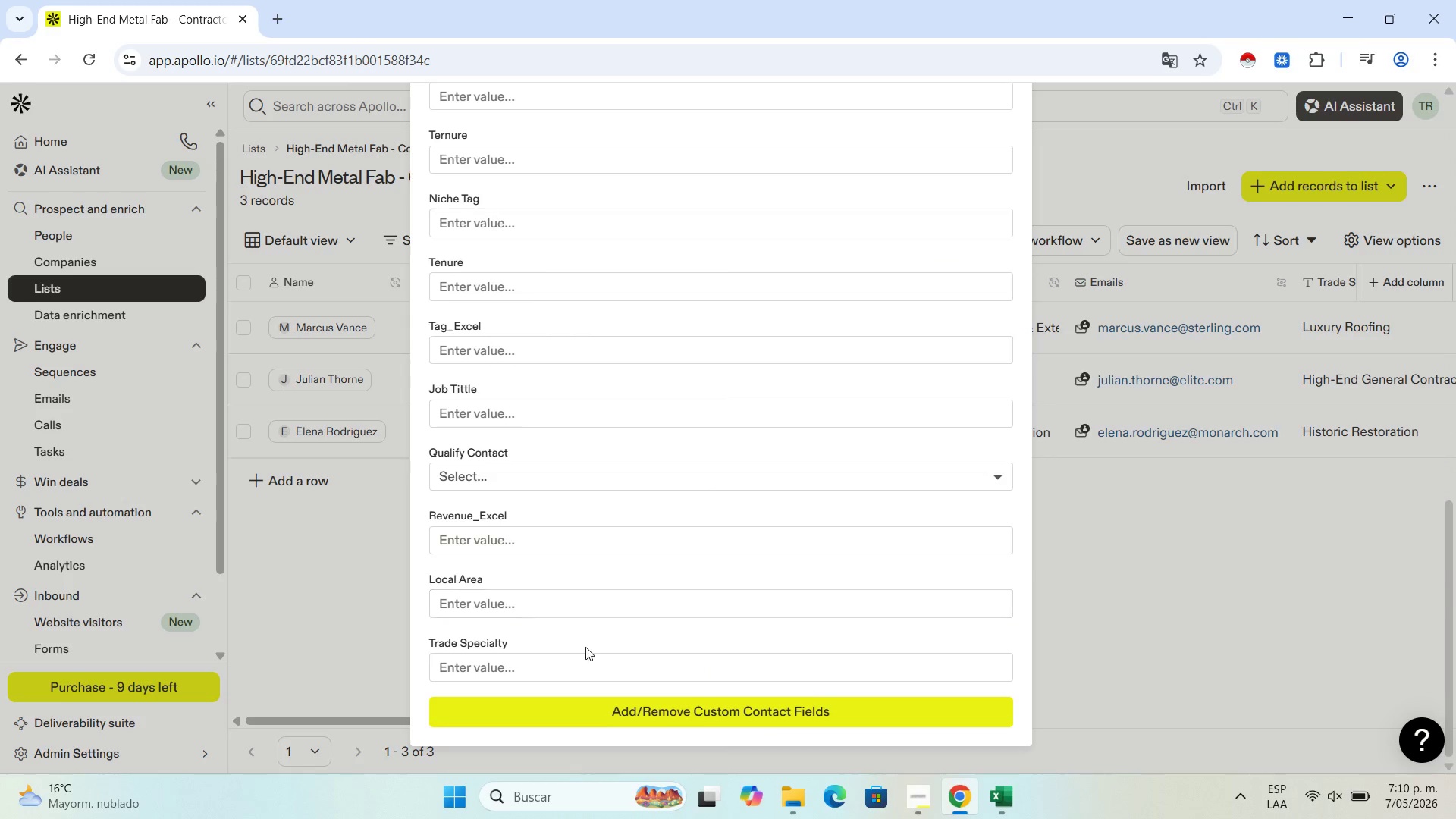 
left_click([585, 664])
 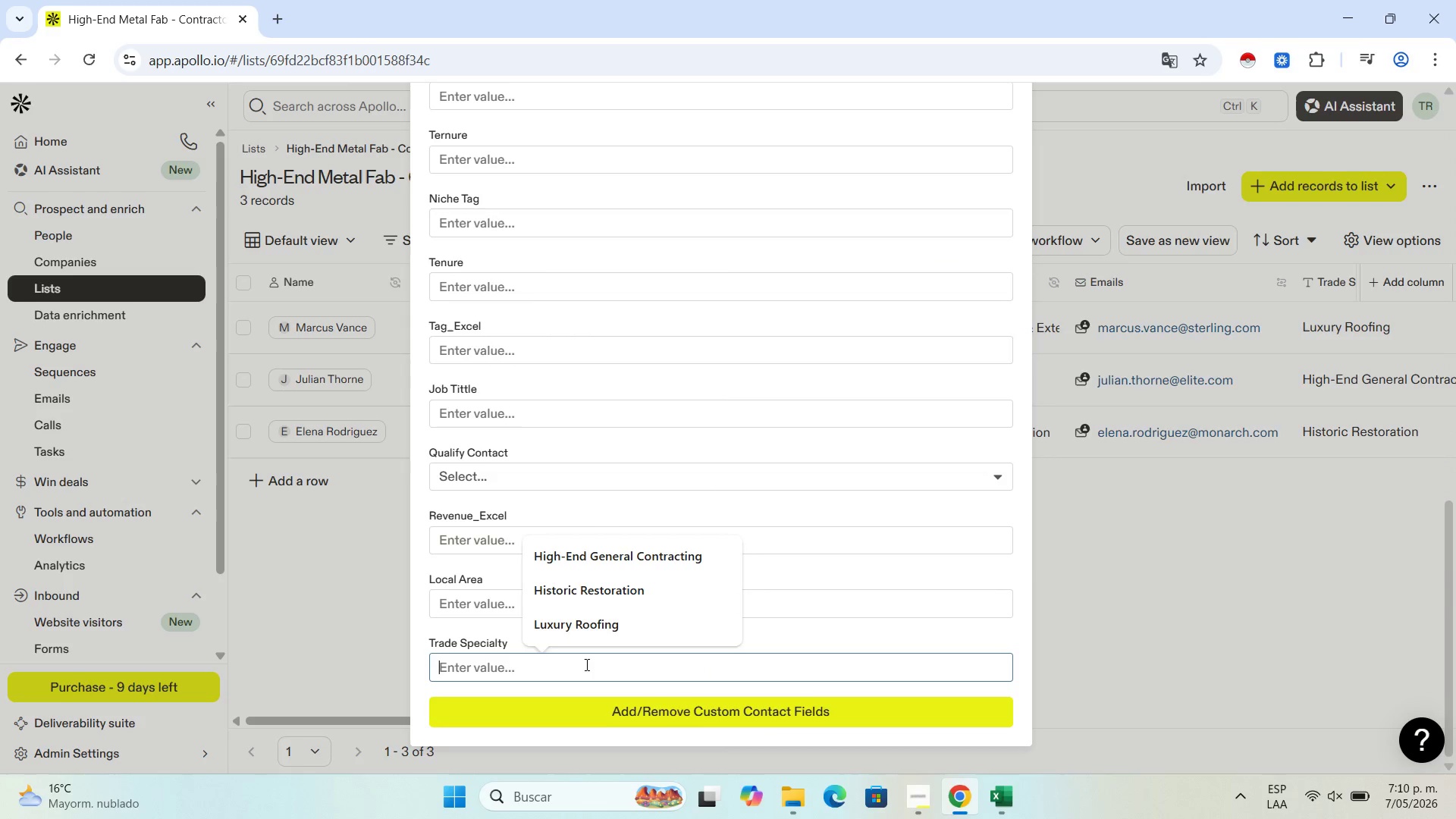 
key(Control+V)
 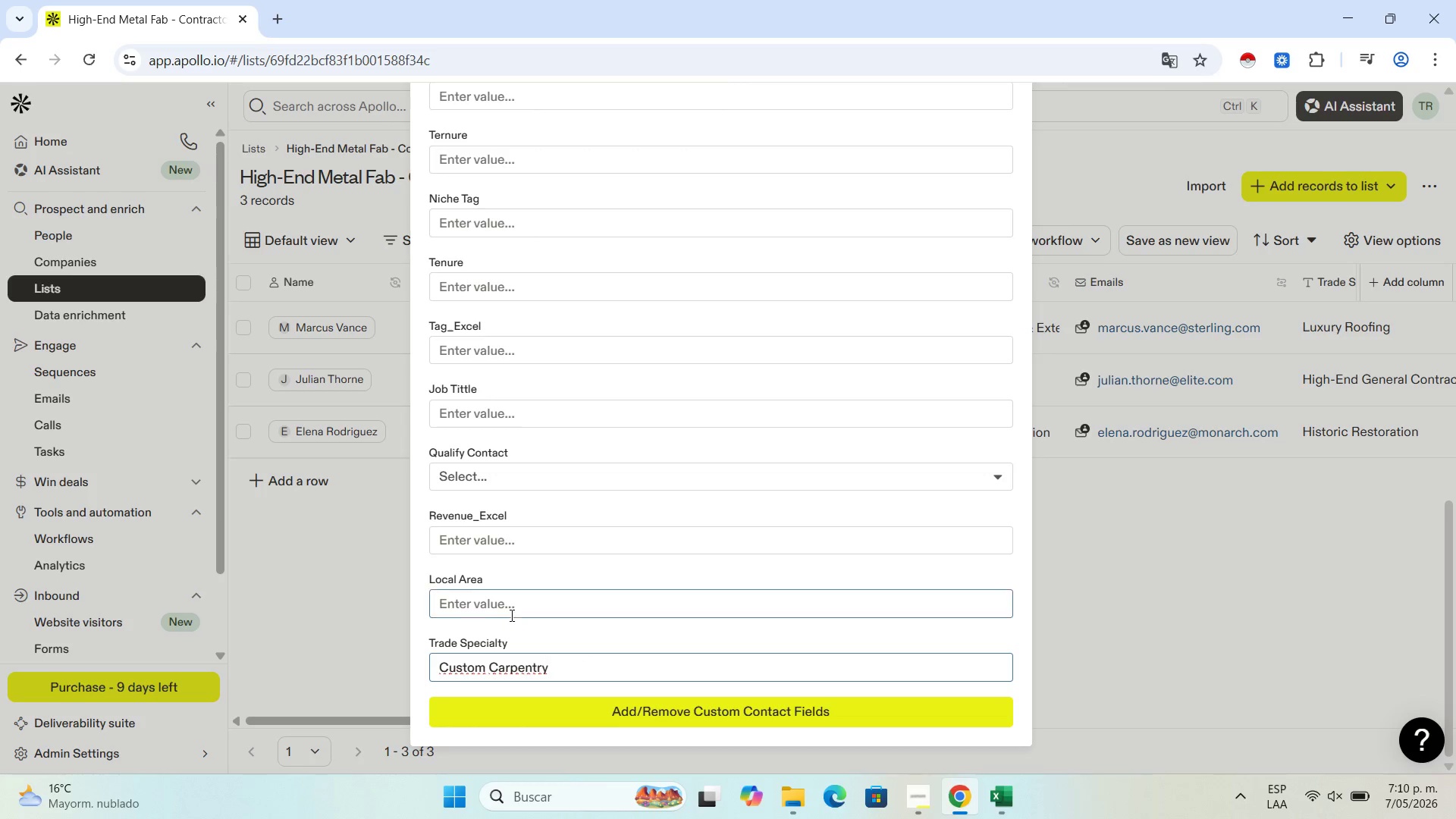 
wait(5.17)
 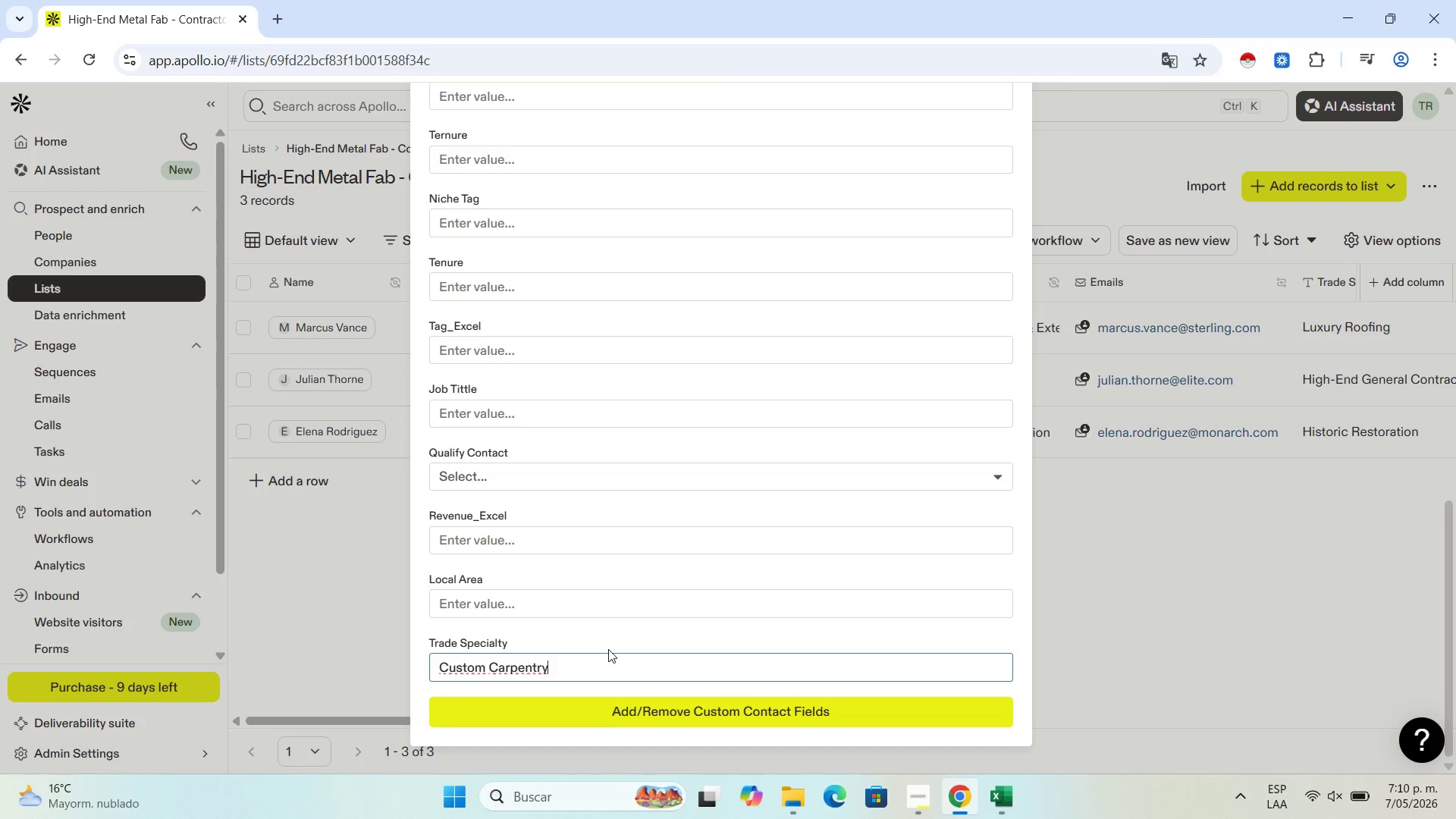 
scroll: coordinate [665, 562], scroll_direction: up, amount: 18.0
 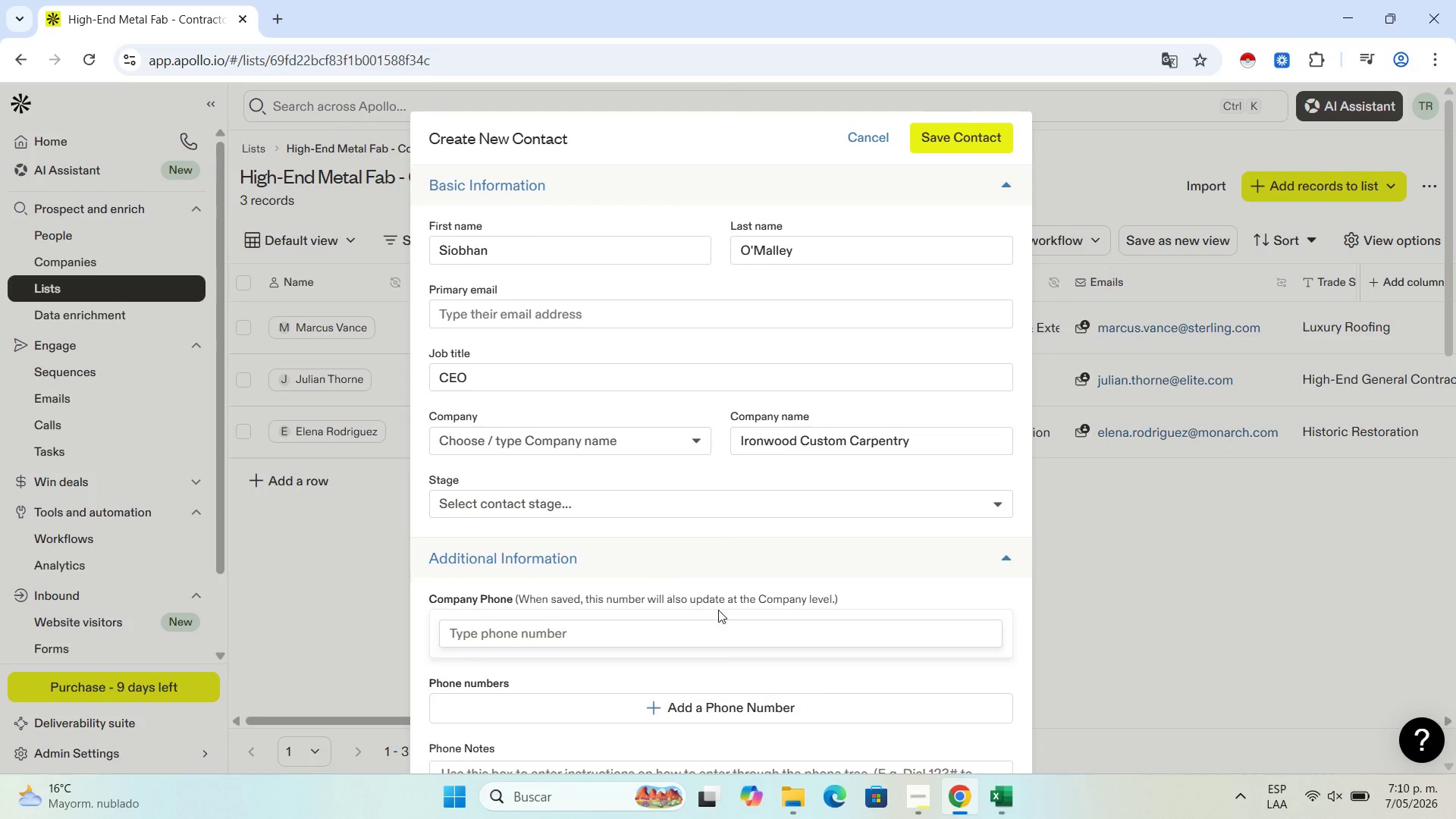 
scroll: coordinate [757, 633], scroll_direction: down, amount: 4.0
 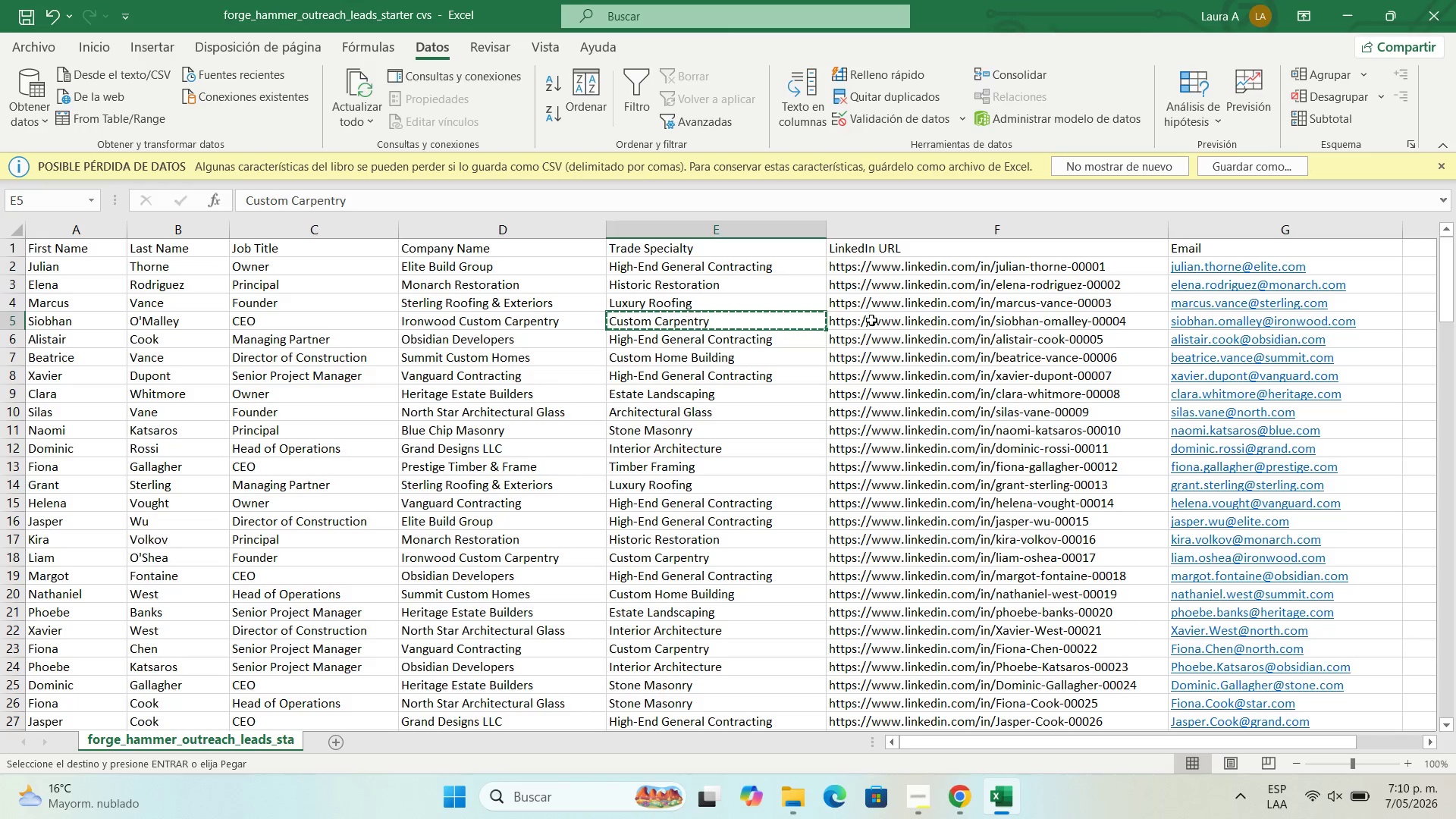 
left_click([884, 324])
 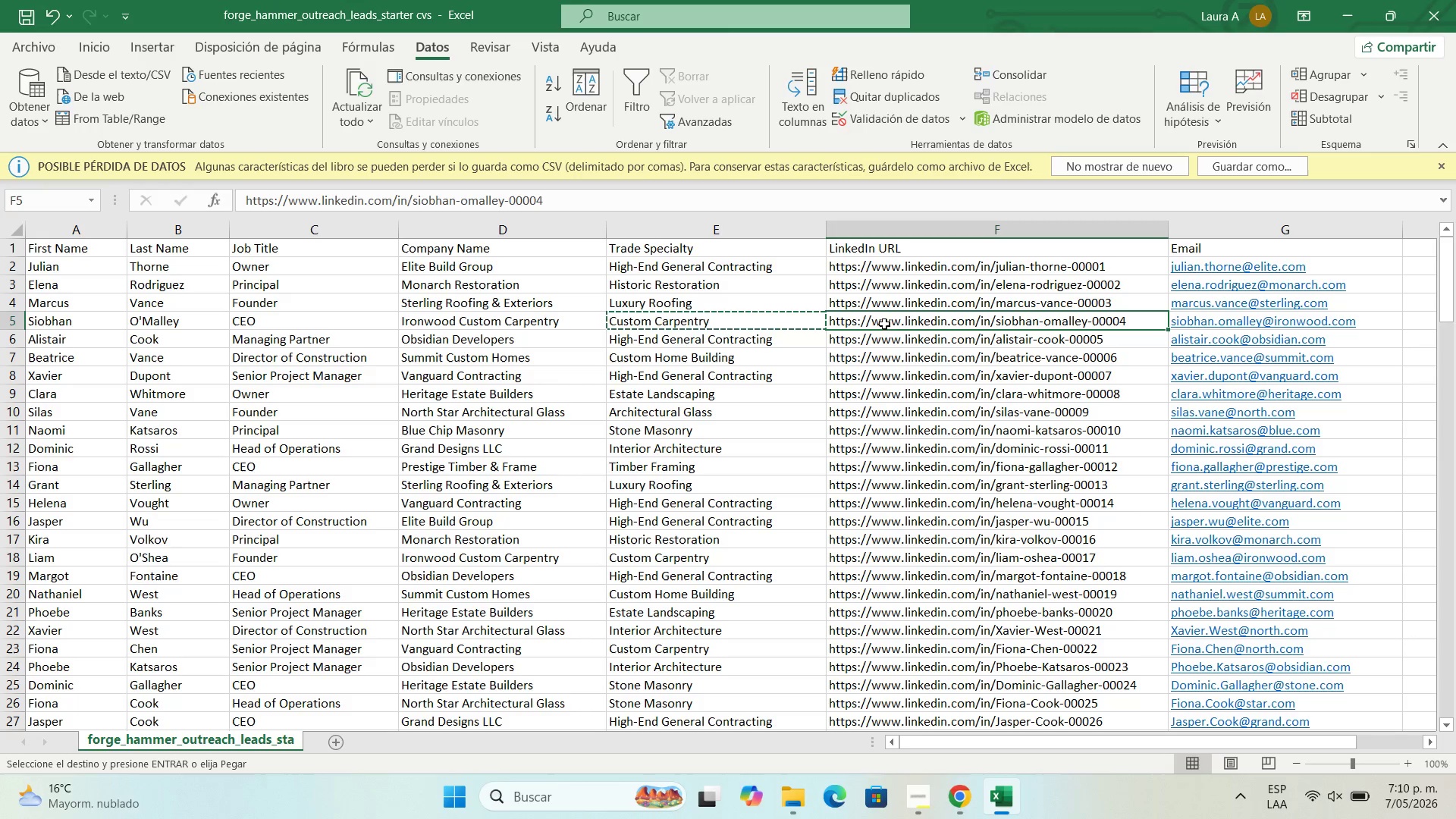 
key(Control+C)
 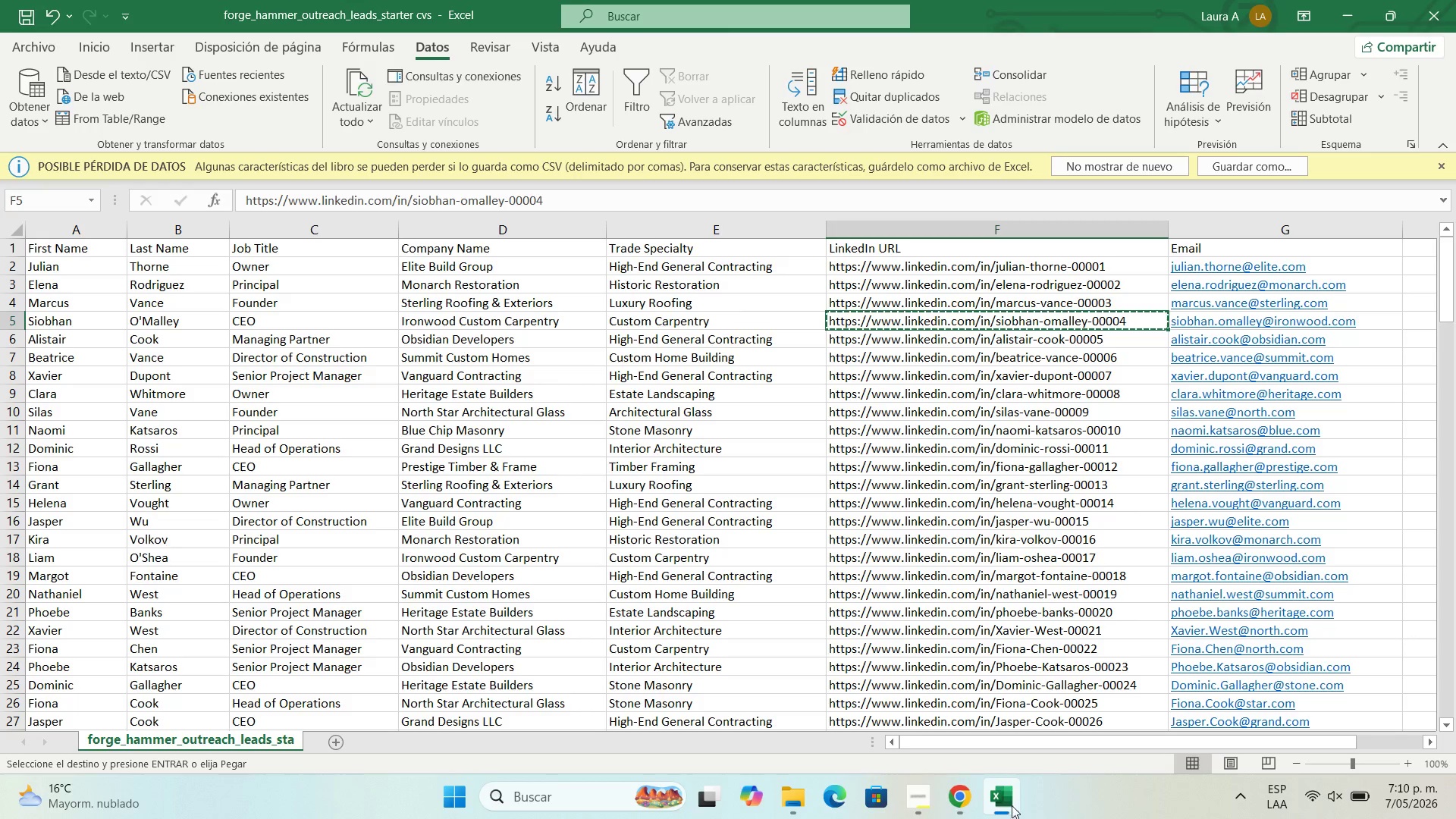 
left_click([957, 795])
 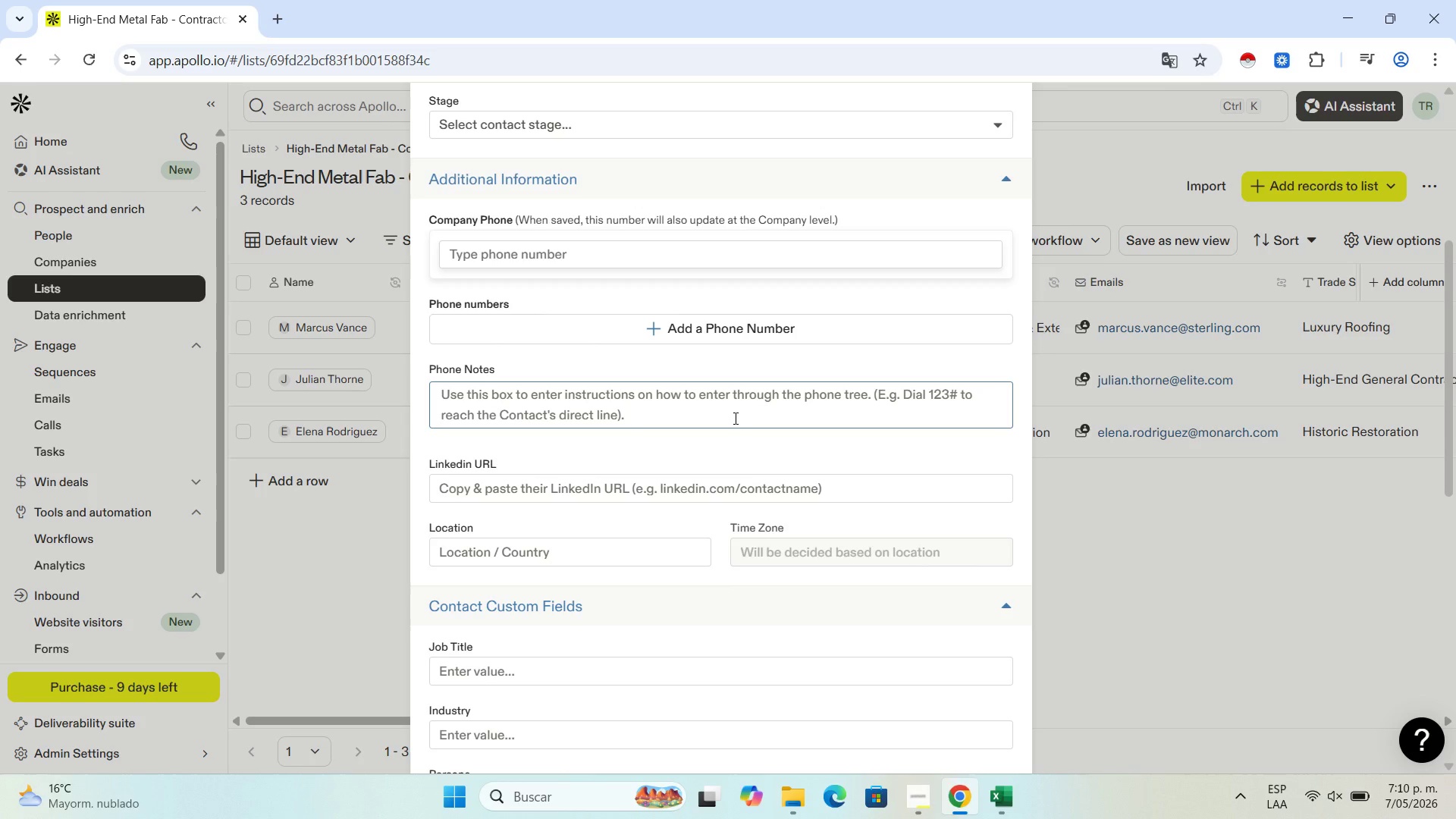 
scroll: coordinate [737, 419], scroll_direction: up, amount: 7.0
 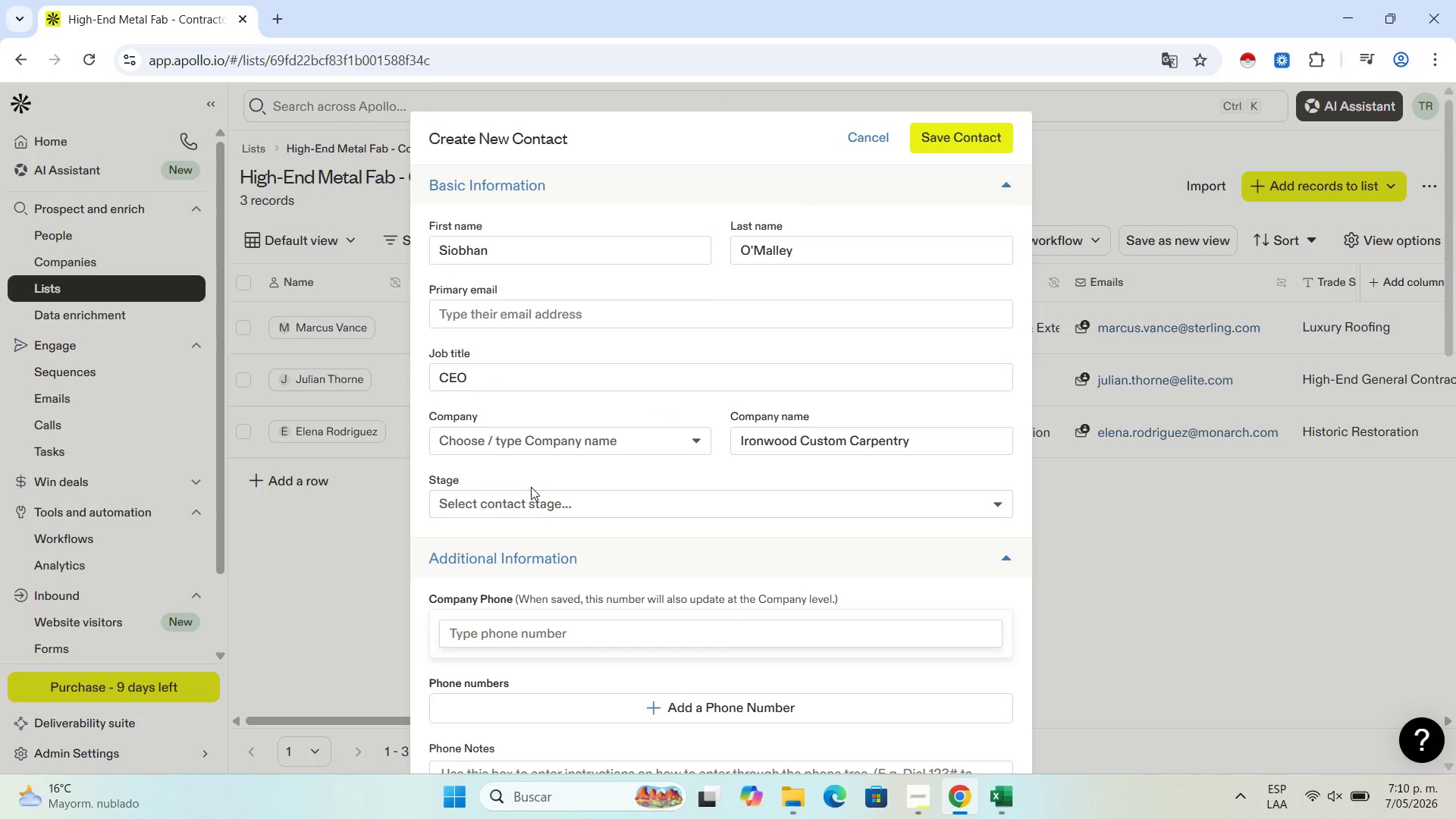 
scroll: coordinate [535, 494], scroll_direction: down, amount: 2.0
 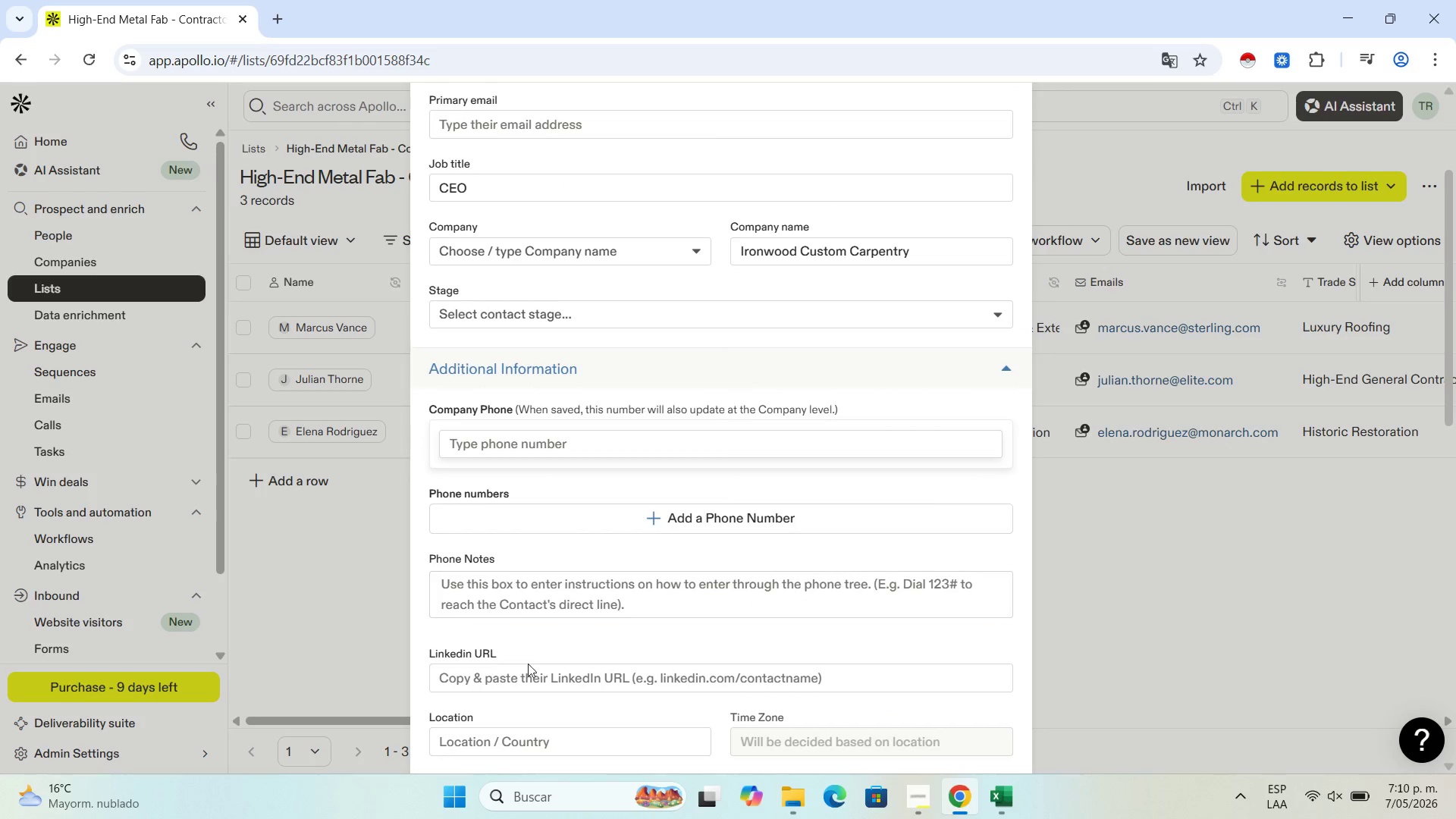 
left_click([530, 670])
 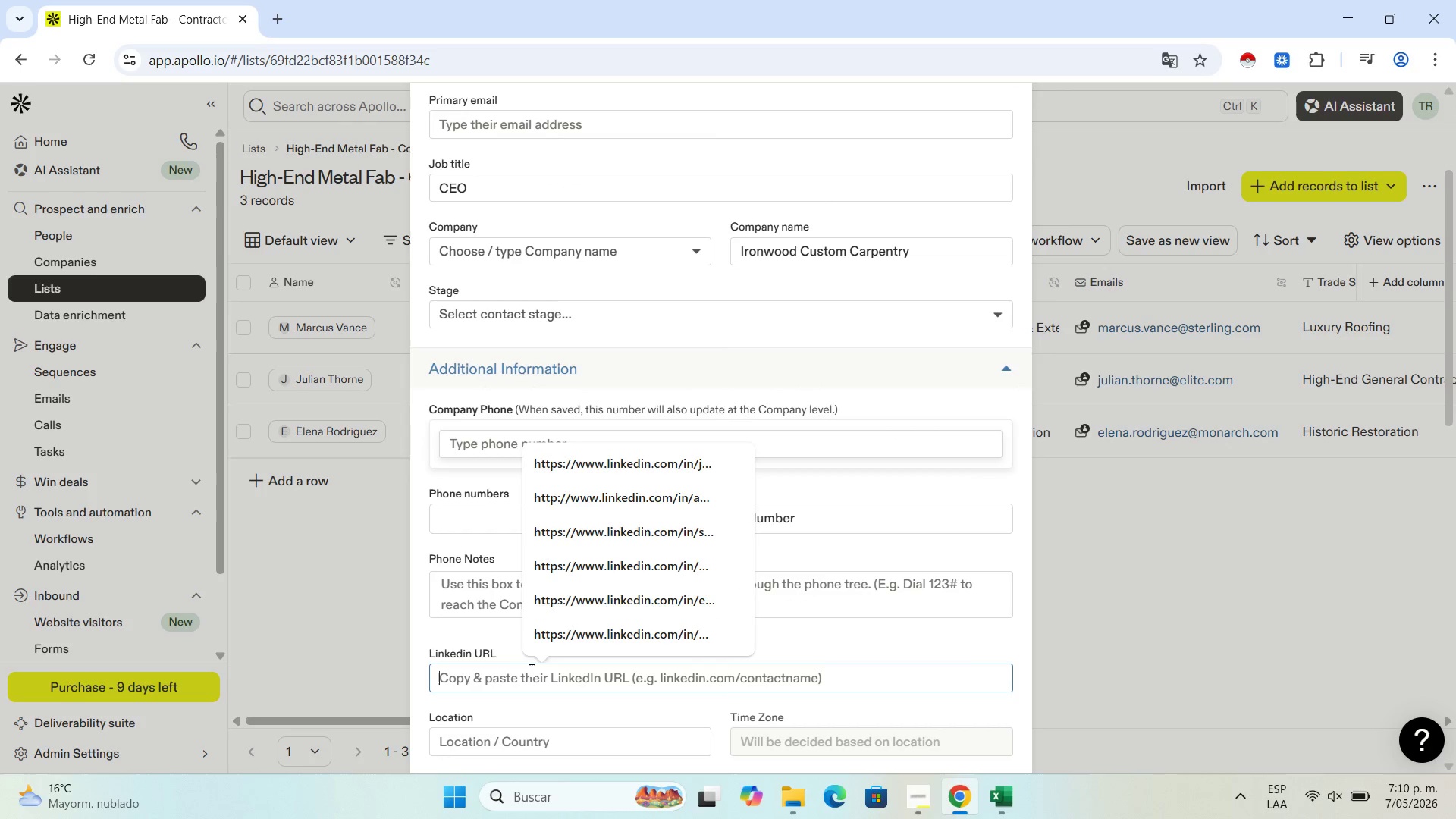 
key(Control+V)
 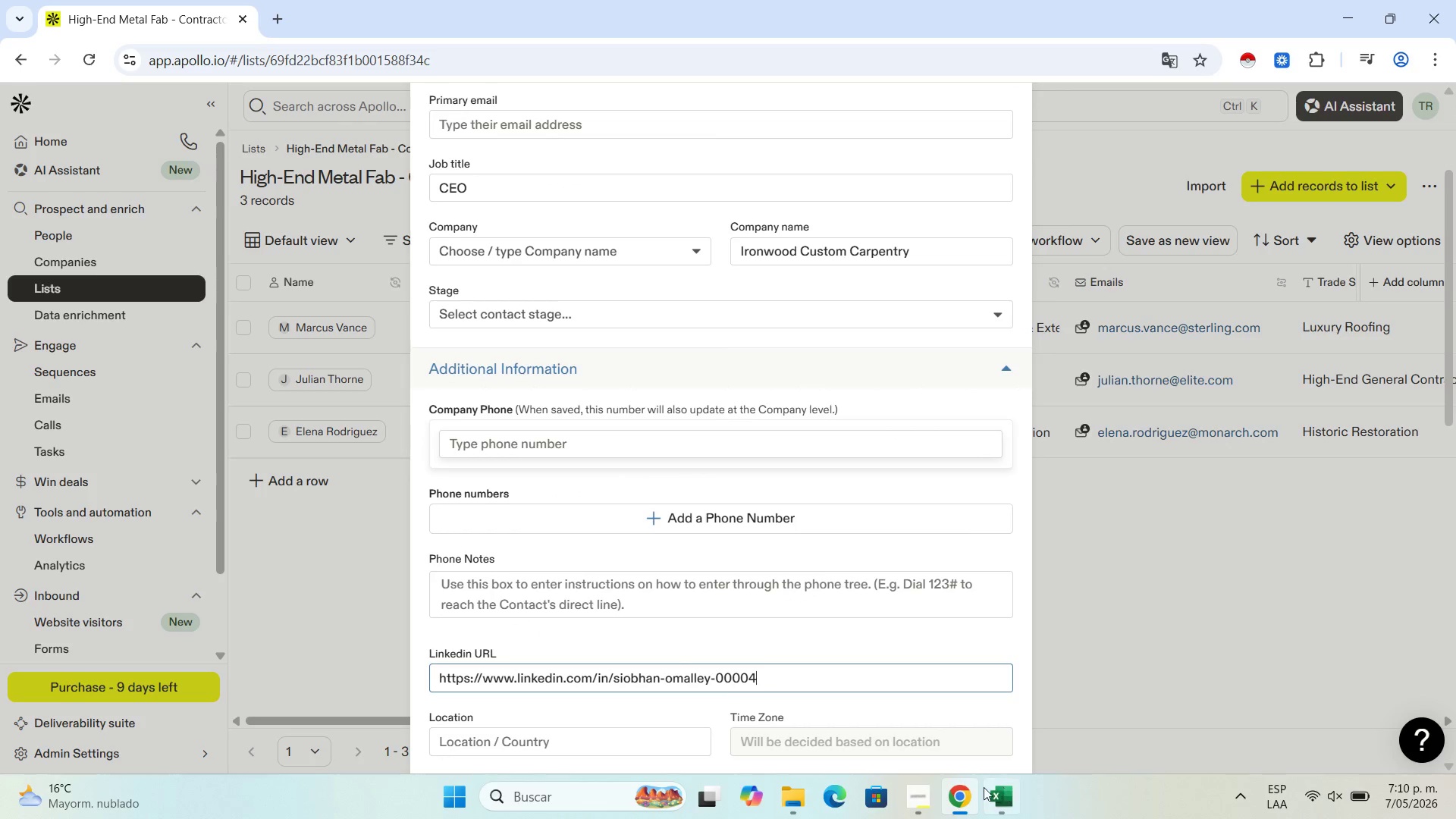 
left_click([1001, 792])
 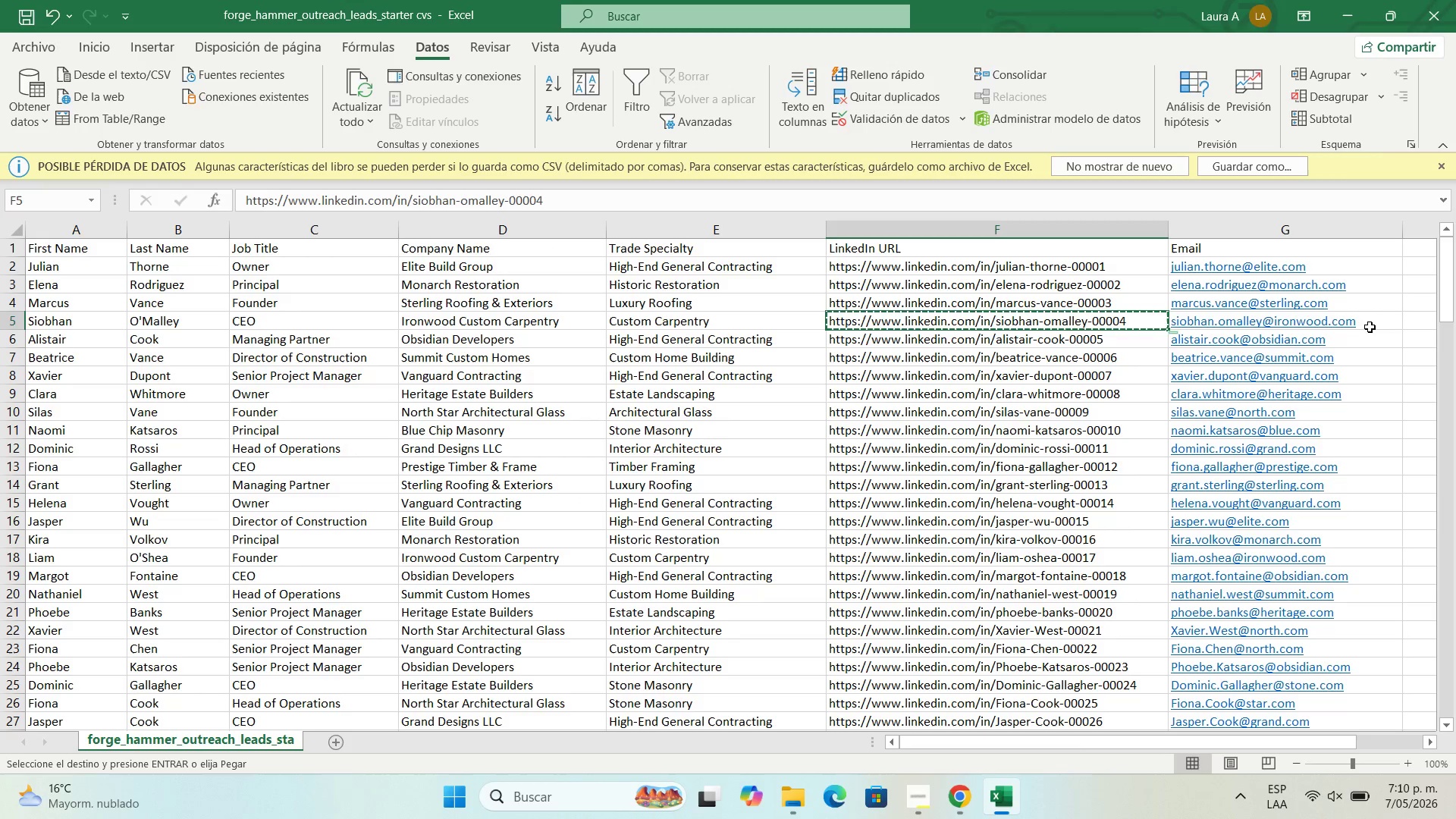 
left_click([1371, 327])
 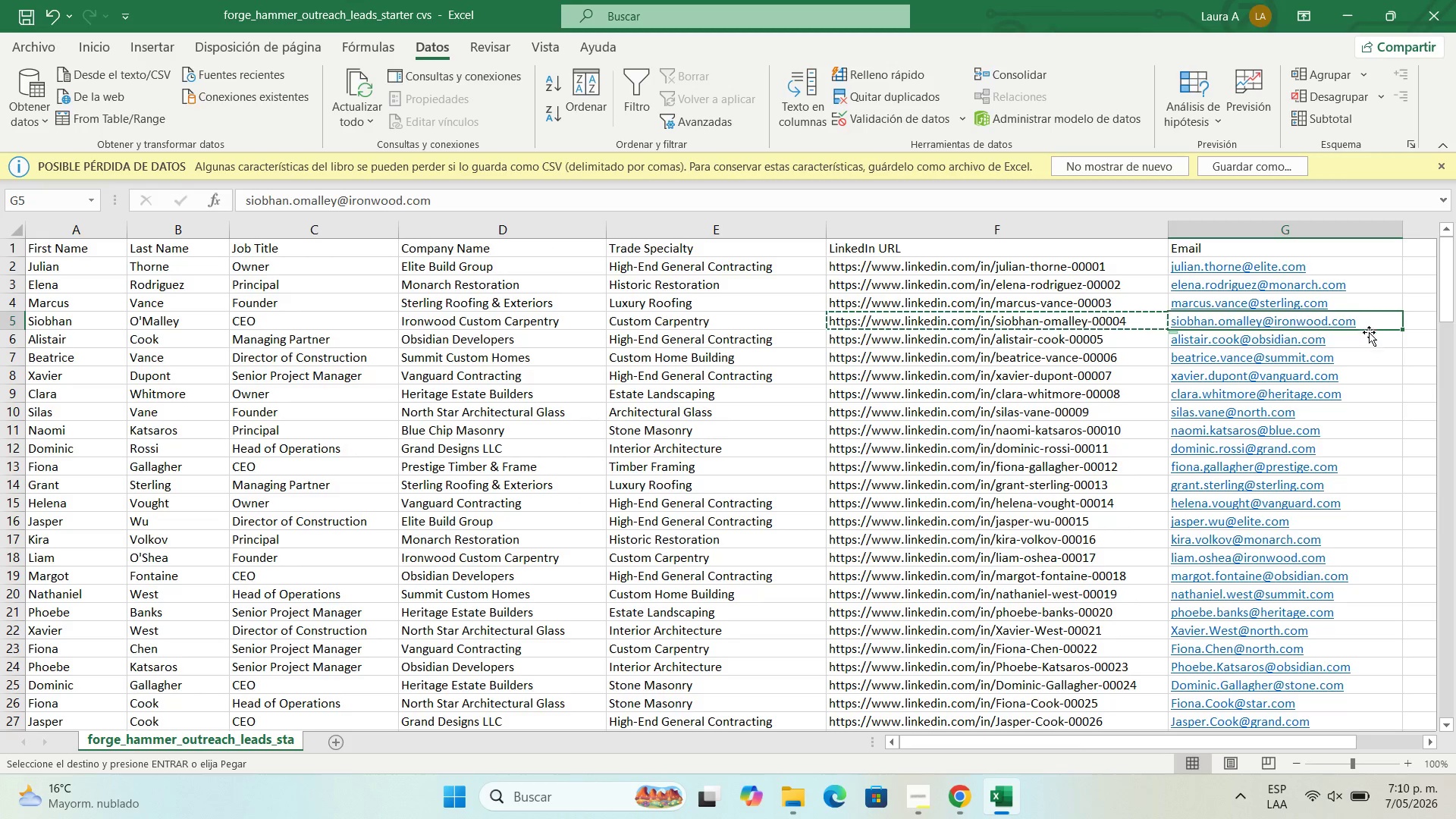 
key(Control+C)
 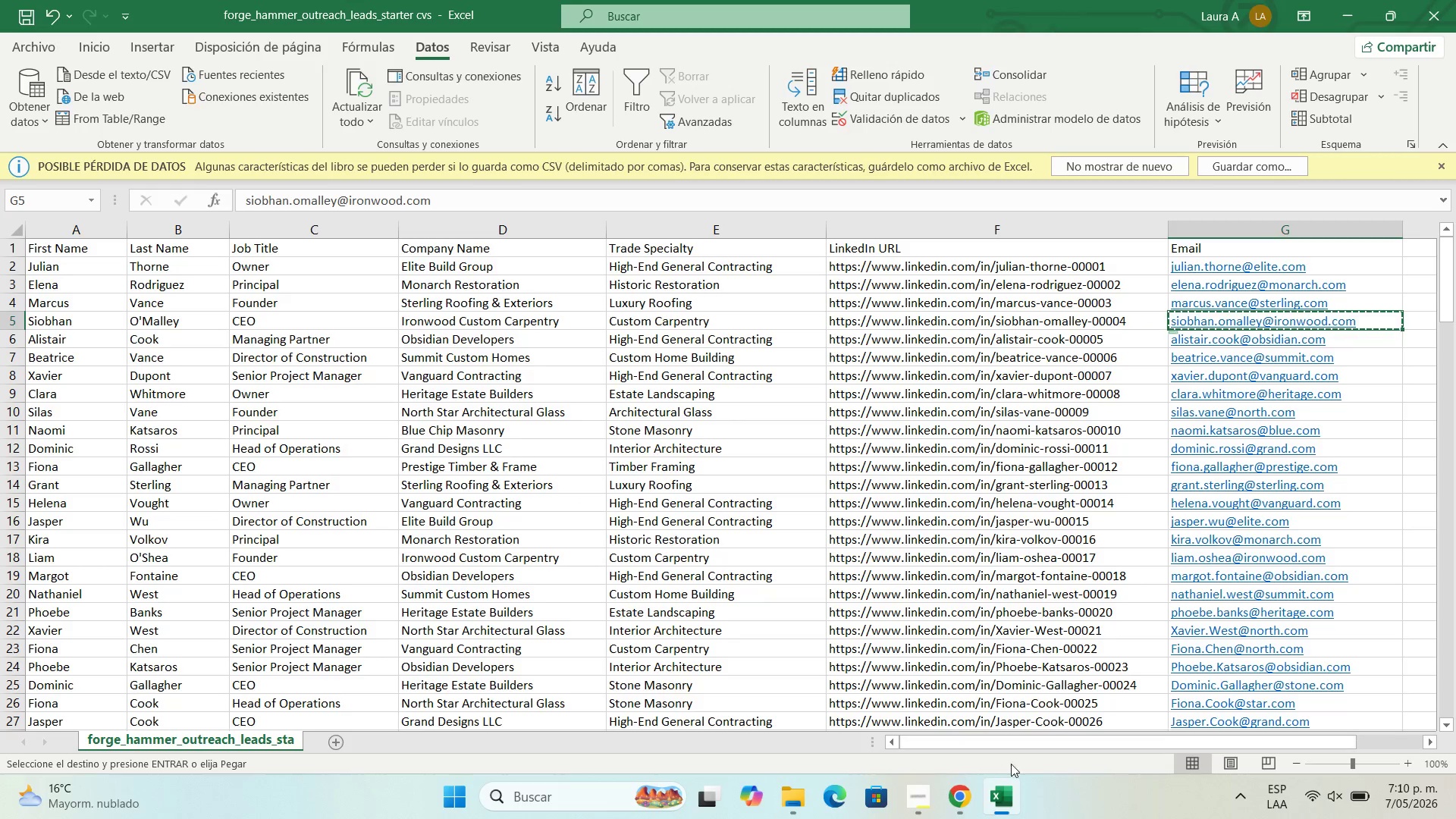 
left_click([968, 797])
 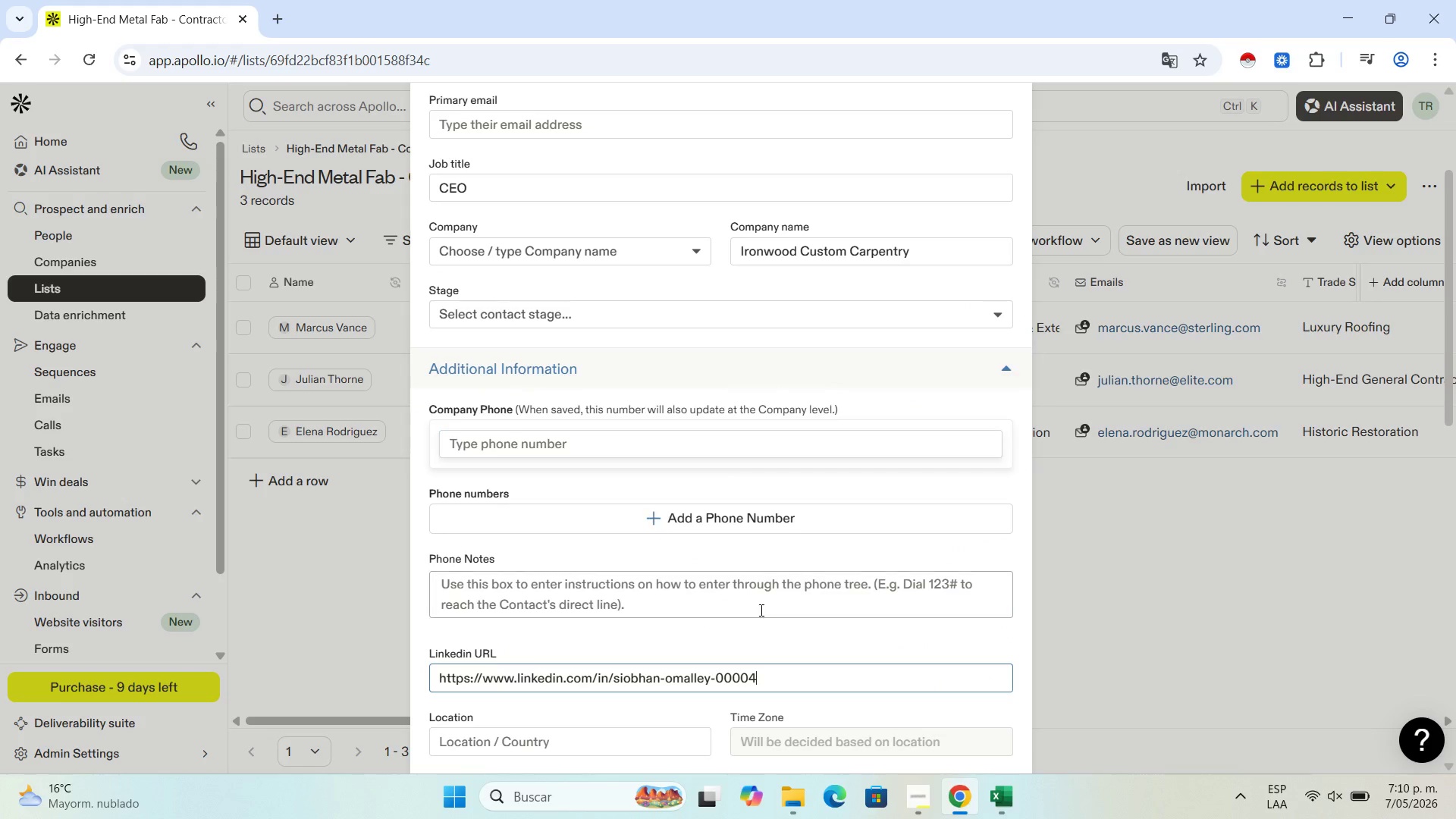 
scroll: coordinate [771, 594], scroll_direction: down, amount: 3.0
 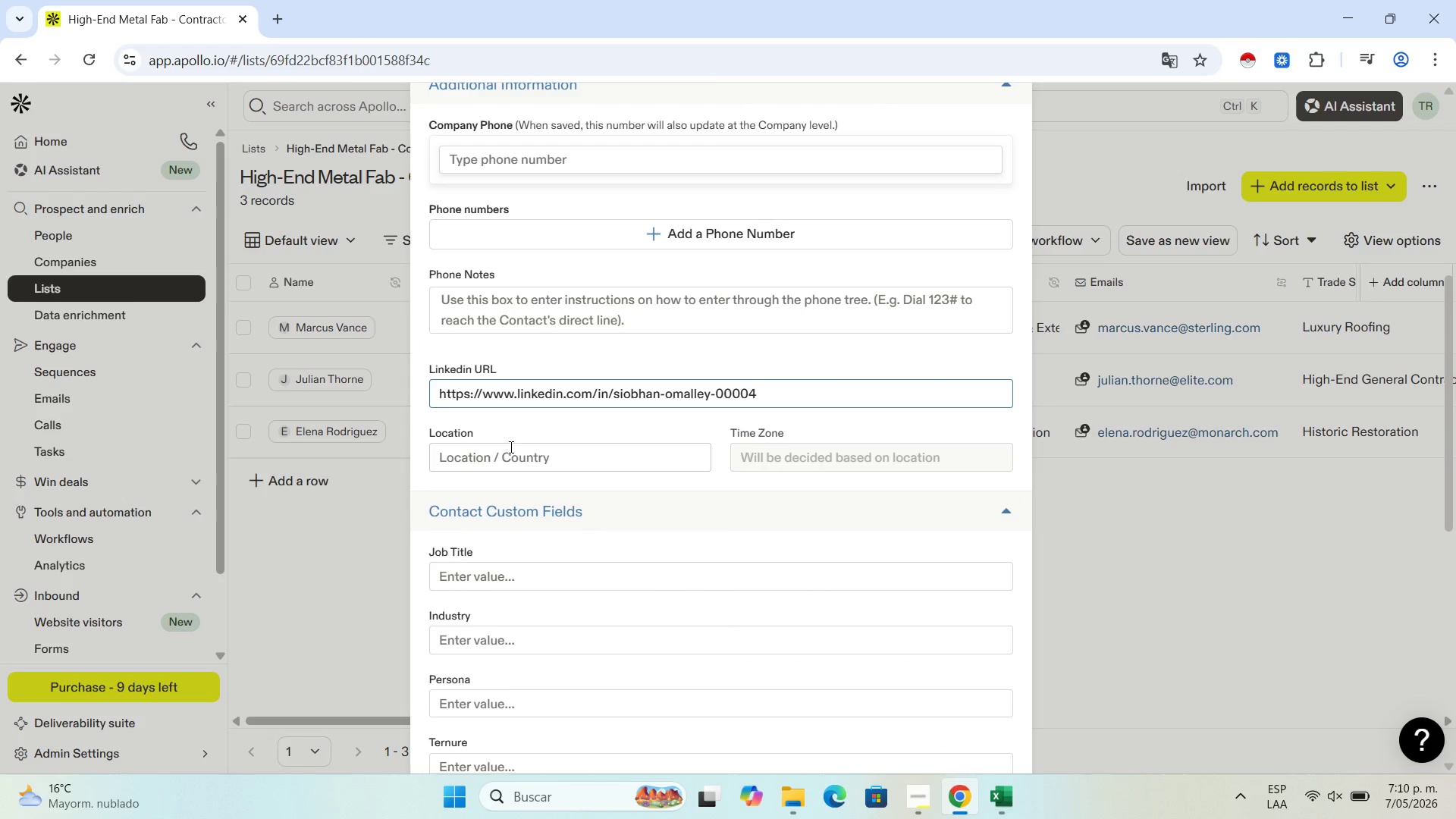 
scroll: coordinate [540, 412], scroll_direction: up, amount: 6.0
 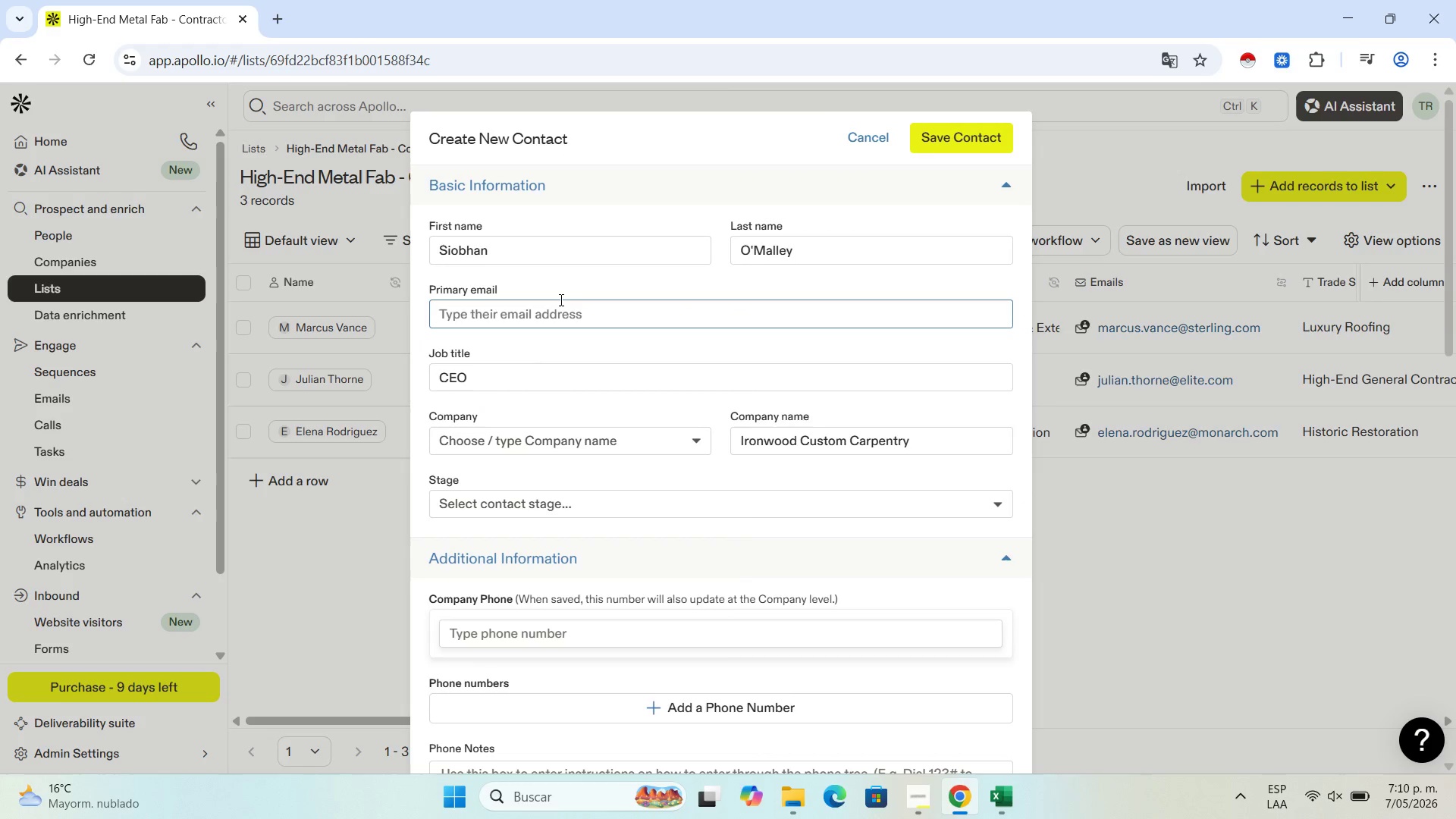 
left_click([560, 300])
 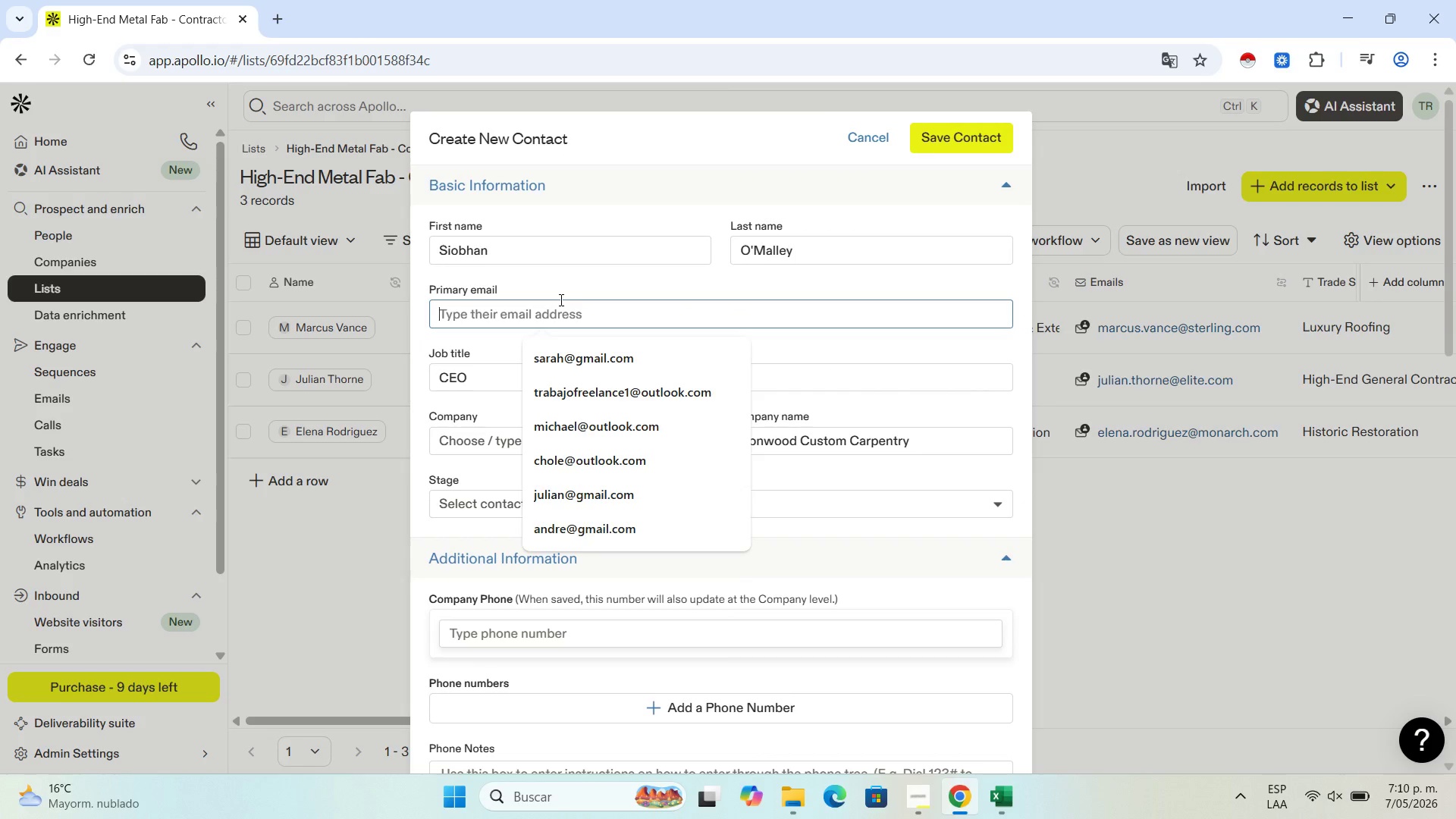 
key(Control+V)
 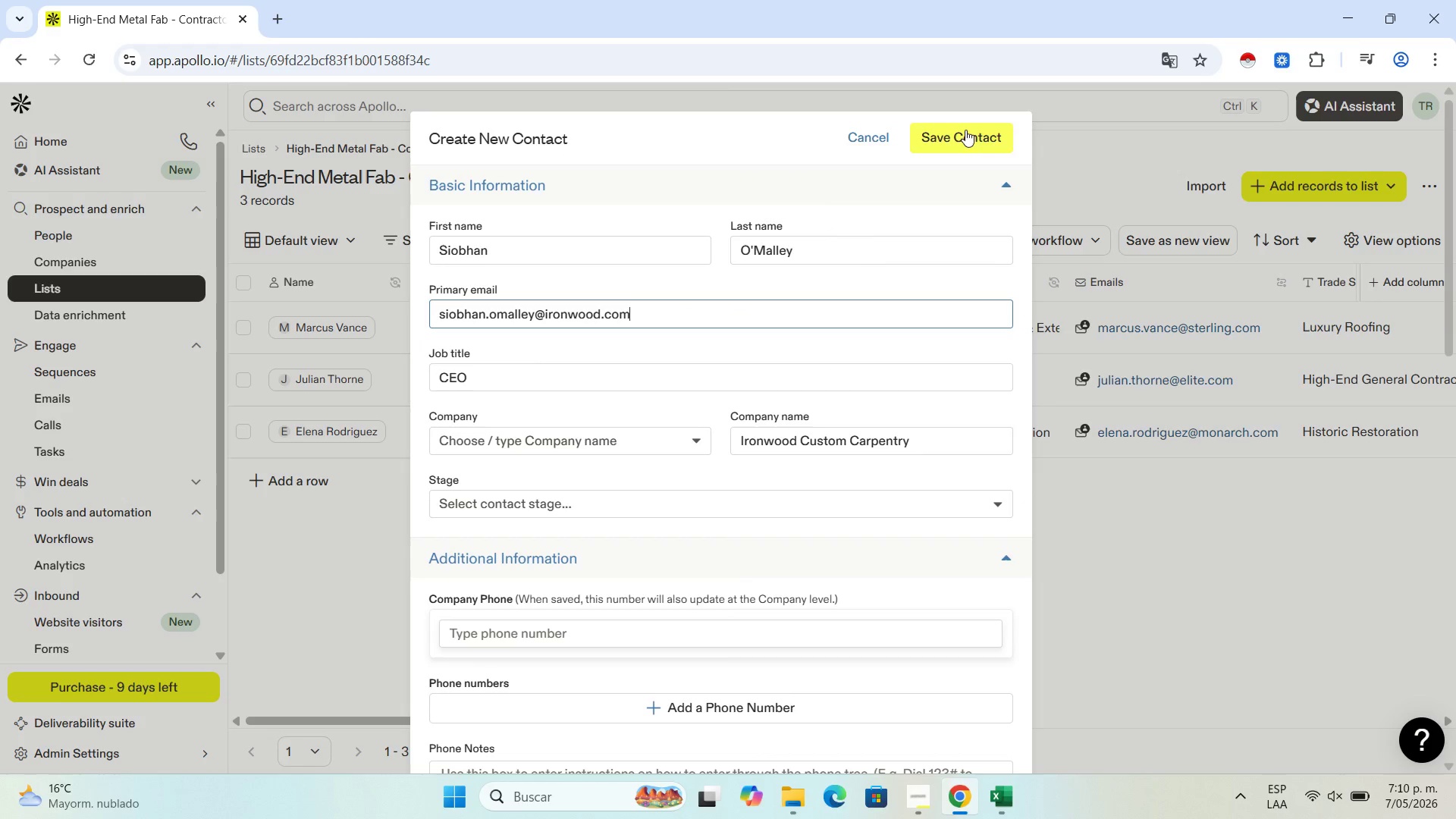 
scroll: coordinate [788, 327], scroll_direction: down, amount: 16.0
 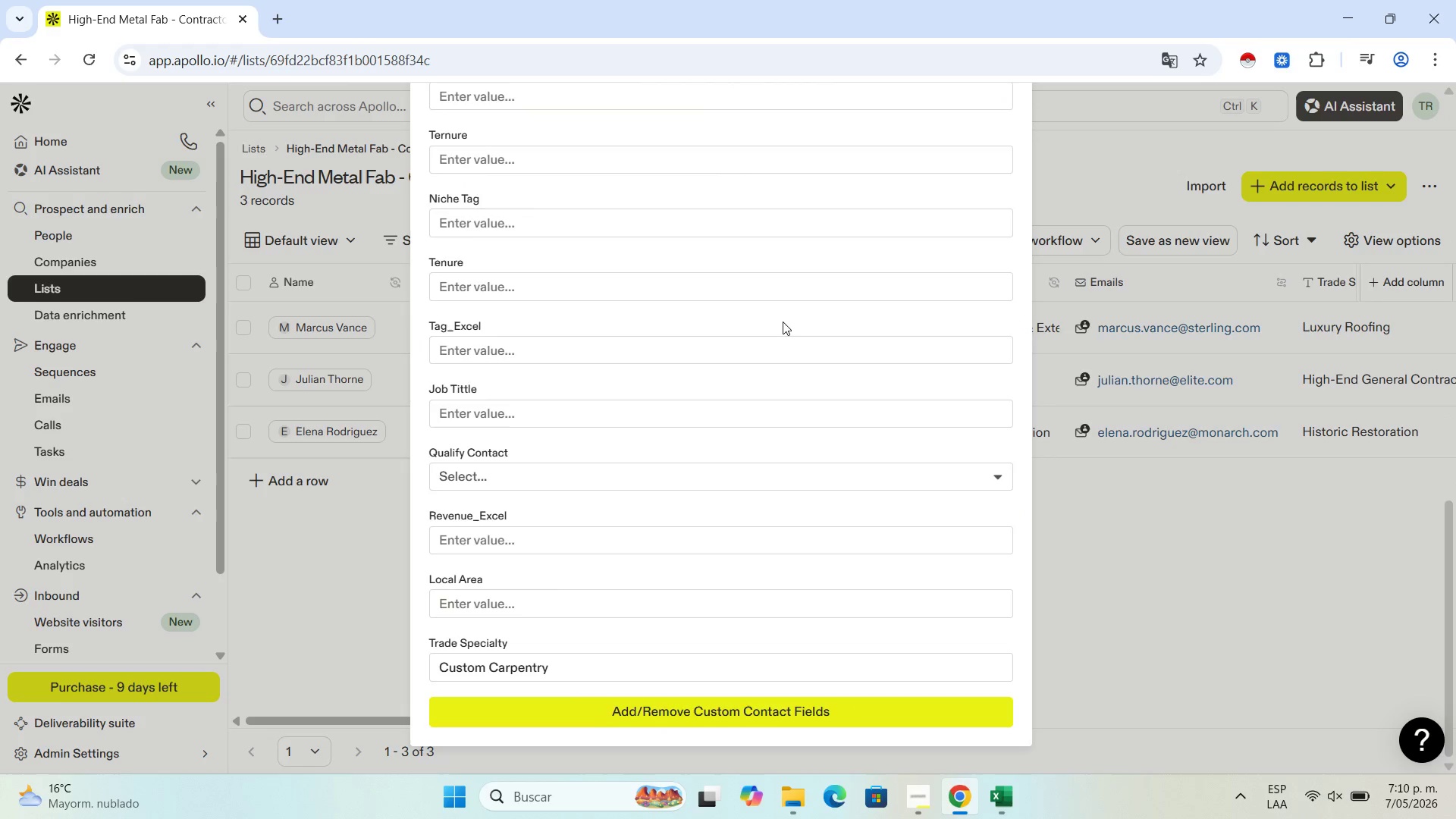 
scroll: coordinate [799, 308], scroll_direction: up, amount: 15.0
 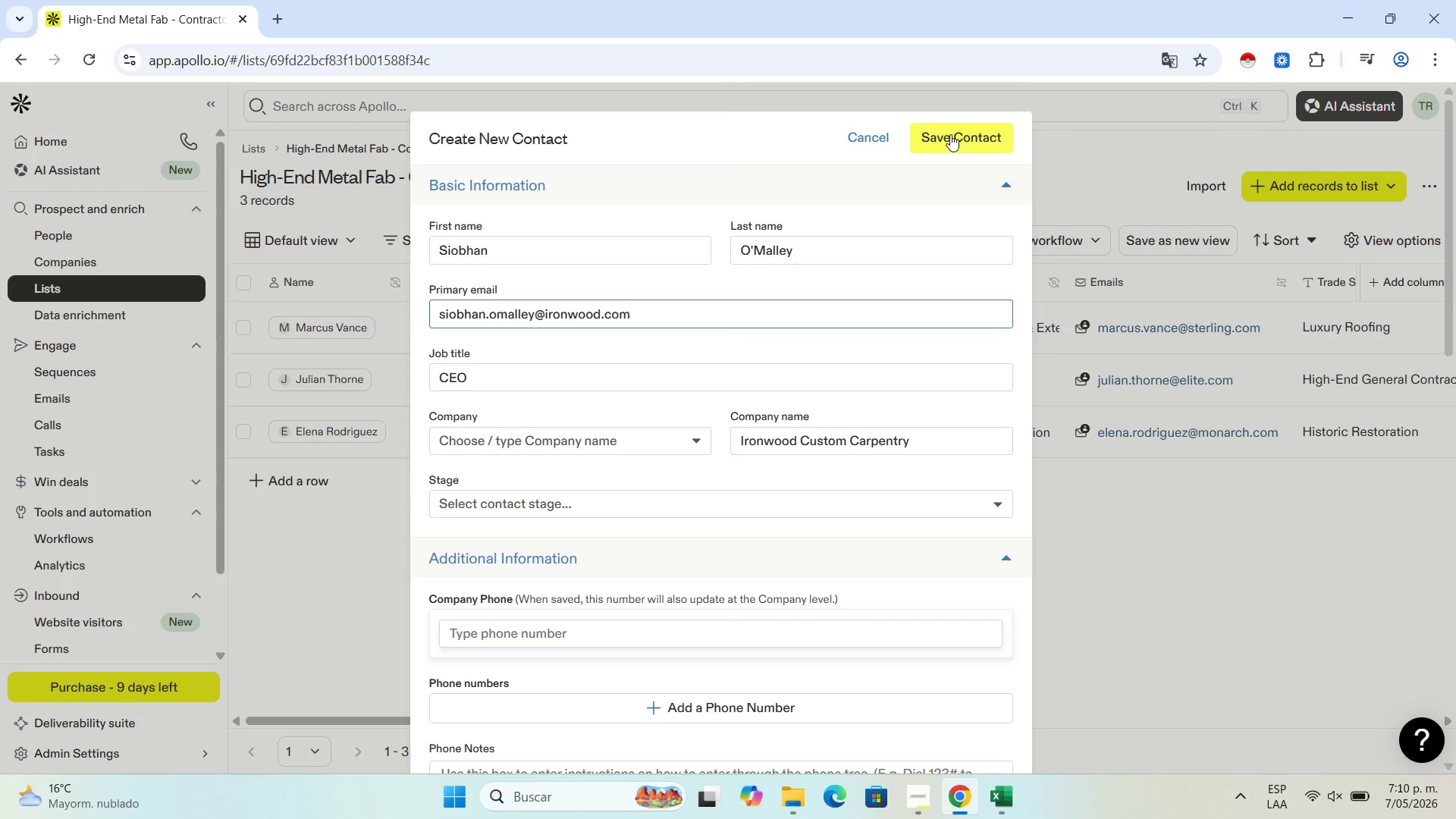 
left_click([950, 134])
 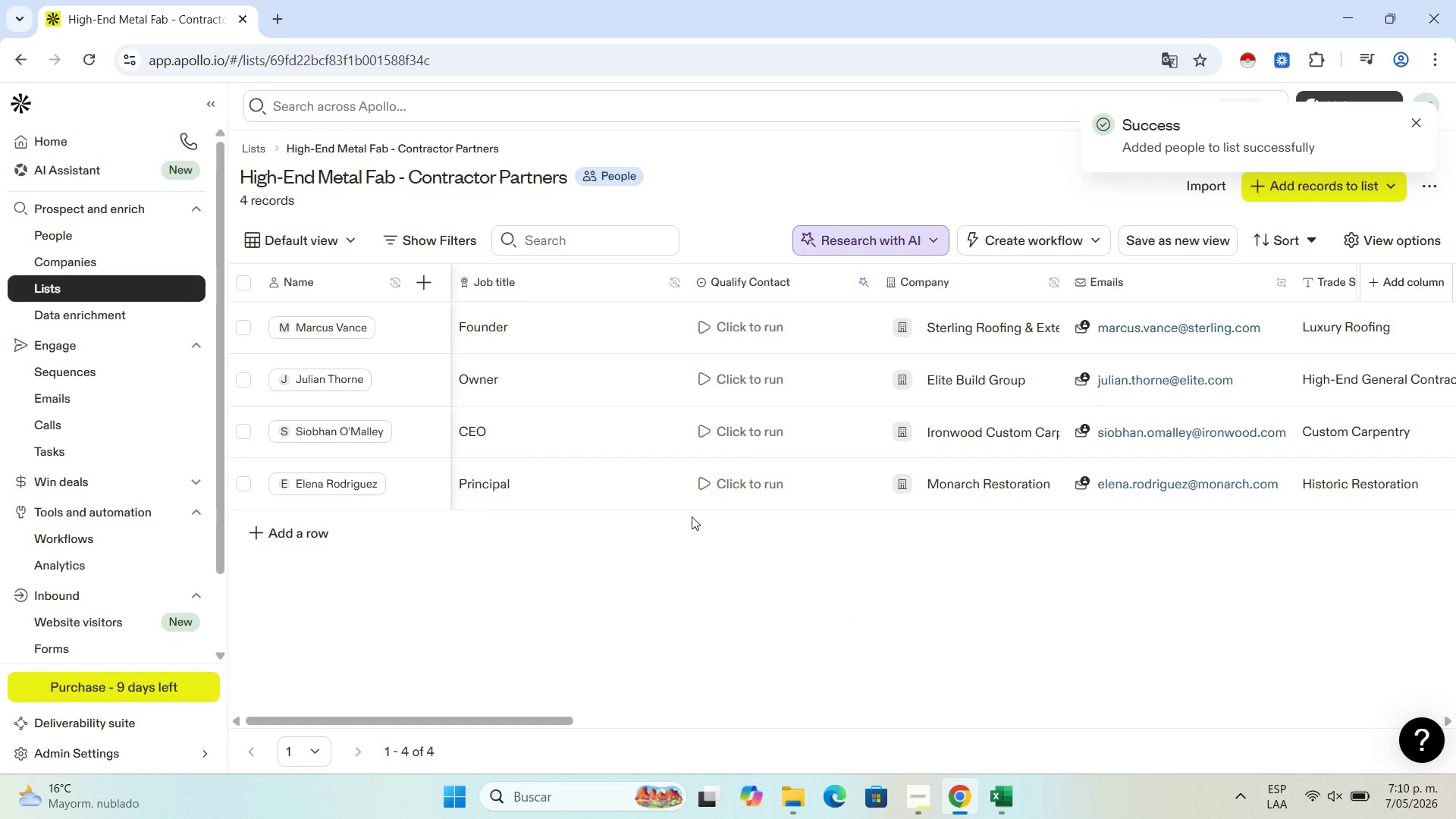 
left_click([317, 528])
 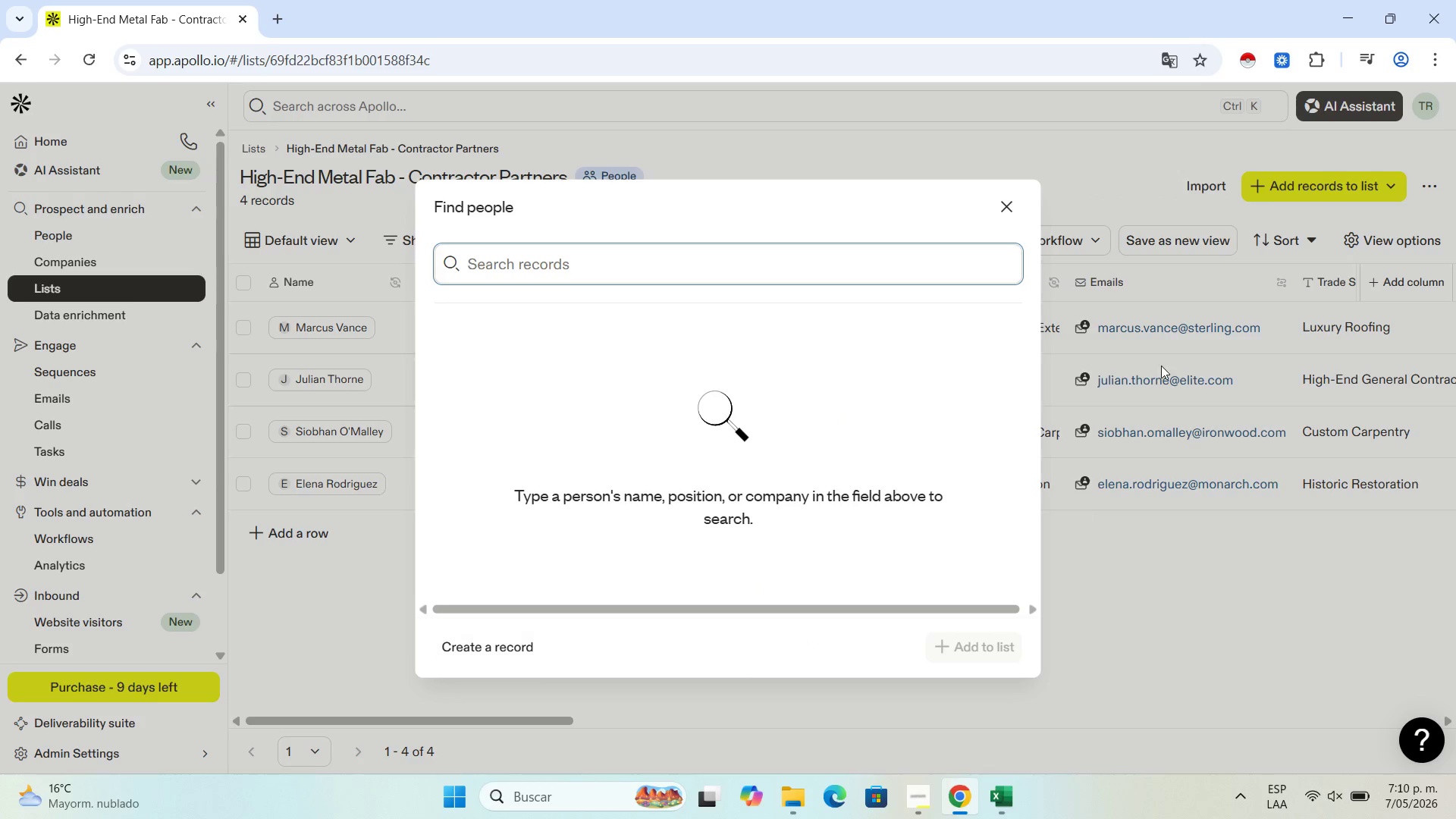 
left_click([1009, 210])
 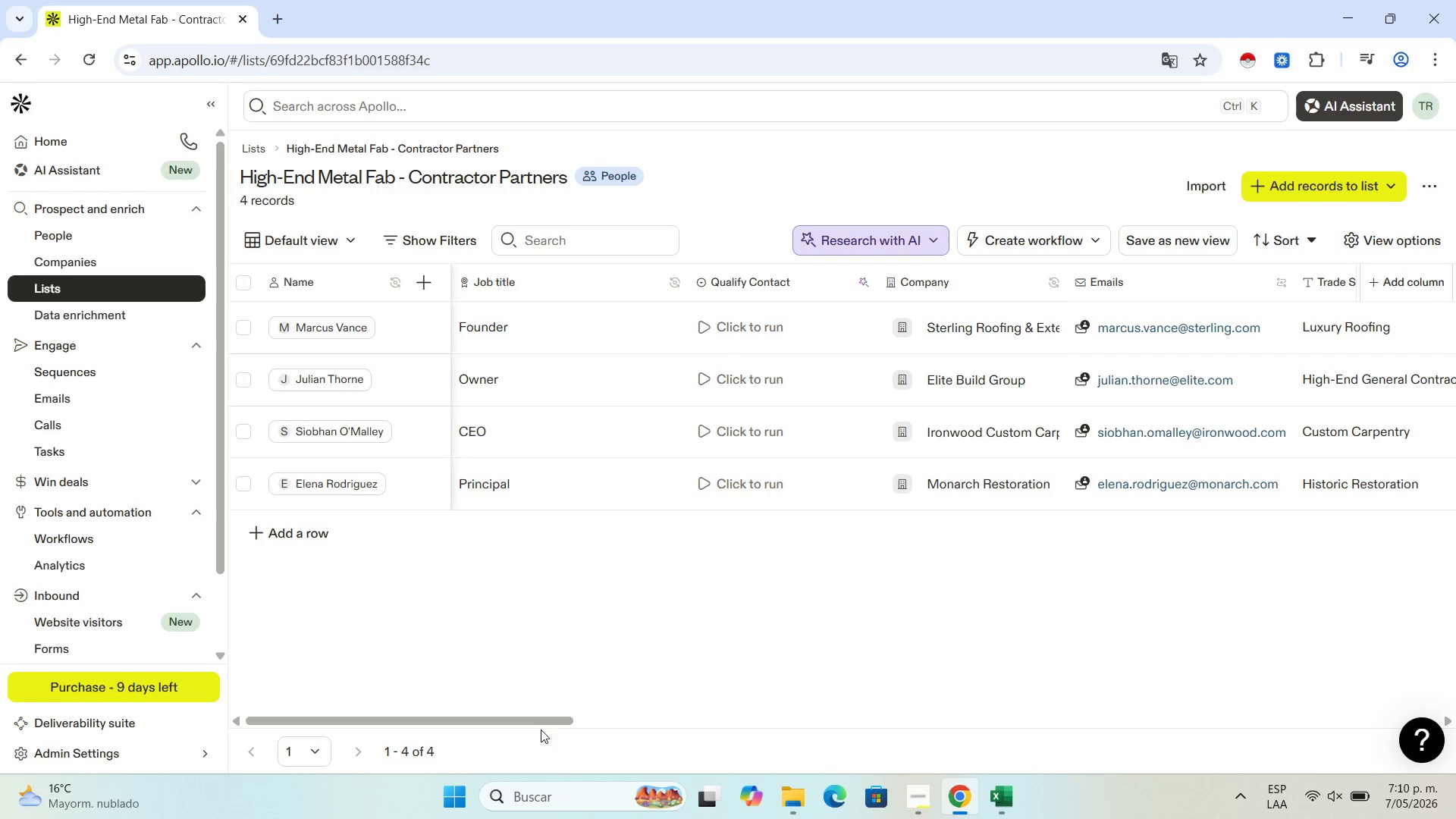 
left_click_drag(start_coordinate=[532, 723], to_coordinate=[2, 726])
 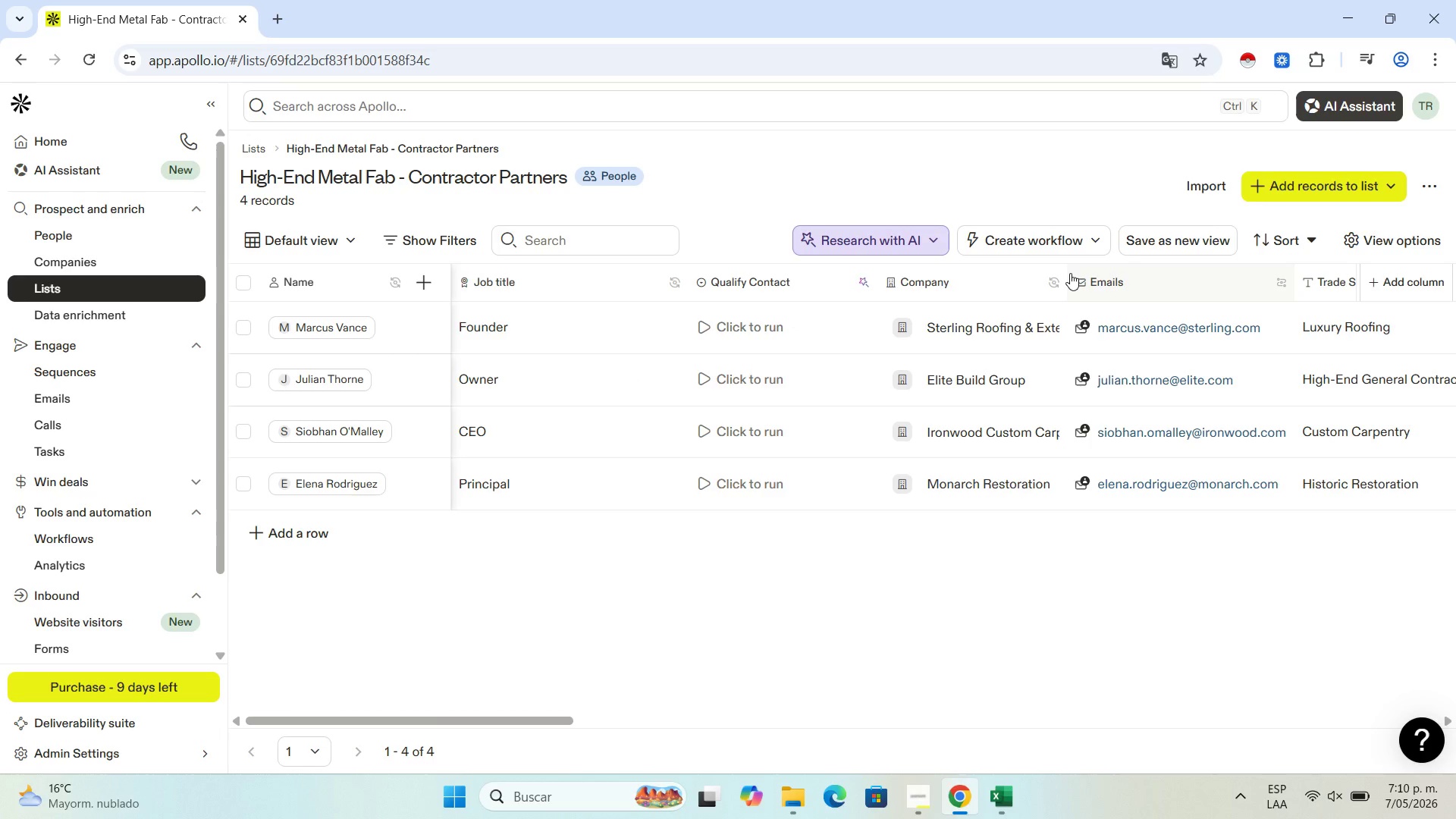 
left_click_drag(start_coordinate=[1065, 273], to_coordinate=[1128, 276])
 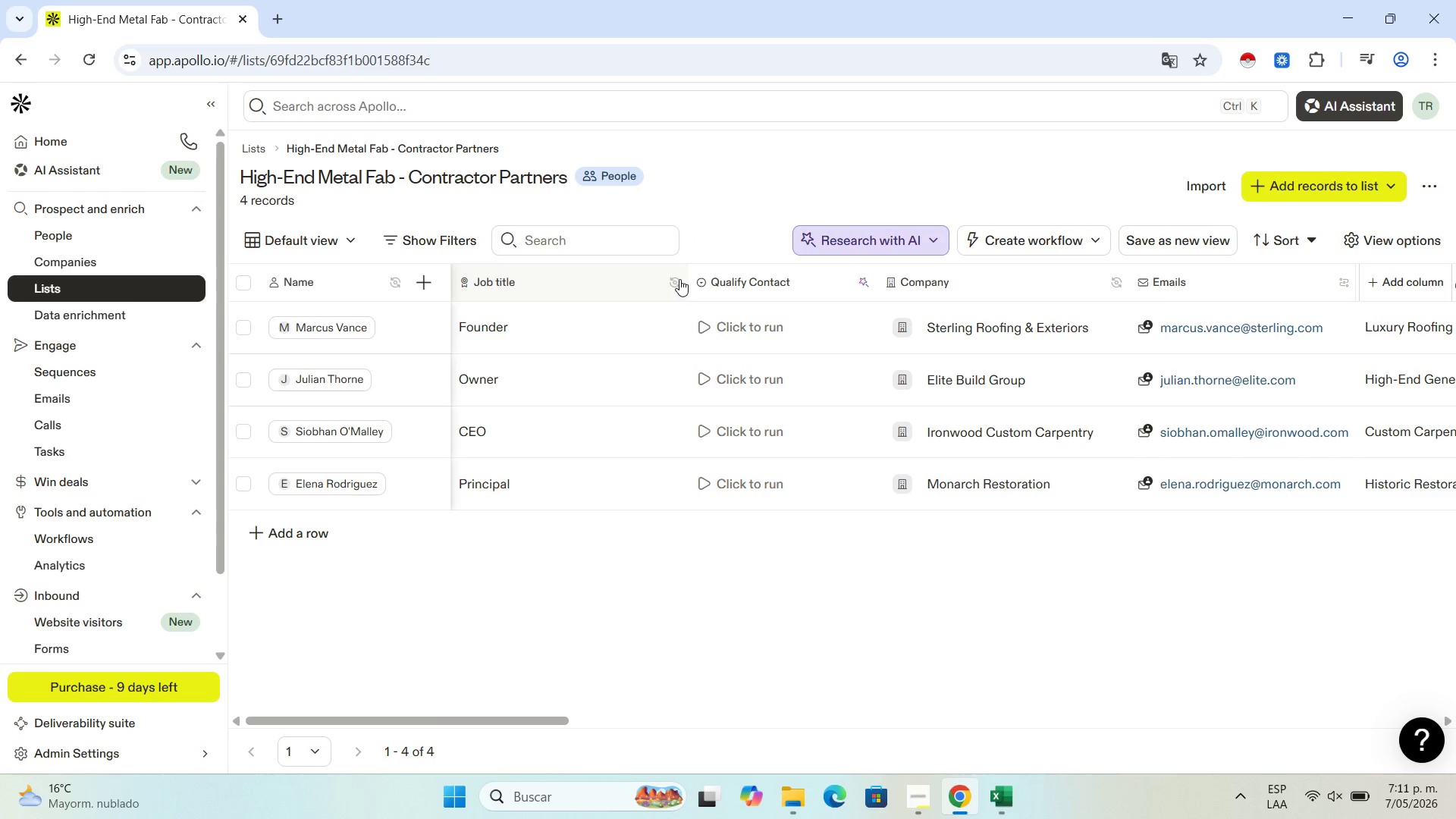 
left_click_drag(start_coordinate=[686, 277], to_coordinate=[596, 278])
 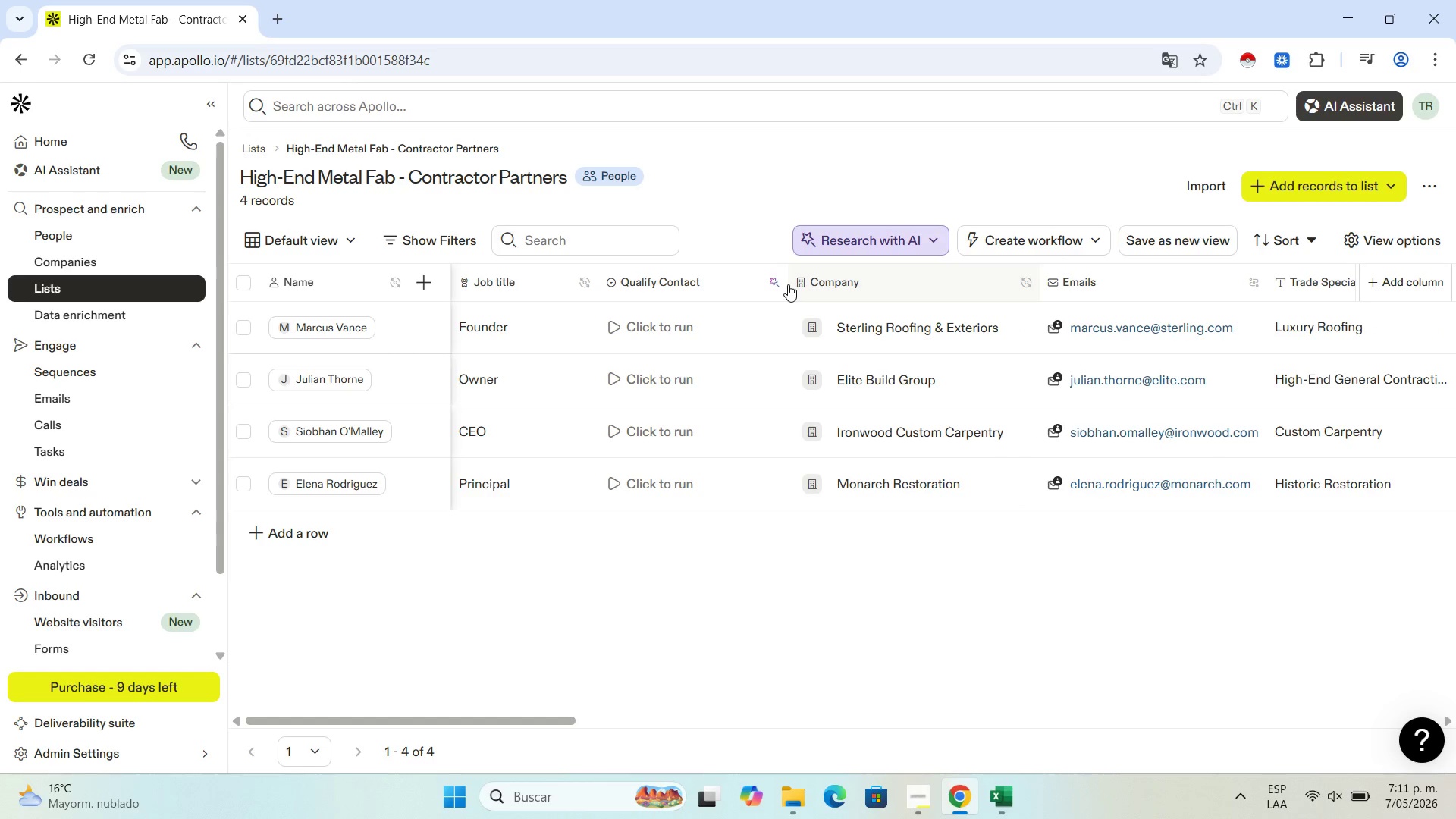 
left_click_drag(start_coordinate=[786, 284], to_coordinate=[704, 281])
 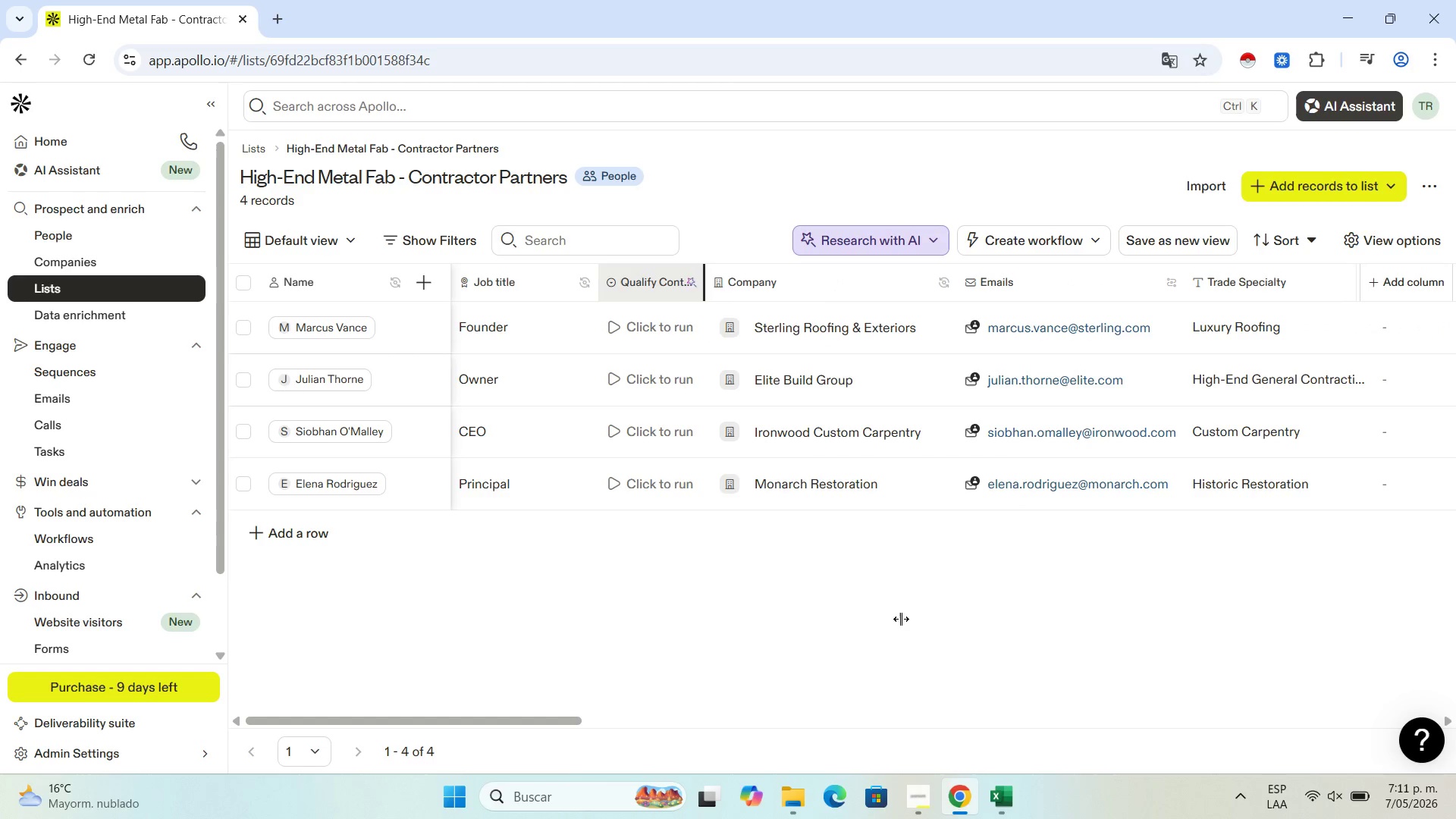 
left_click([913, 601])
 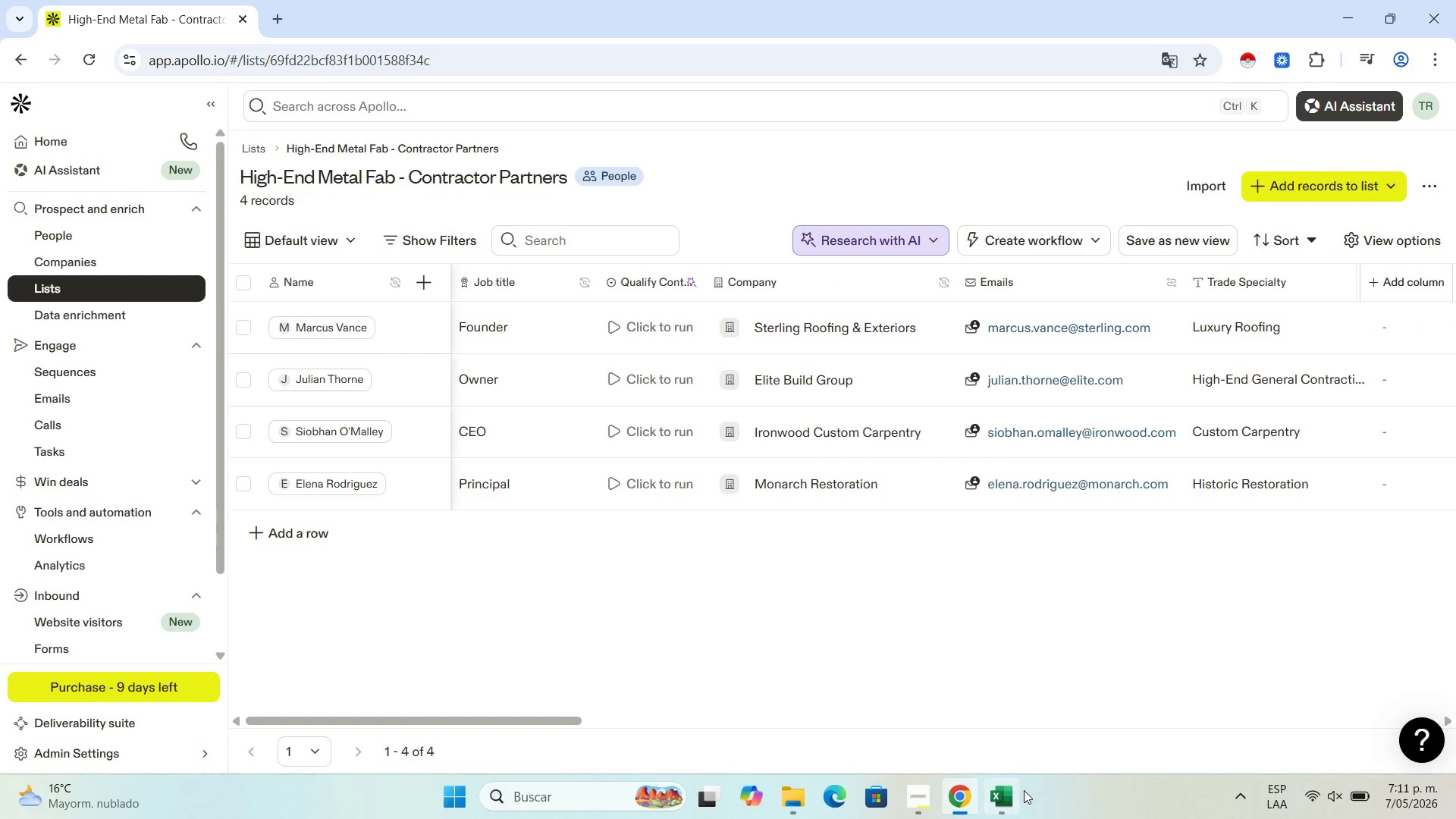 
left_click([1012, 808])
 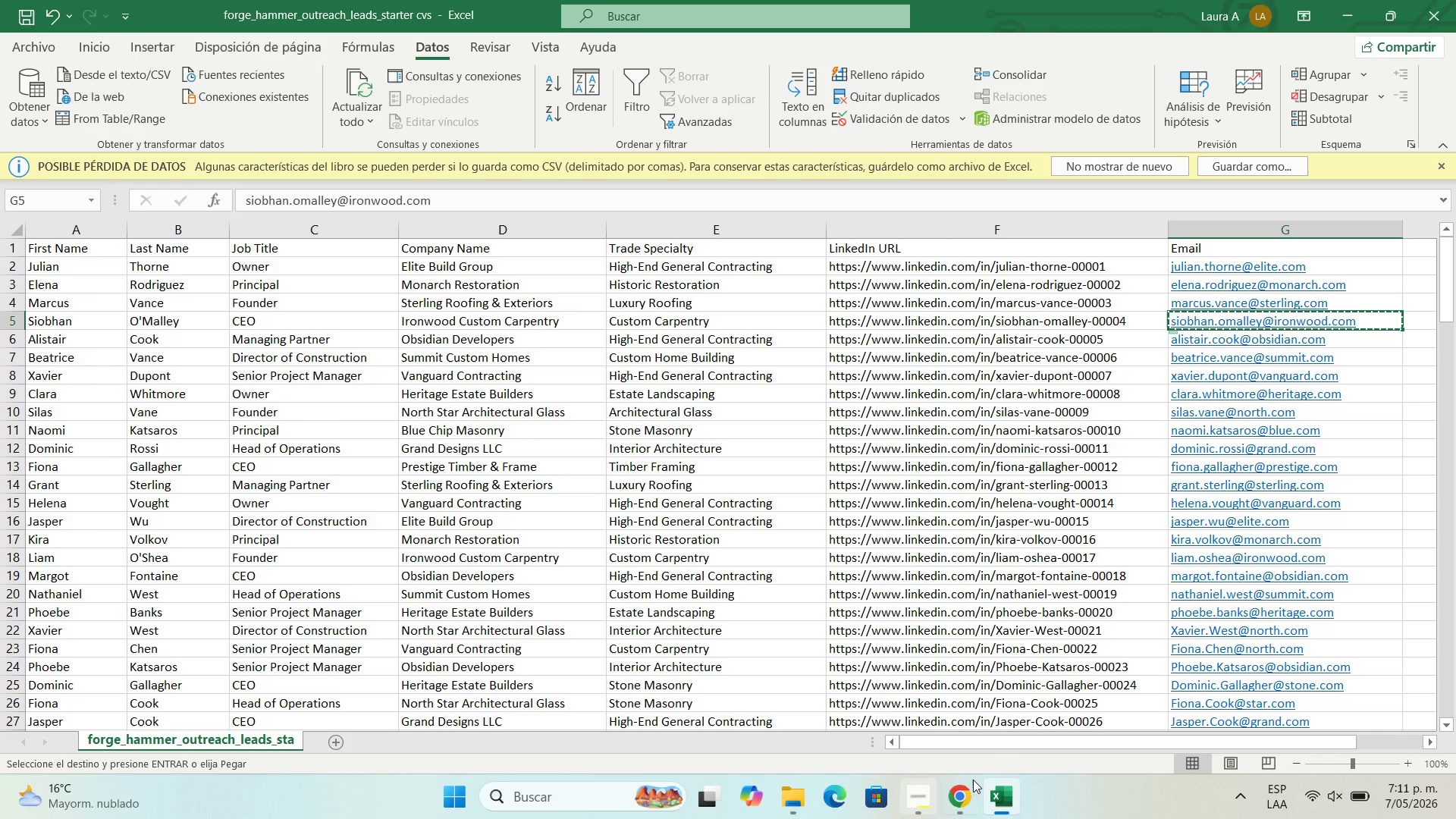 
left_click([968, 802])
 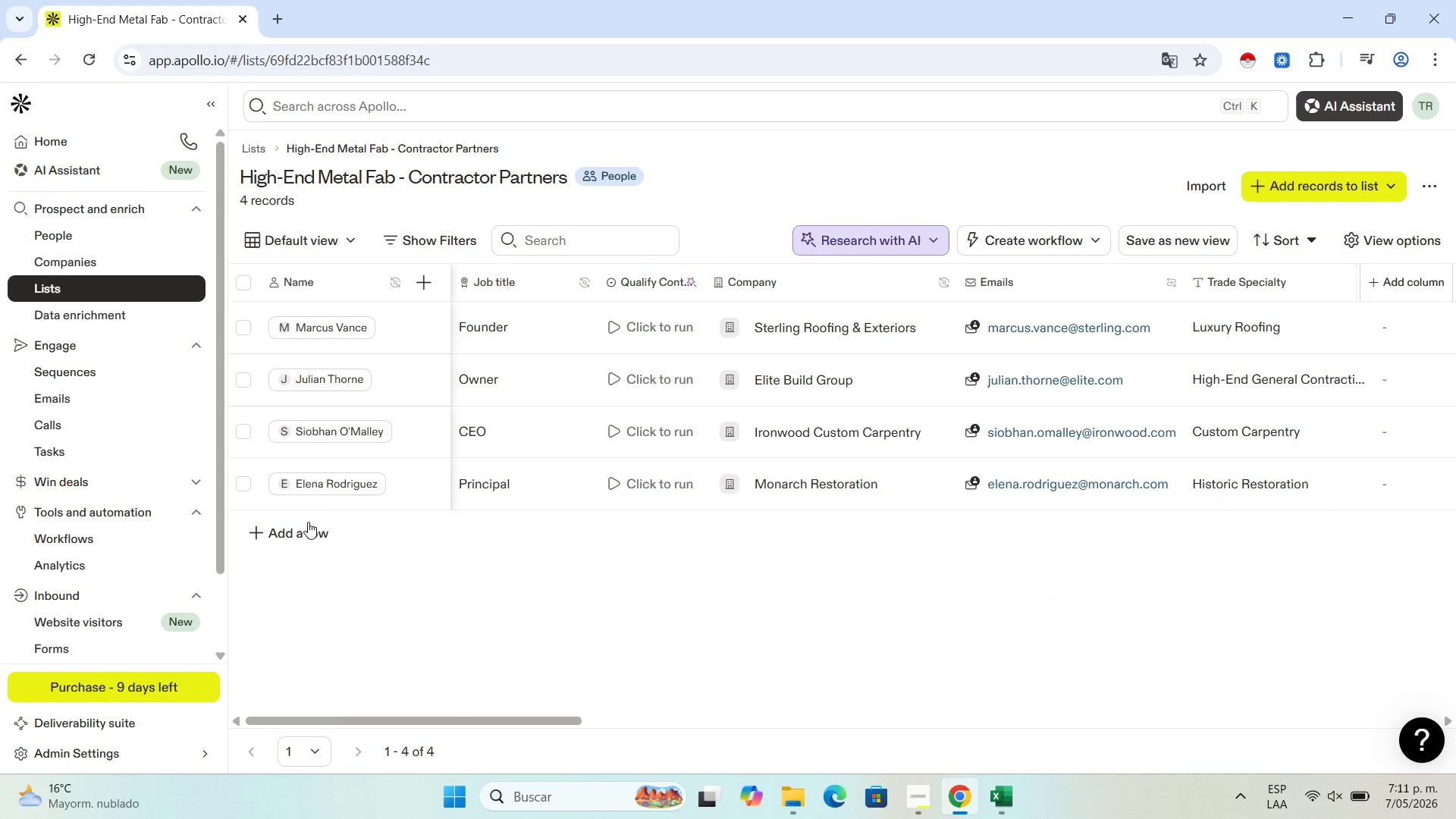 
left_click([318, 535])
 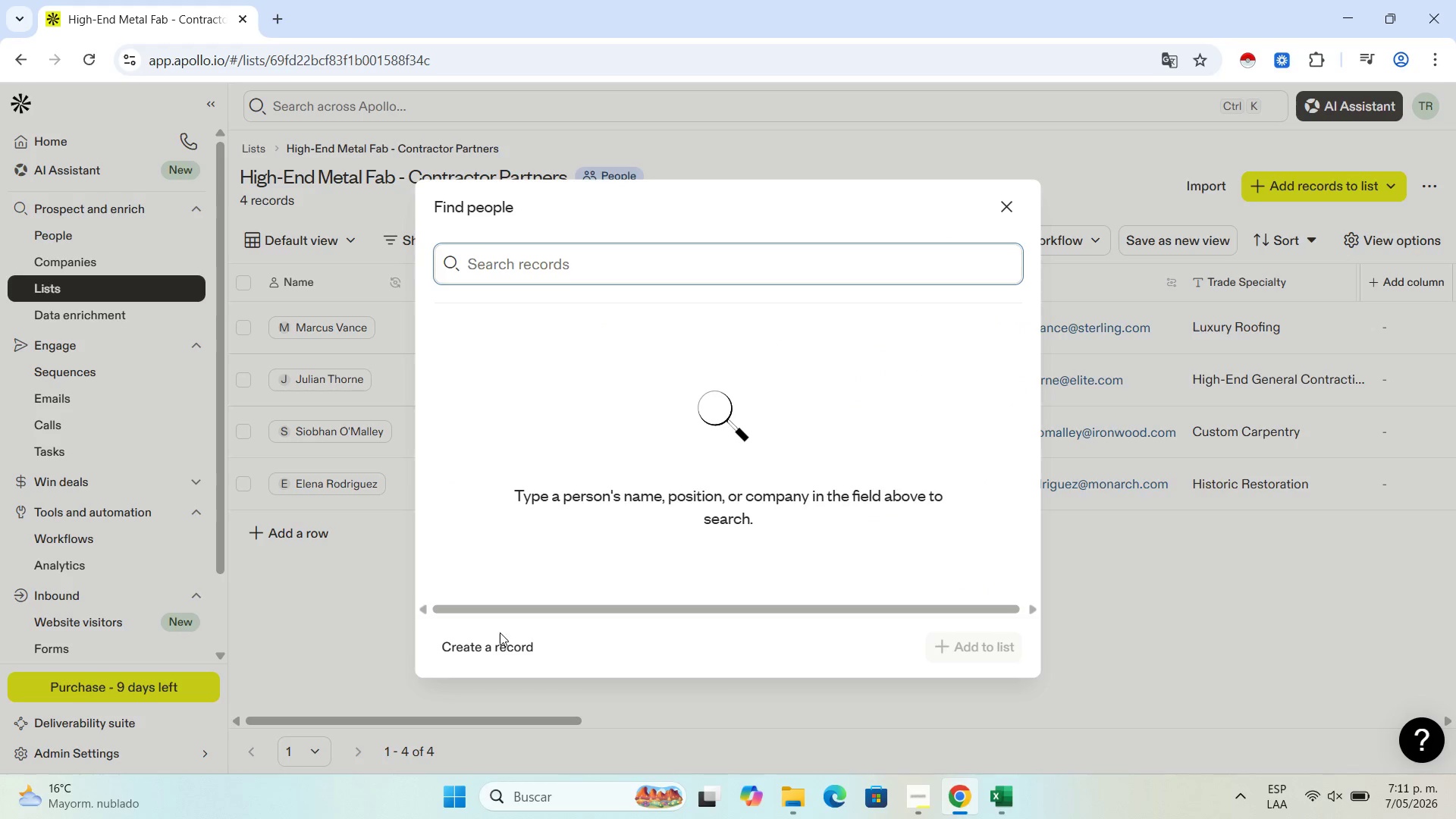 
left_click([514, 648])
 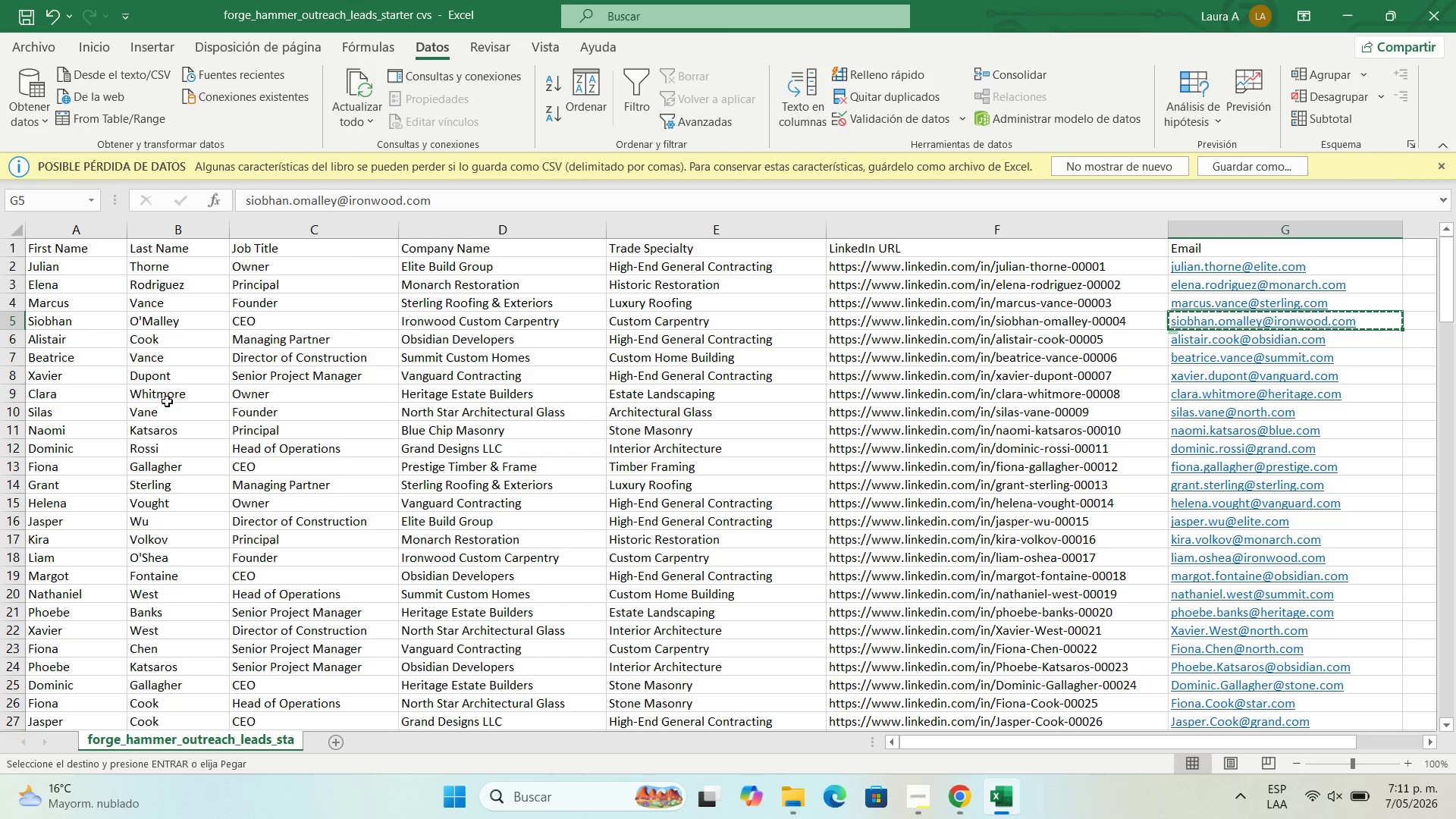 
left_click([86, 334])
 